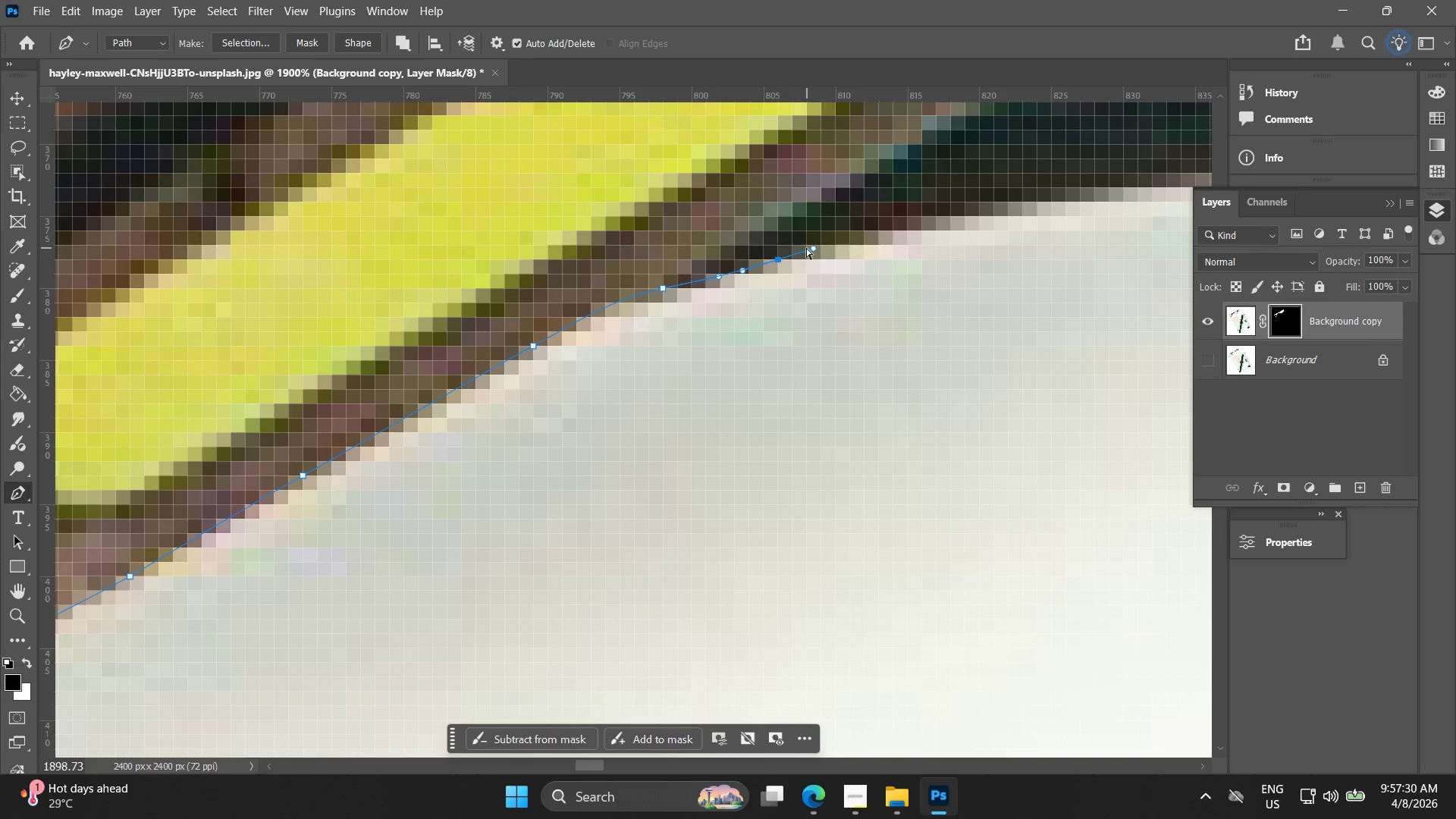 
key(Control+Z)
 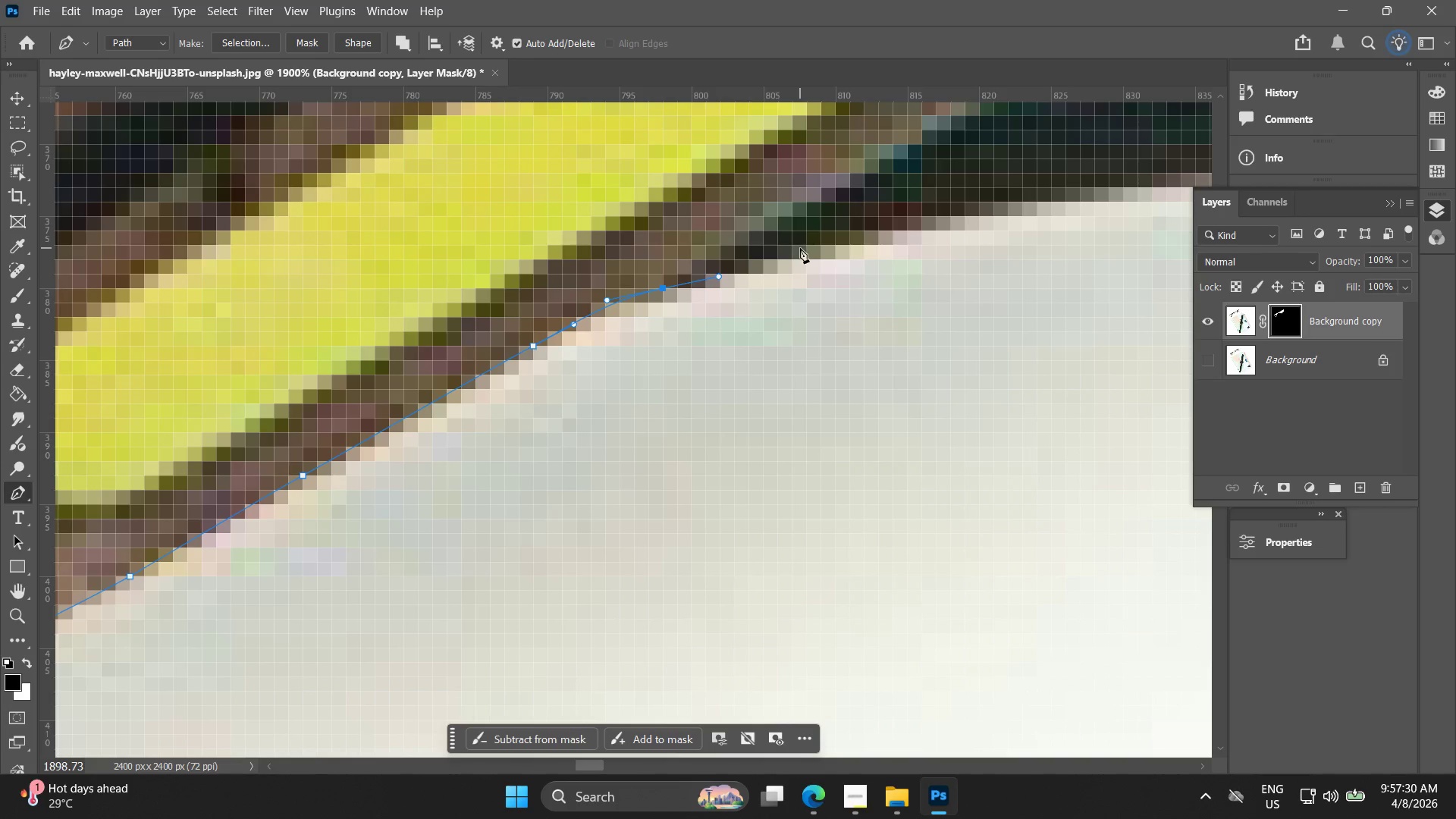 
left_click_drag(start_coordinate=[801, 249], to_coordinate=[847, 237])
 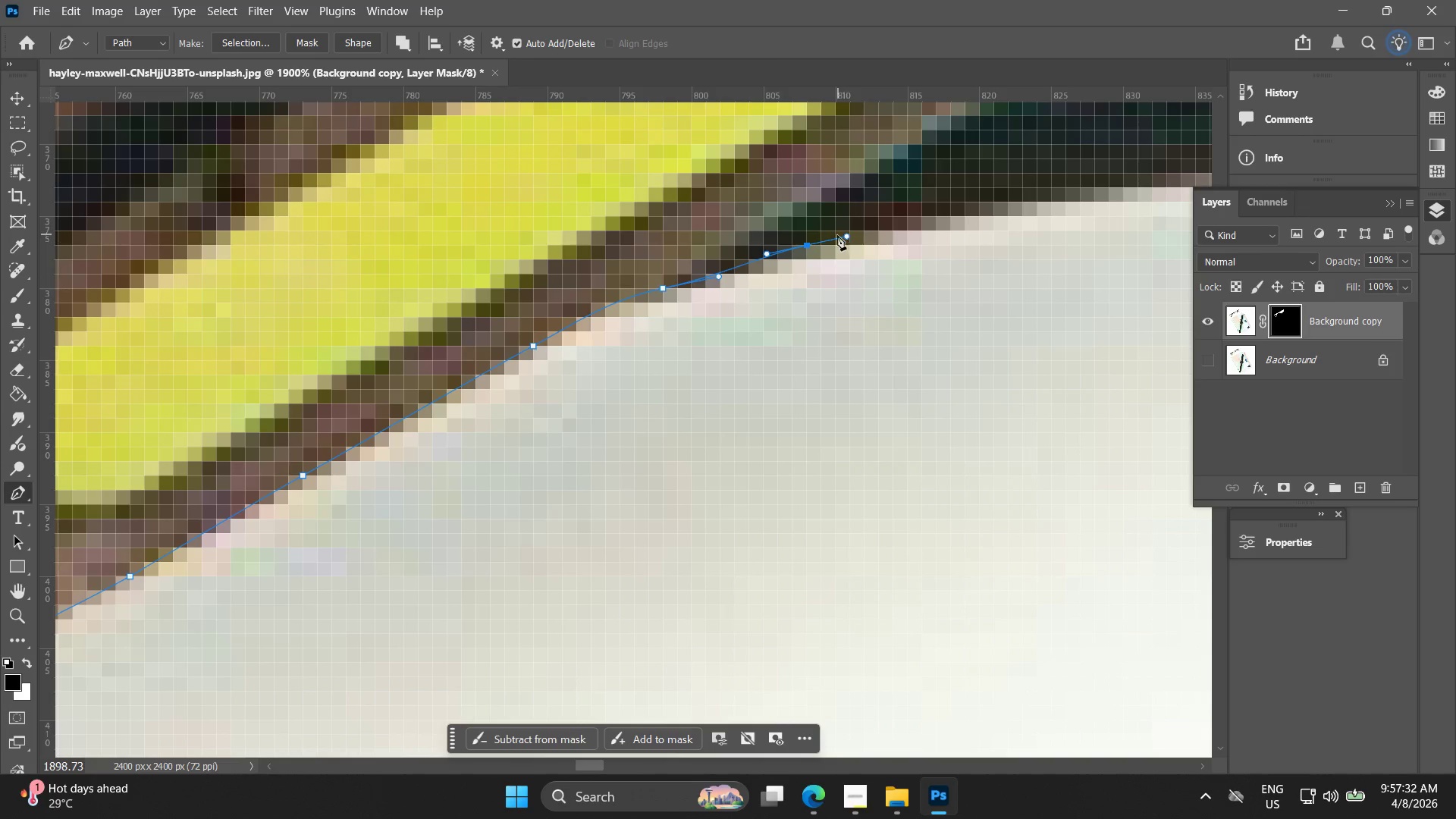 
key(Control+Z)
 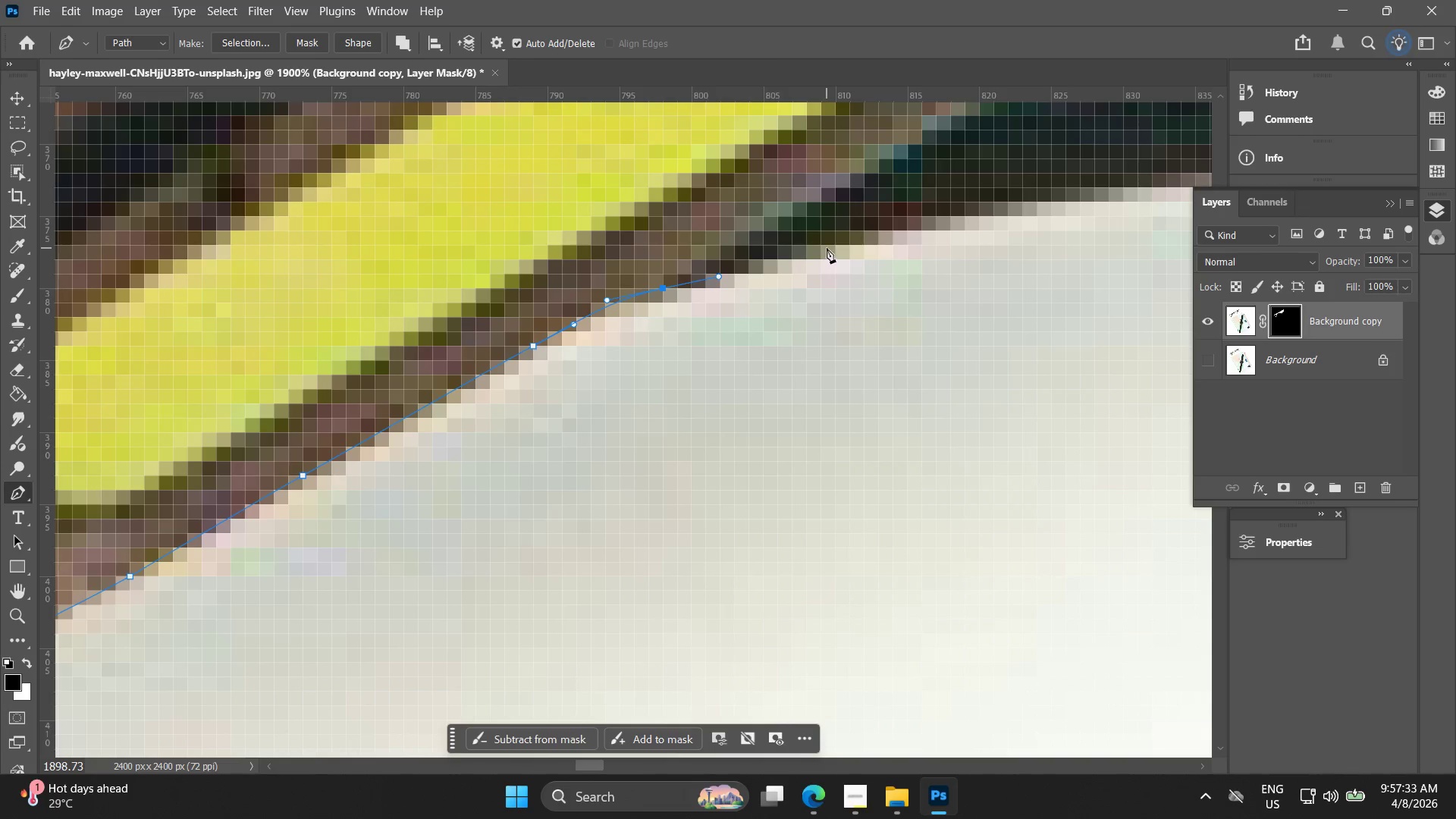 
left_click_drag(start_coordinate=[826, 248], to_coordinate=[849, 237])
 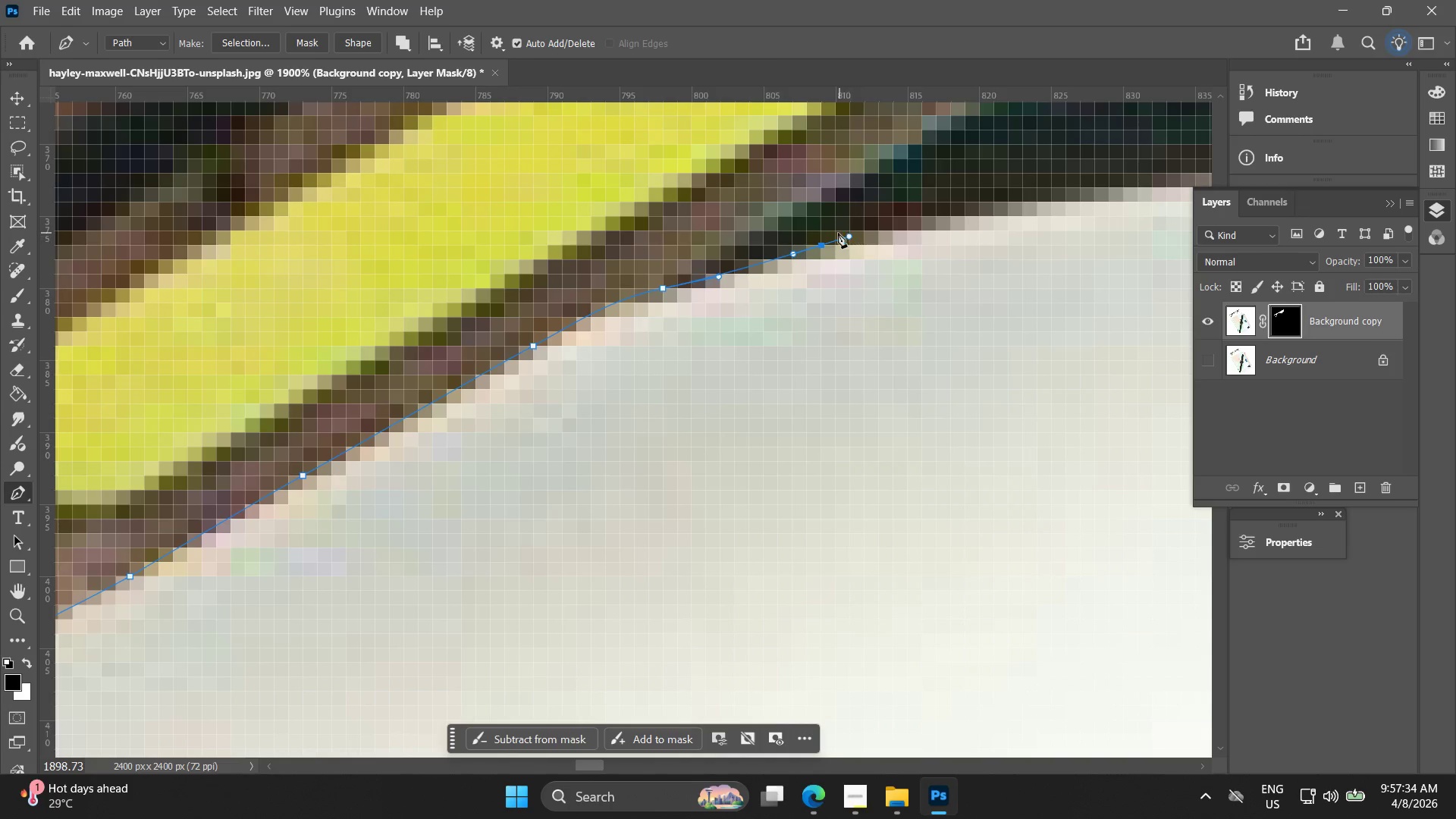 
hold_key(key=Space, duration=0.55)
 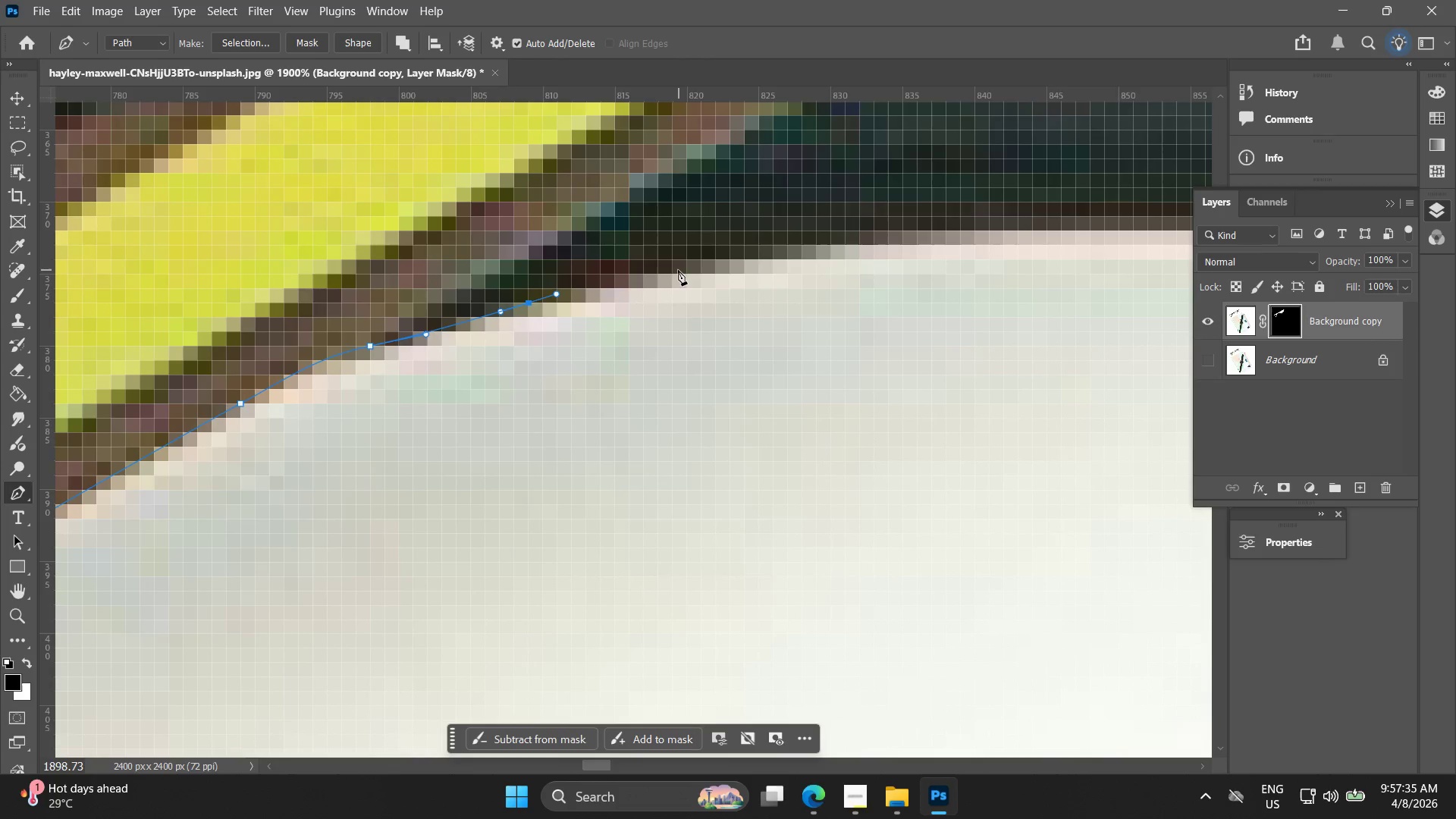 
left_click_drag(start_coordinate=[855, 231], to_coordinate=[588, 286])
 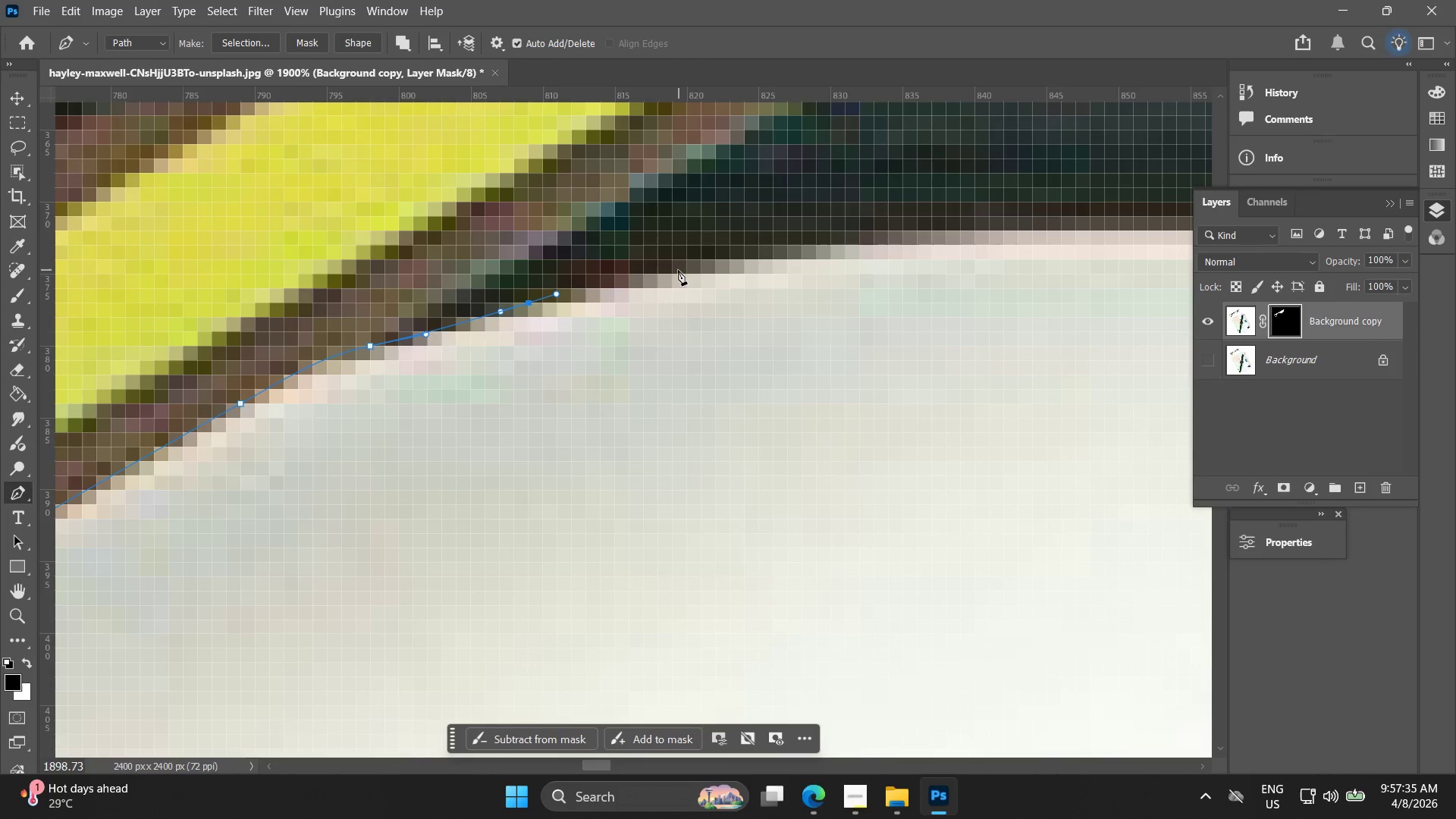 
left_click_drag(start_coordinate=[690, 262], to_coordinate=[751, 244])
 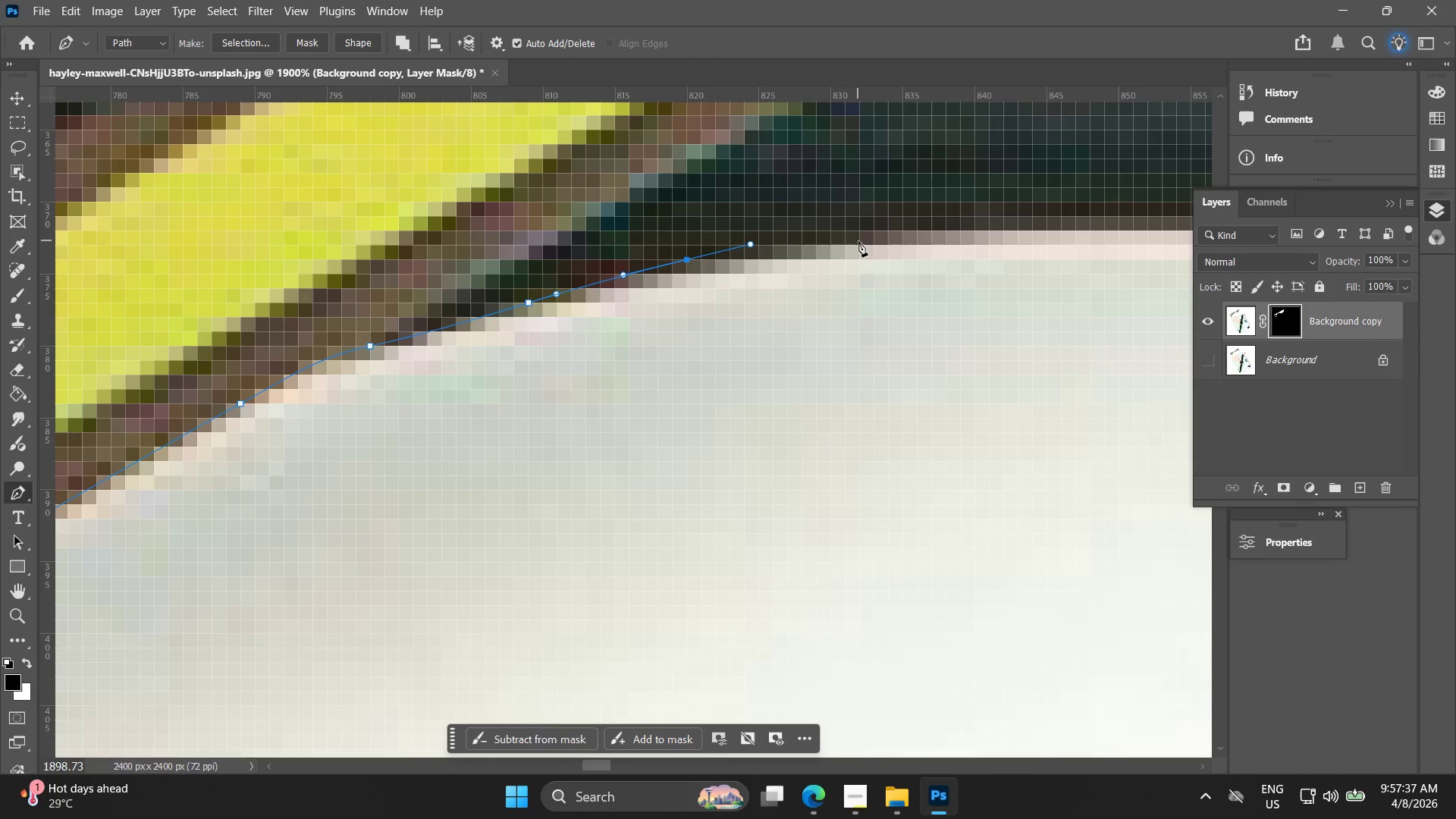 
left_click_drag(start_coordinate=[869, 236], to_coordinate=[915, 231])
 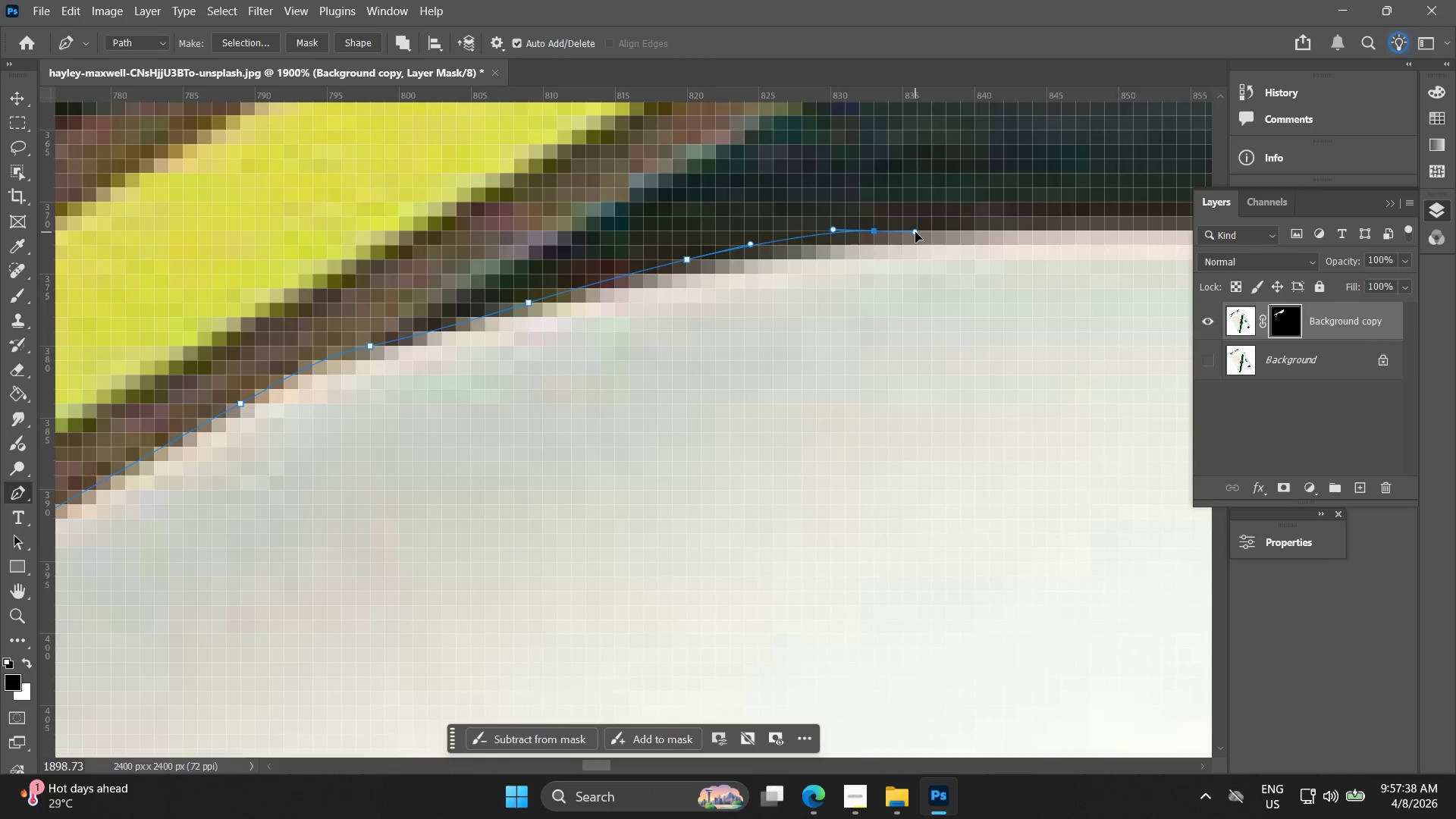 
key(Control+ControlLeft)
 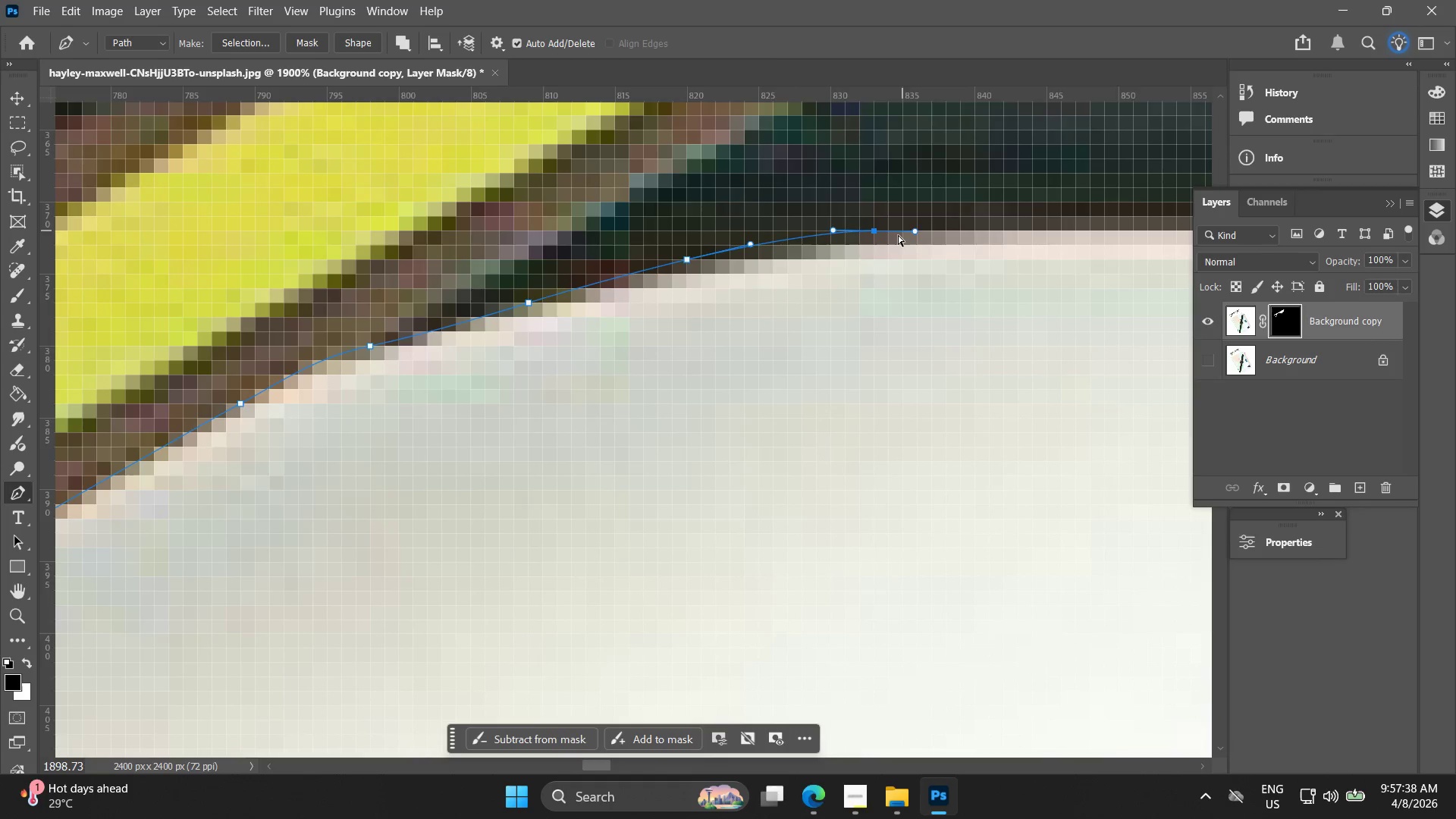 
key(Control+Z)
 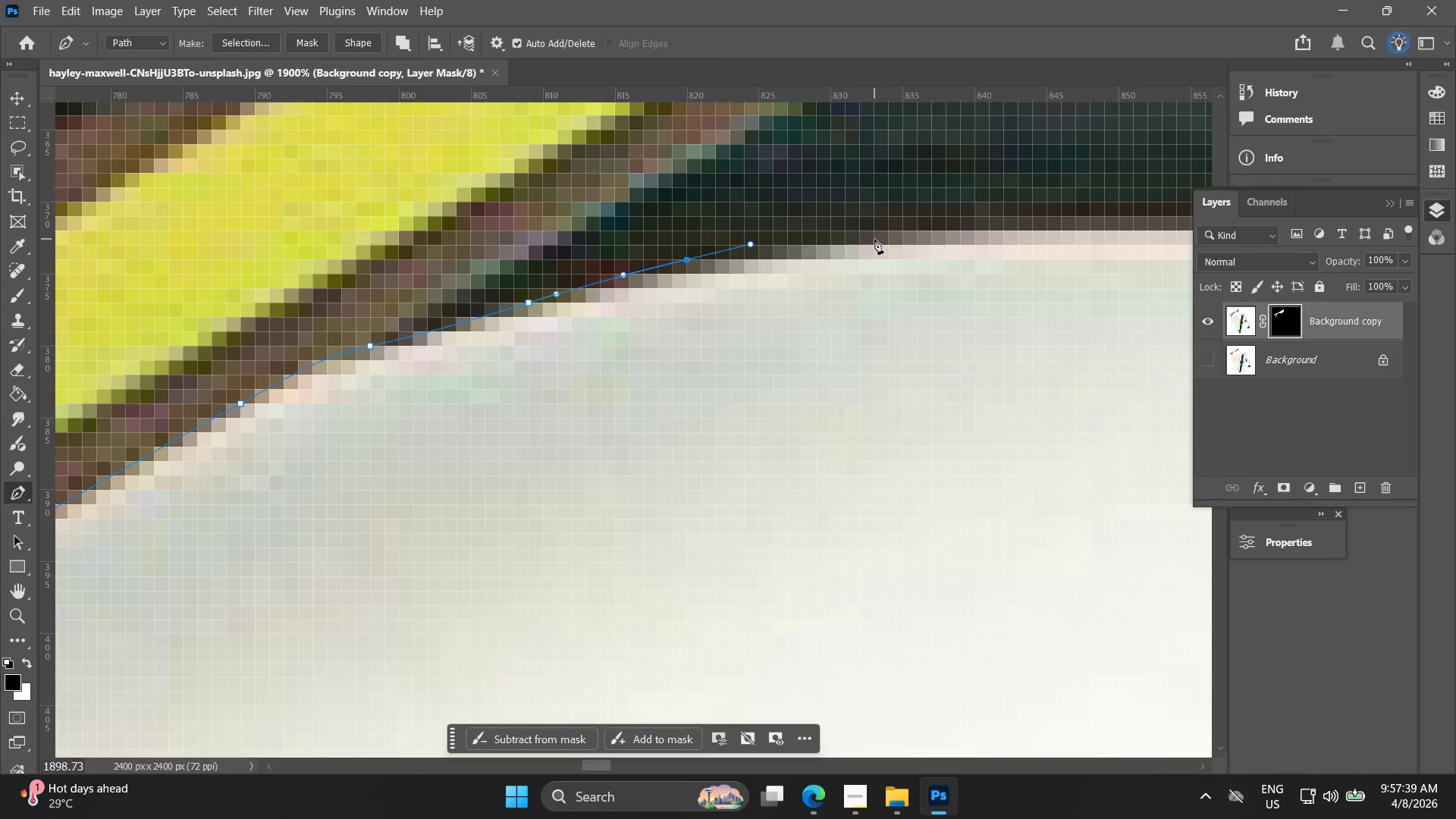 
left_click_drag(start_coordinate=[874, 239], to_coordinate=[898, 234])
 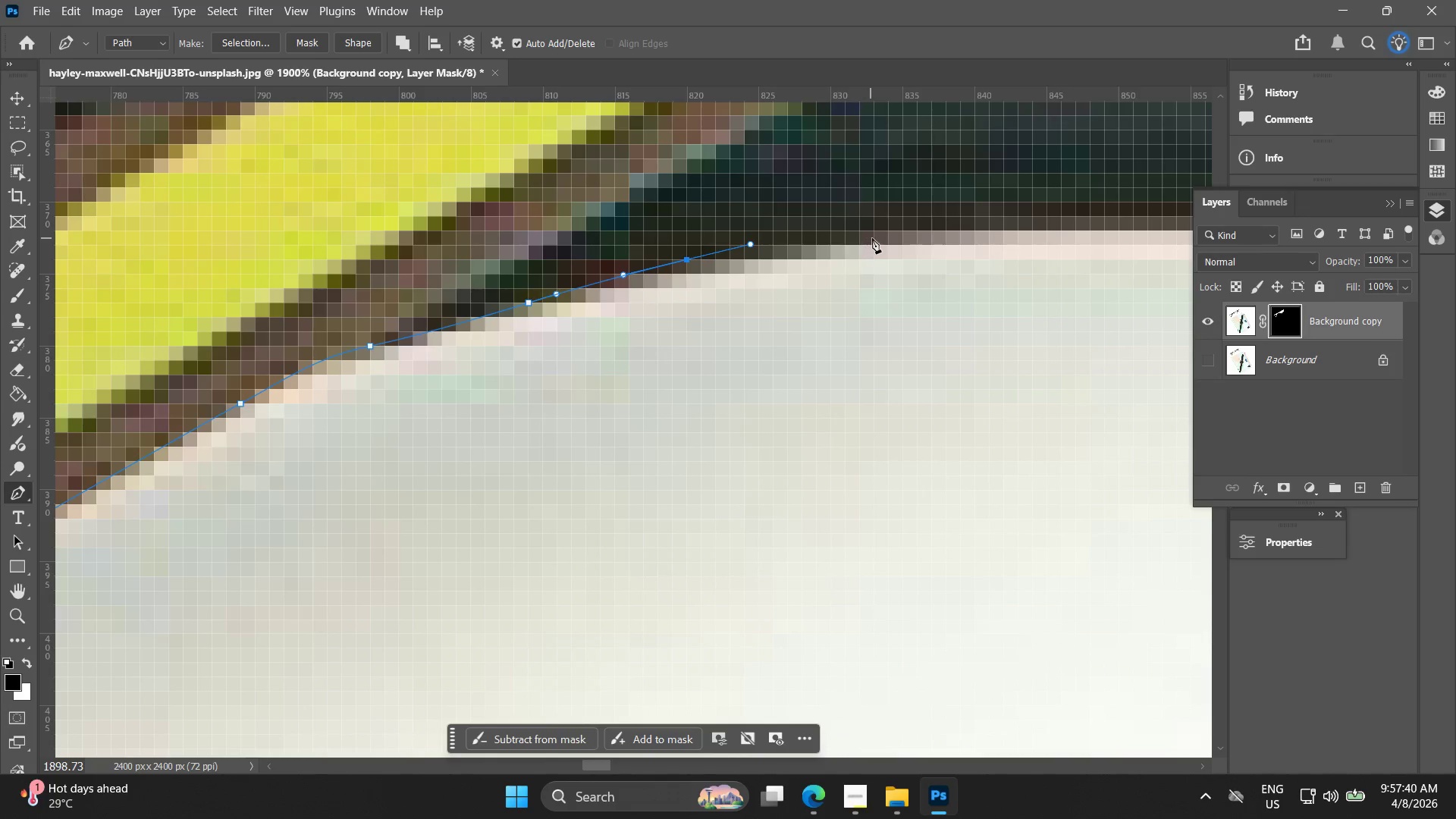 
key(Control+ControlLeft)
 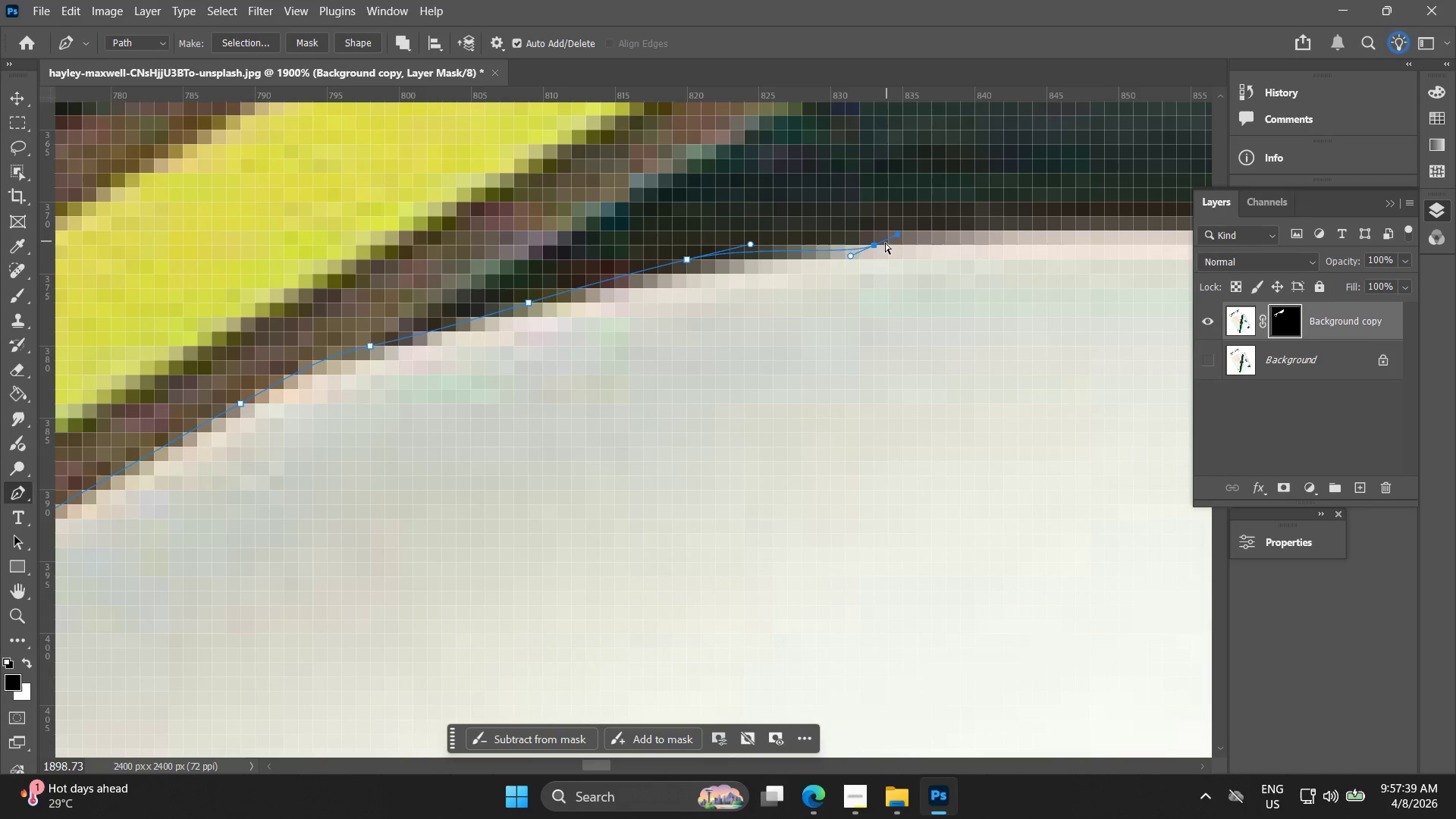 
key(Control+Z)
 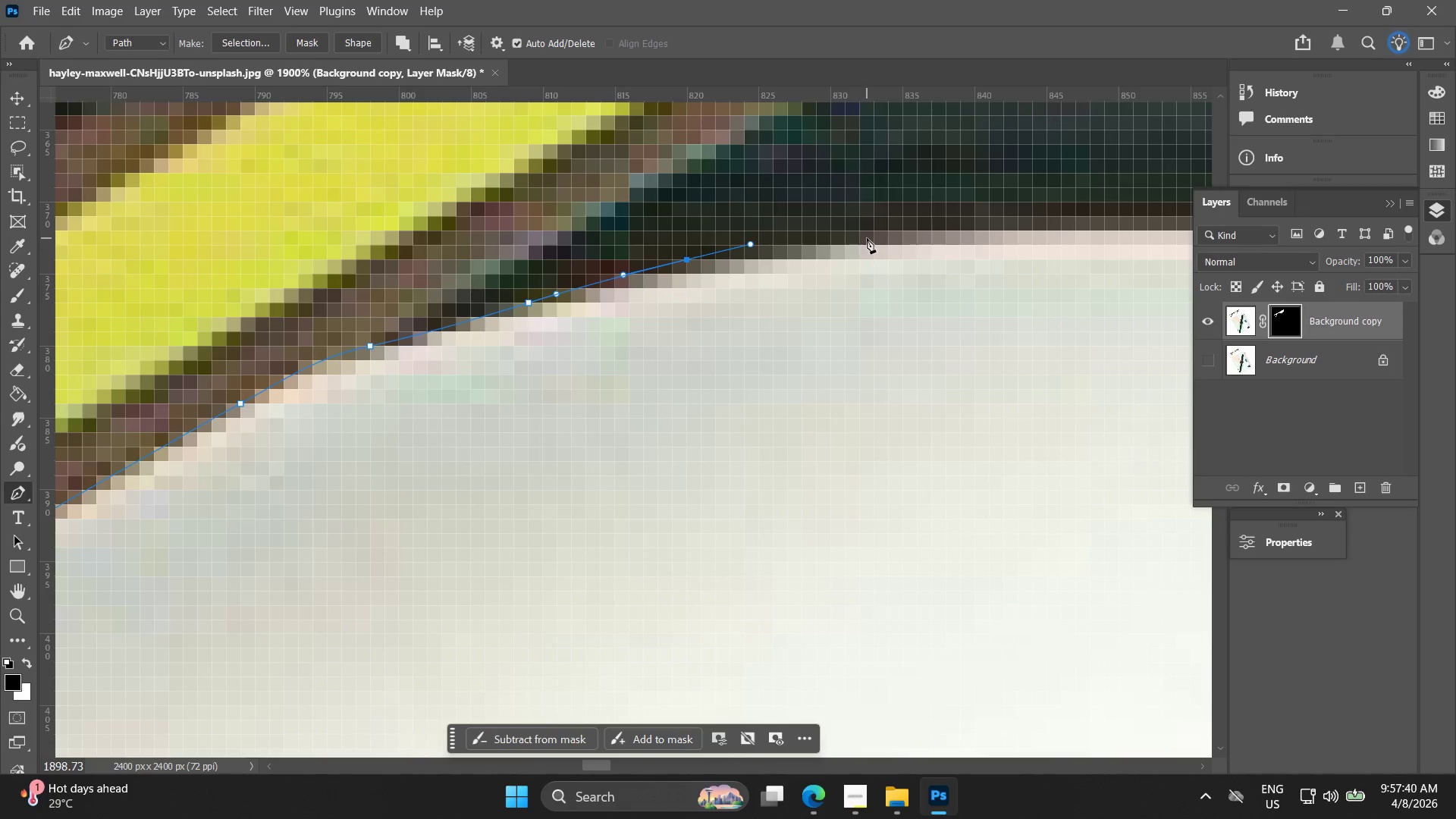 
left_click_drag(start_coordinate=[871, 238], to_coordinate=[895, 234])
 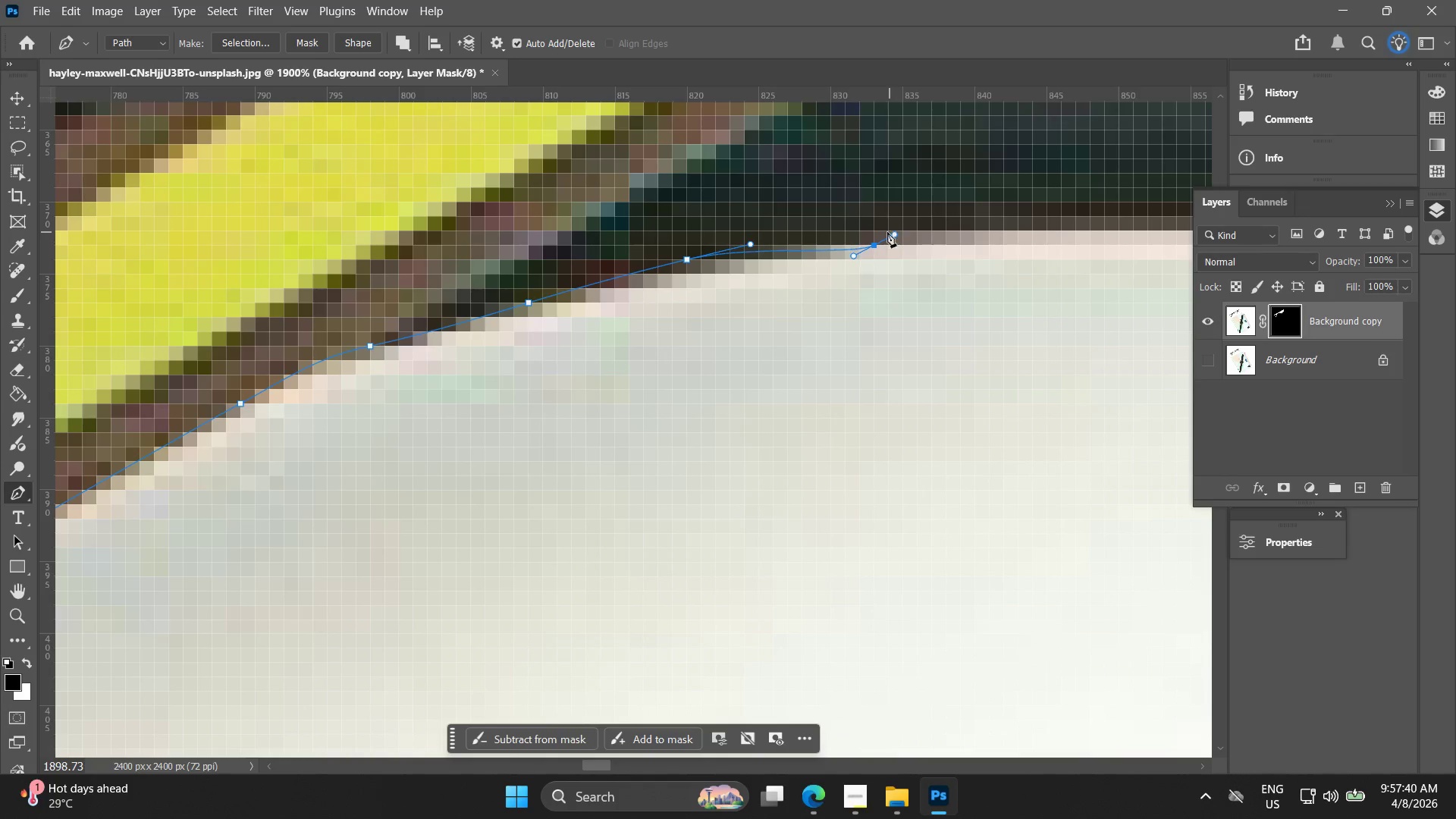 
key(Control+ControlLeft)
 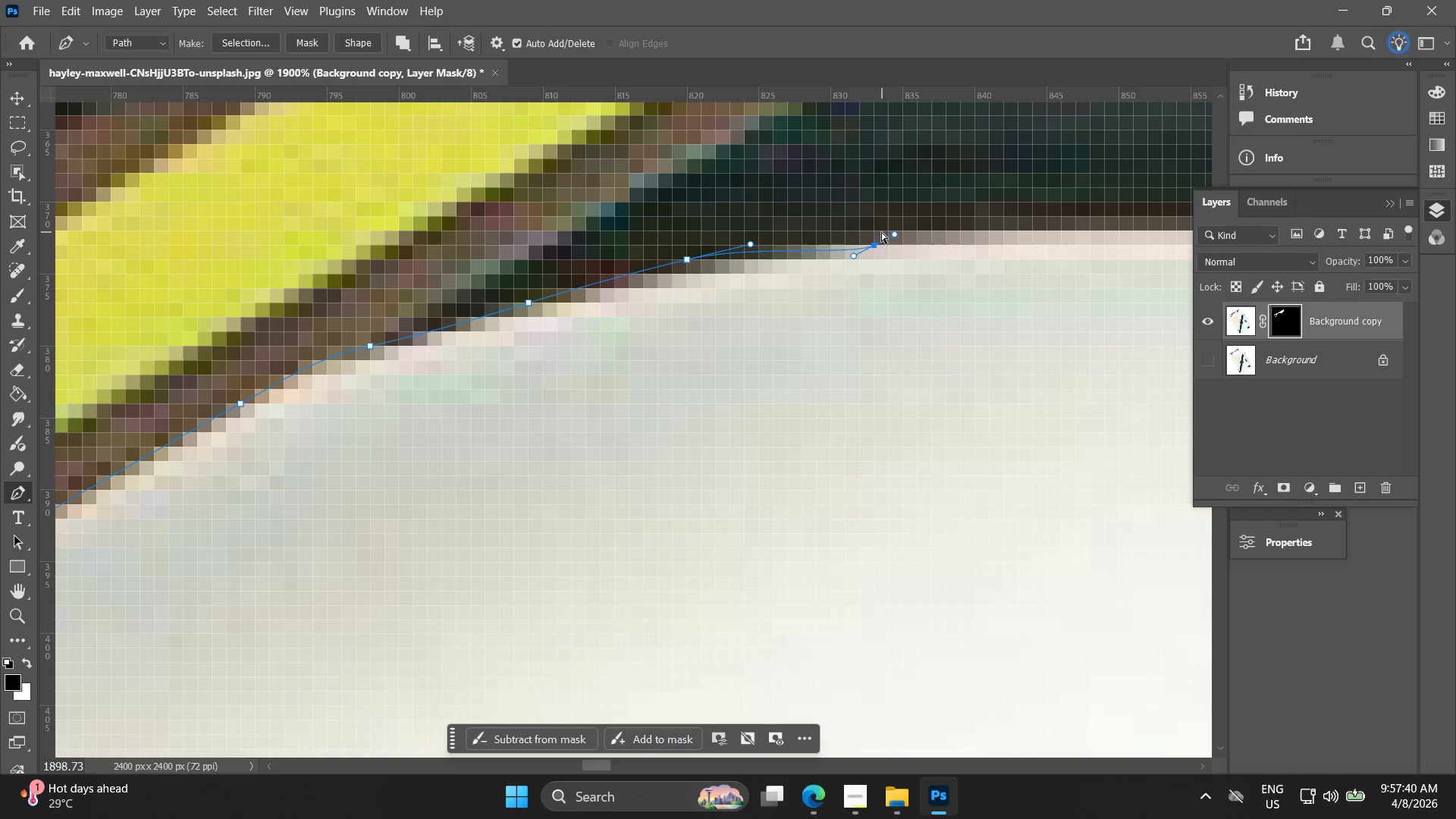 
key(Control+Z)
 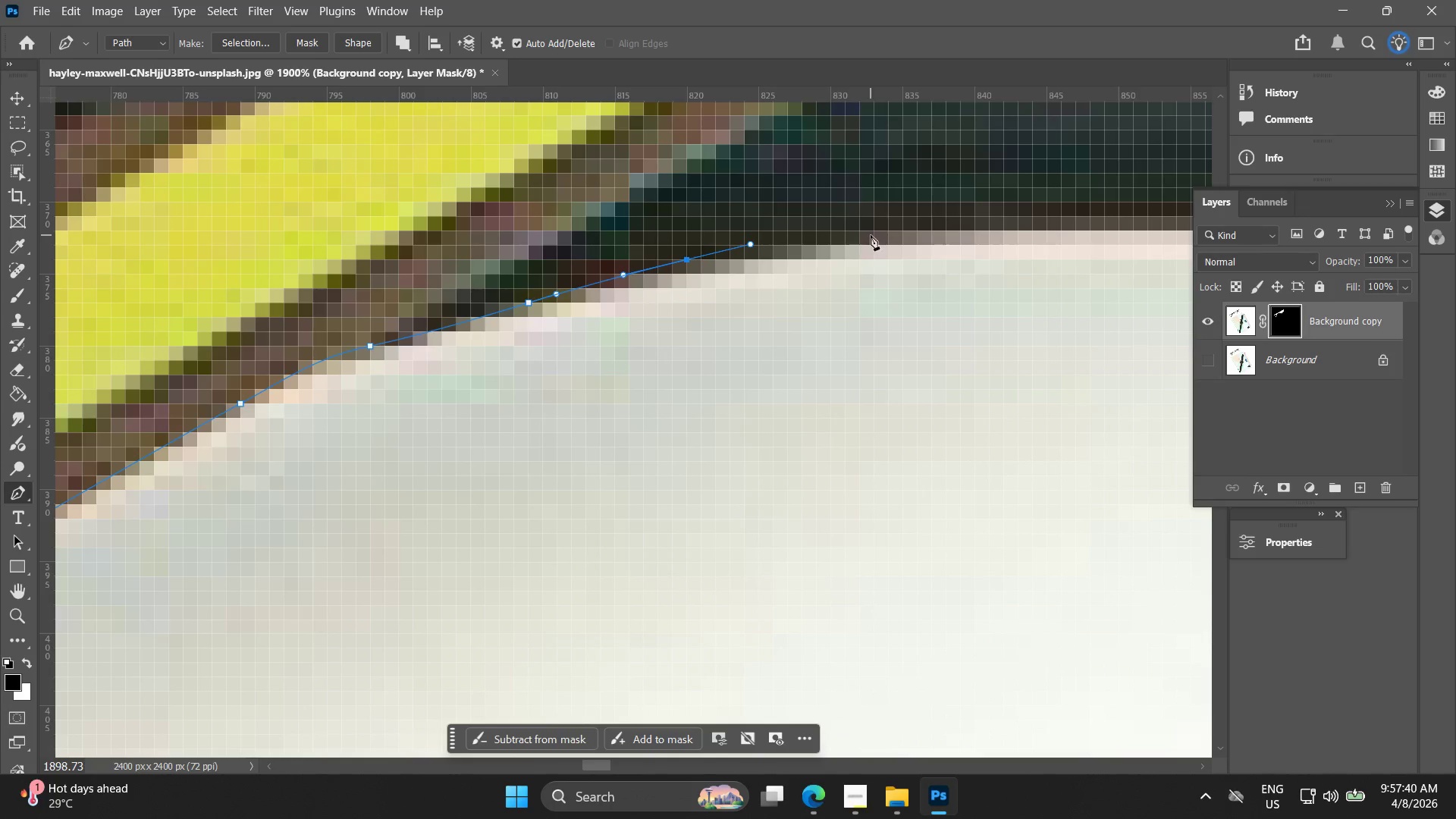 
left_click_drag(start_coordinate=[880, 235], to_coordinate=[896, 225])
 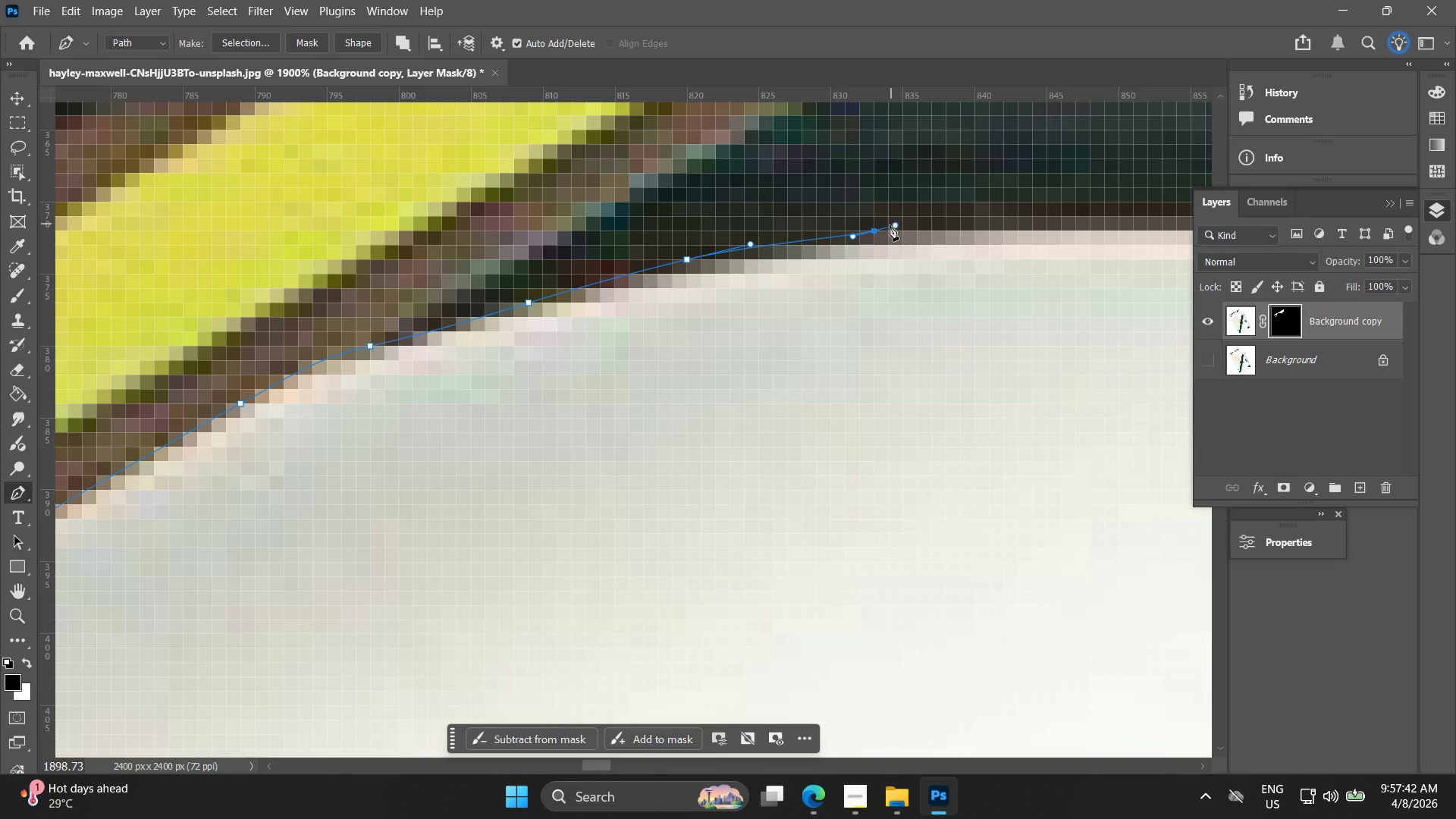 
hold_key(key=AltLeft, duration=0.48)
 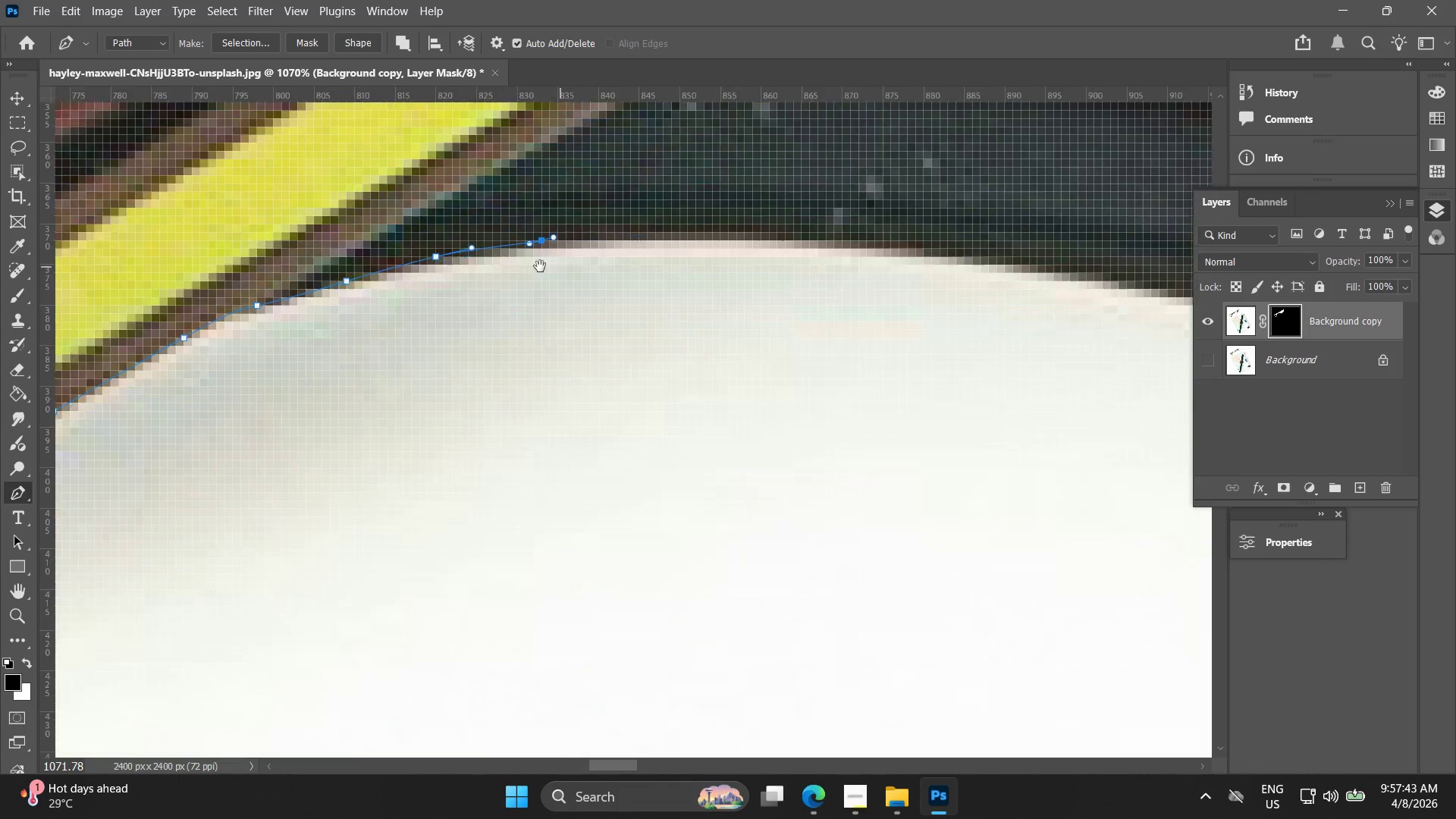 
hold_key(key=Space, duration=0.61)
 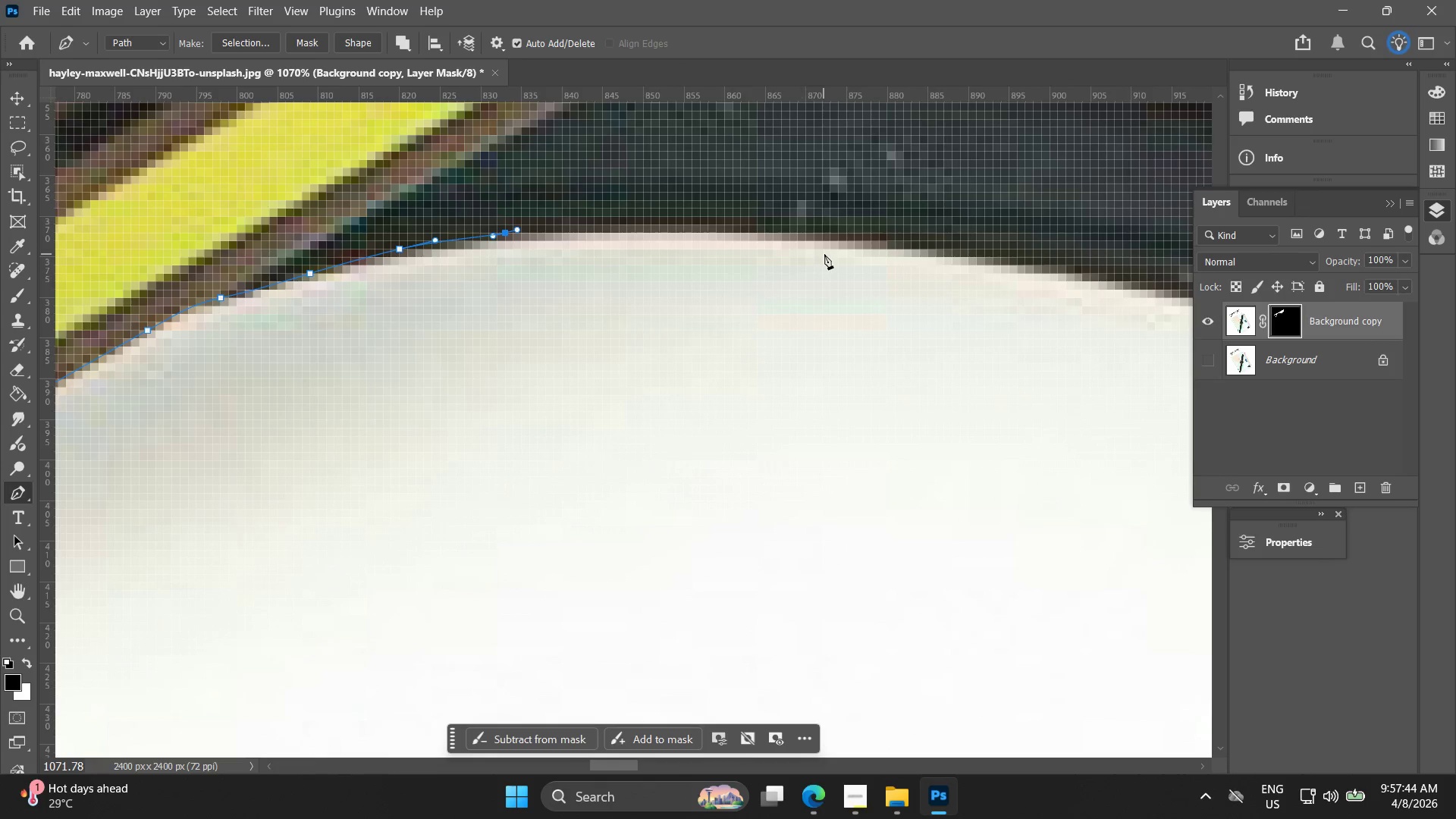 
left_click_drag(start_coordinate=[912, 249], to_coordinate=[547, 259])
 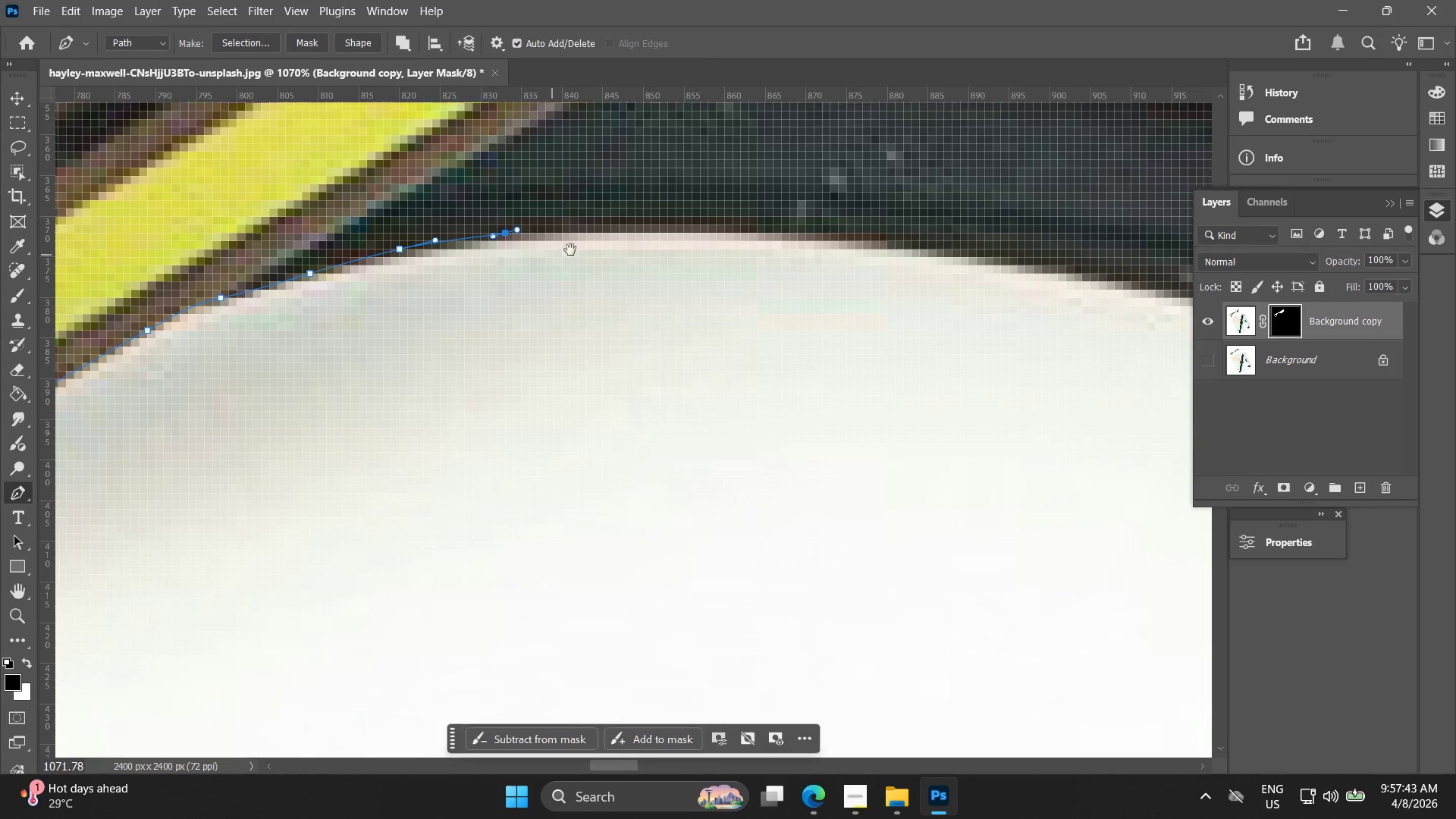 
scroll: coordinate [858, 233], scroll_direction: down, amount: 7.0
 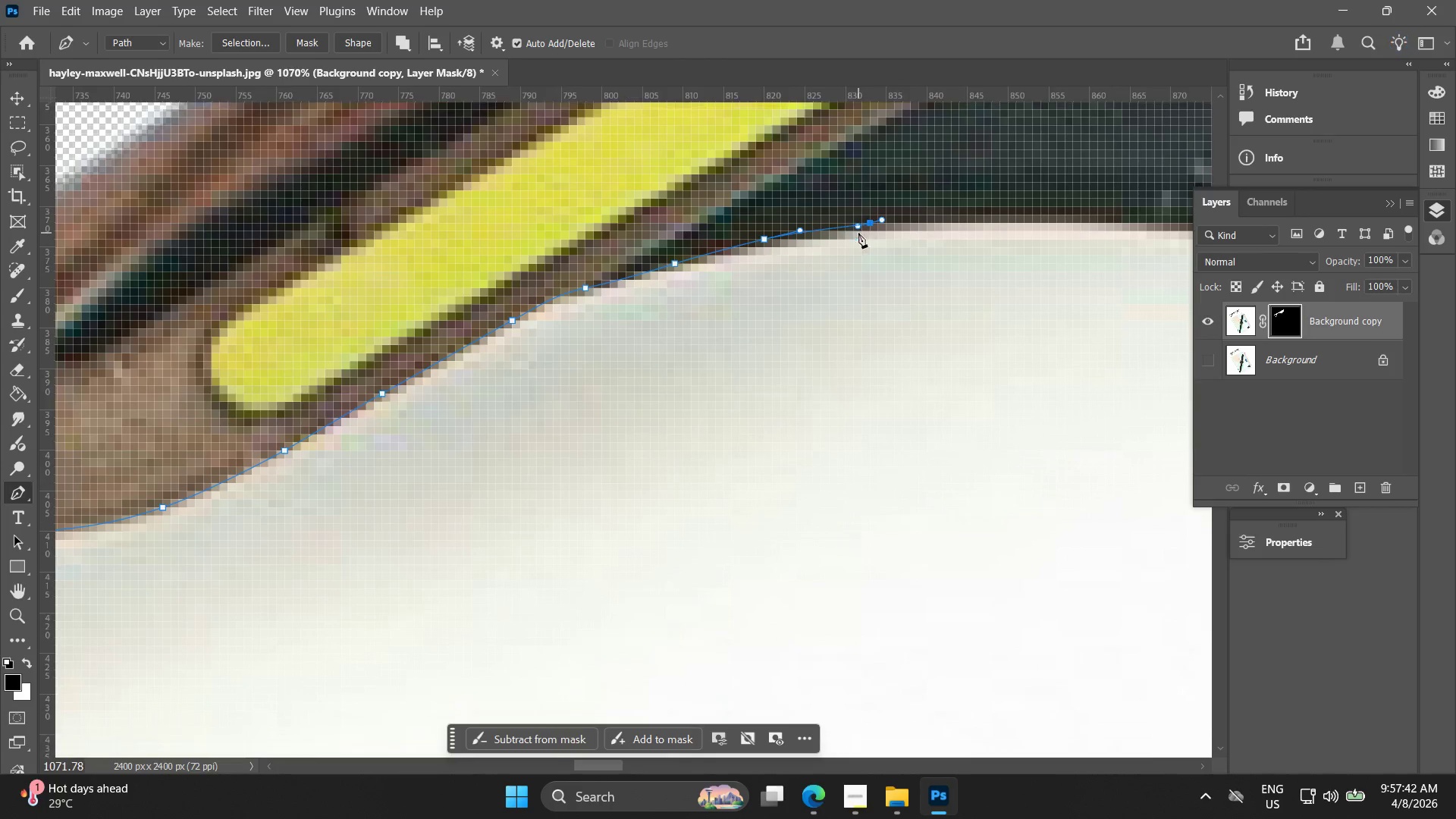 
hold_key(key=Space, duration=6.25)
 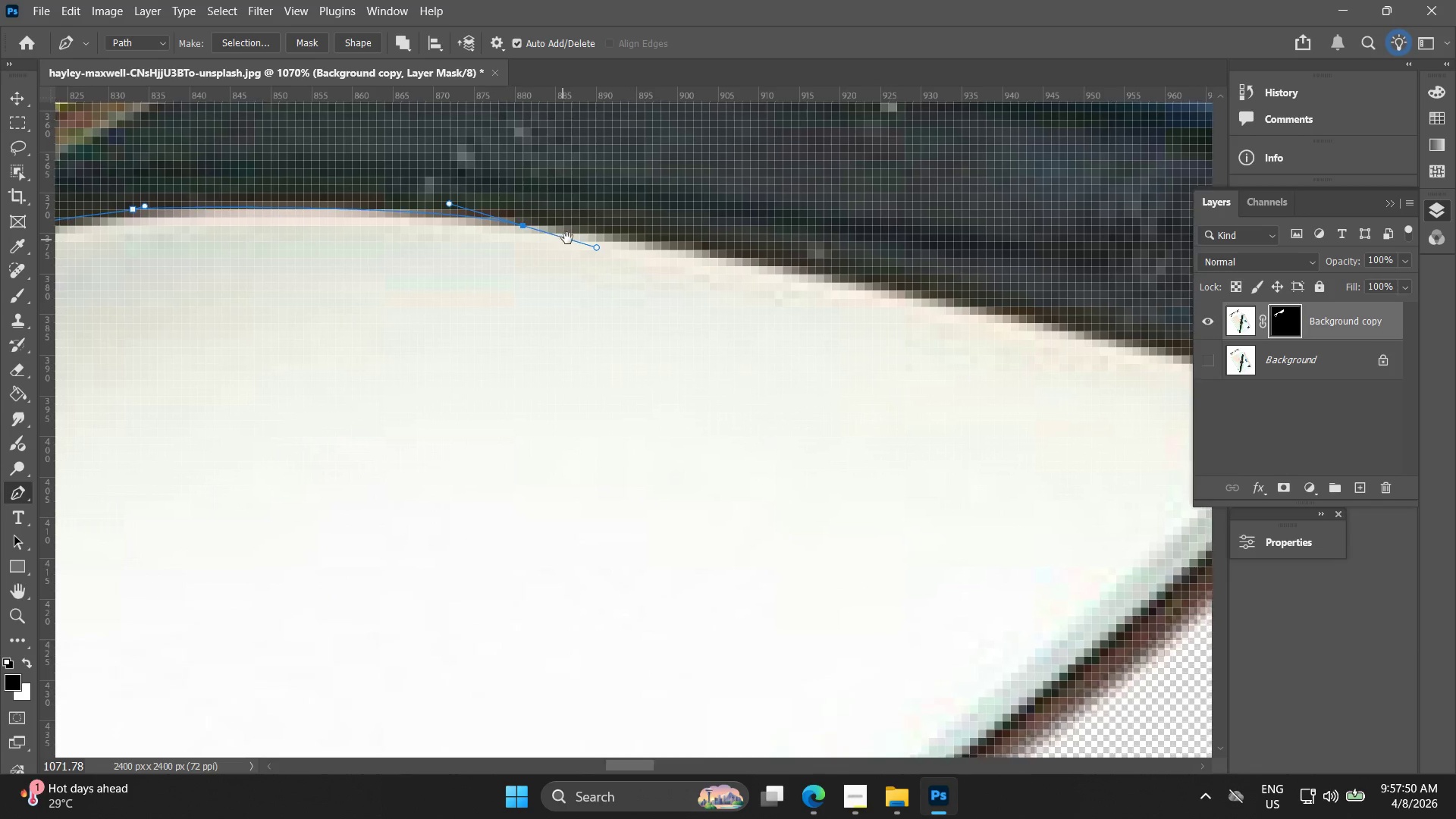 
left_click_drag(start_coordinate=[897, 246], to_coordinate=[969, 271])
 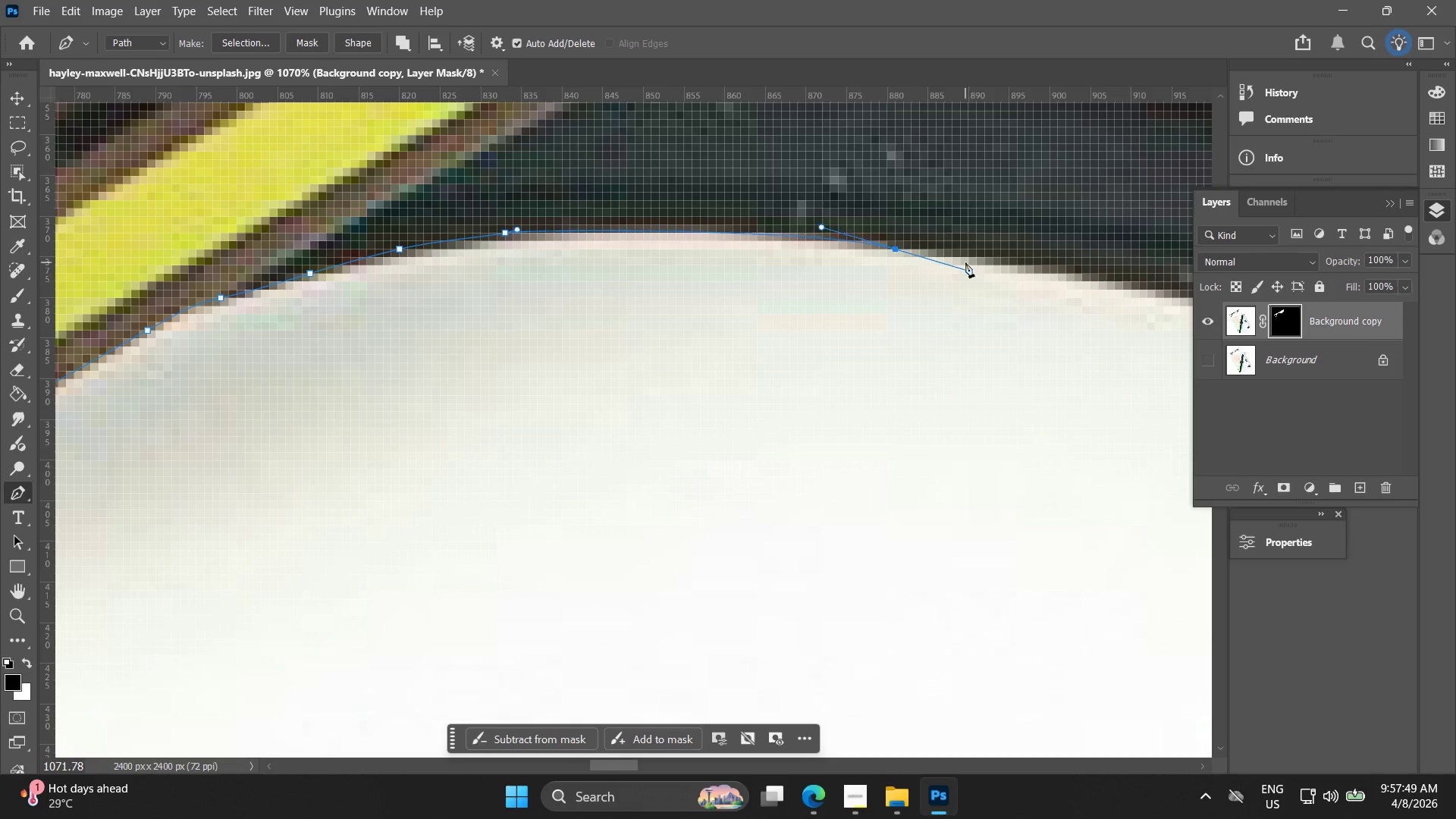 
hold_key(key=Space, duration=0.55)
 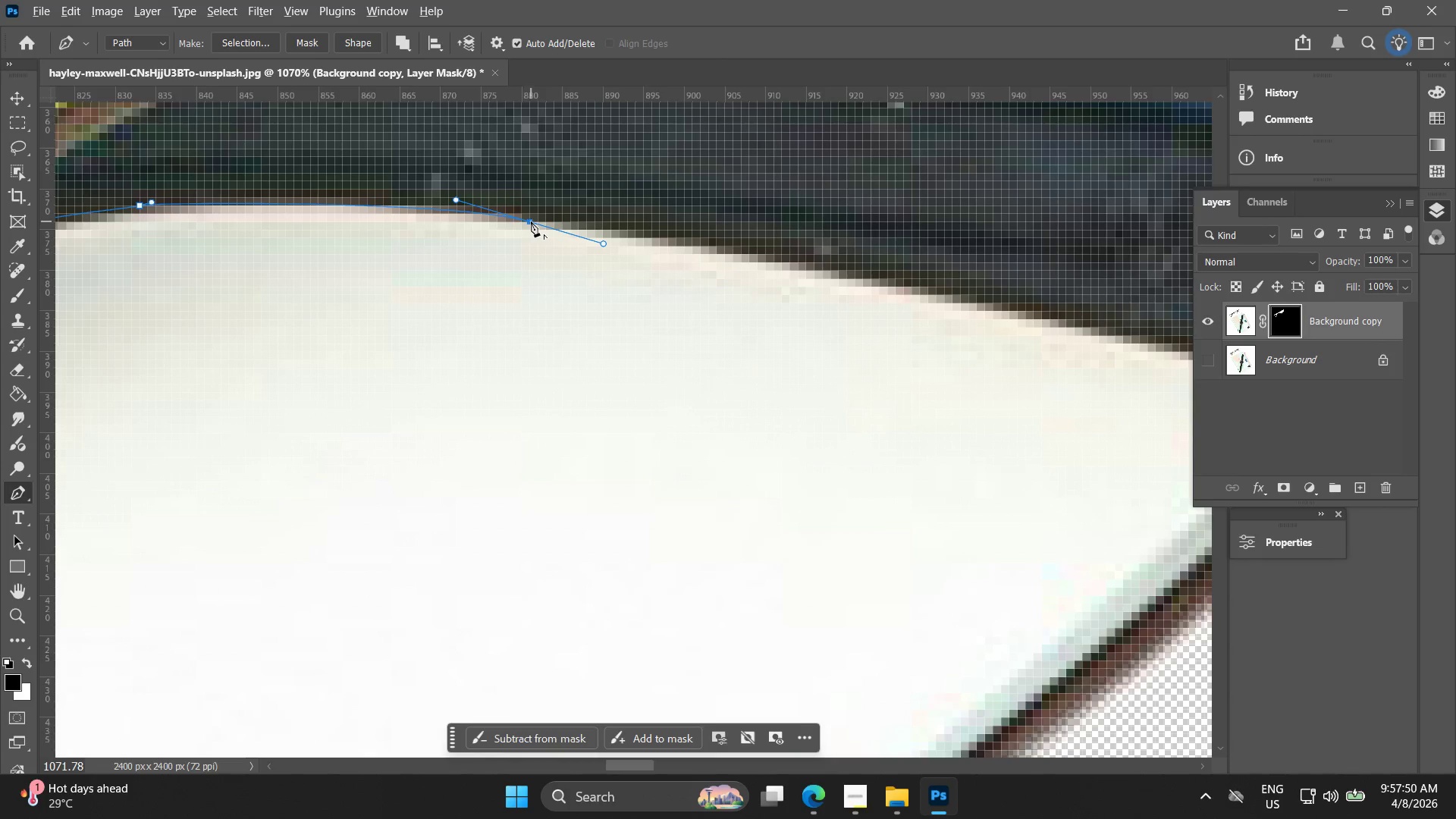 
left_click_drag(start_coordinate=[935, 263], to_coordinate=[570, 236])
 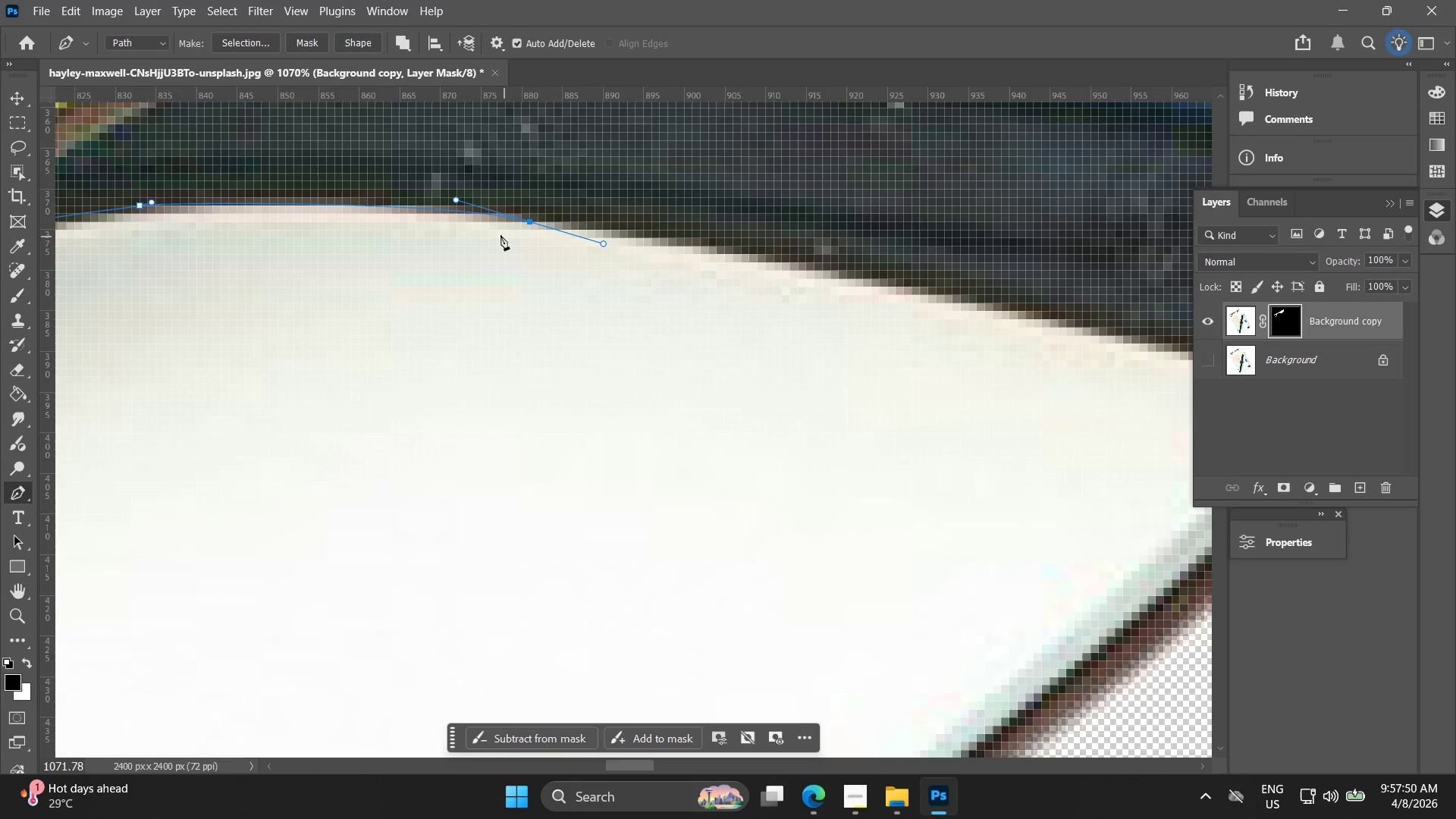 
hold_key(key=AltLeft, duration=1.16)
left_click([529, 223])
 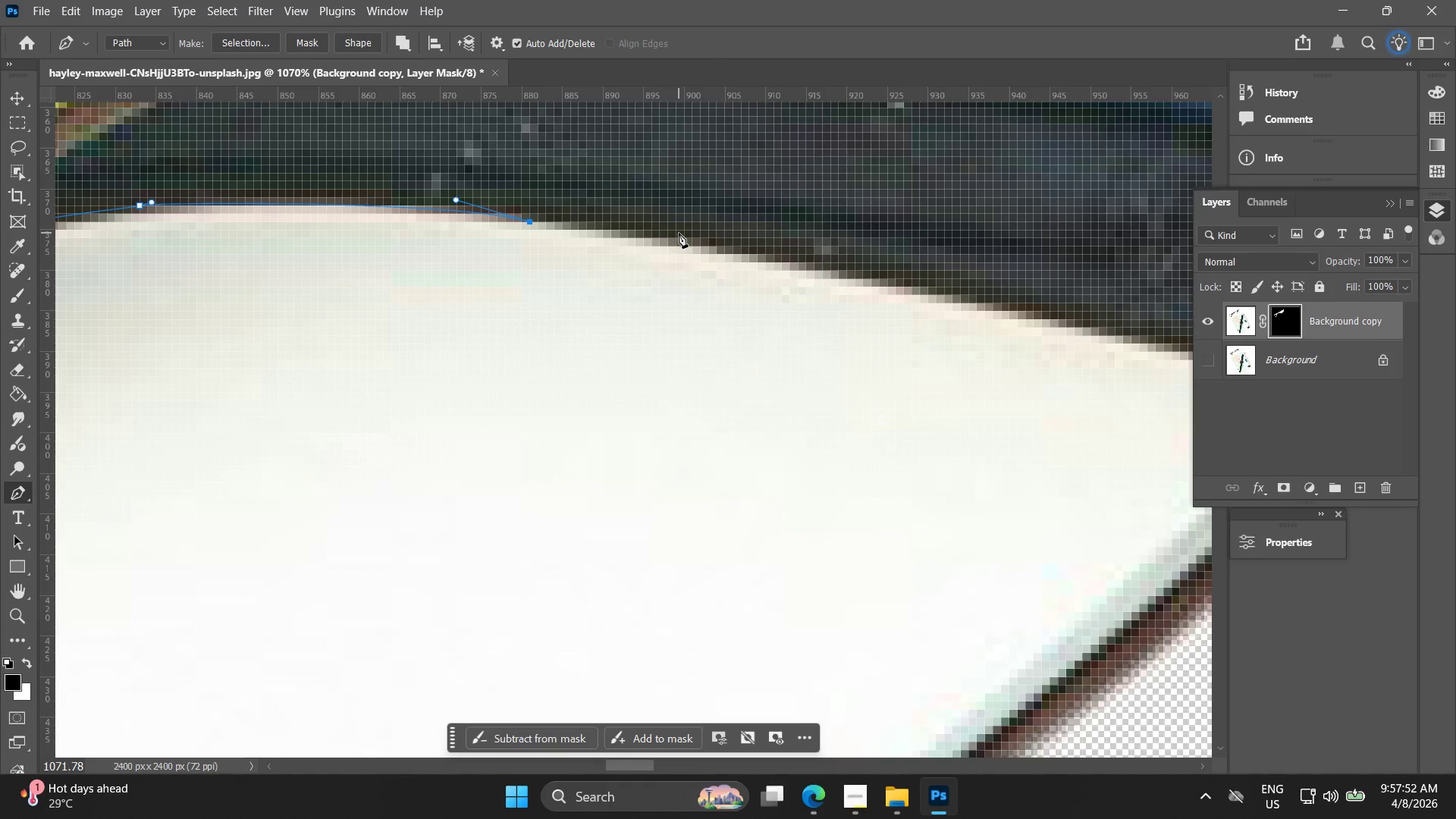 
left_click_drag(start_coordinate=[689, 240], to_coordinate=[775, 252])
 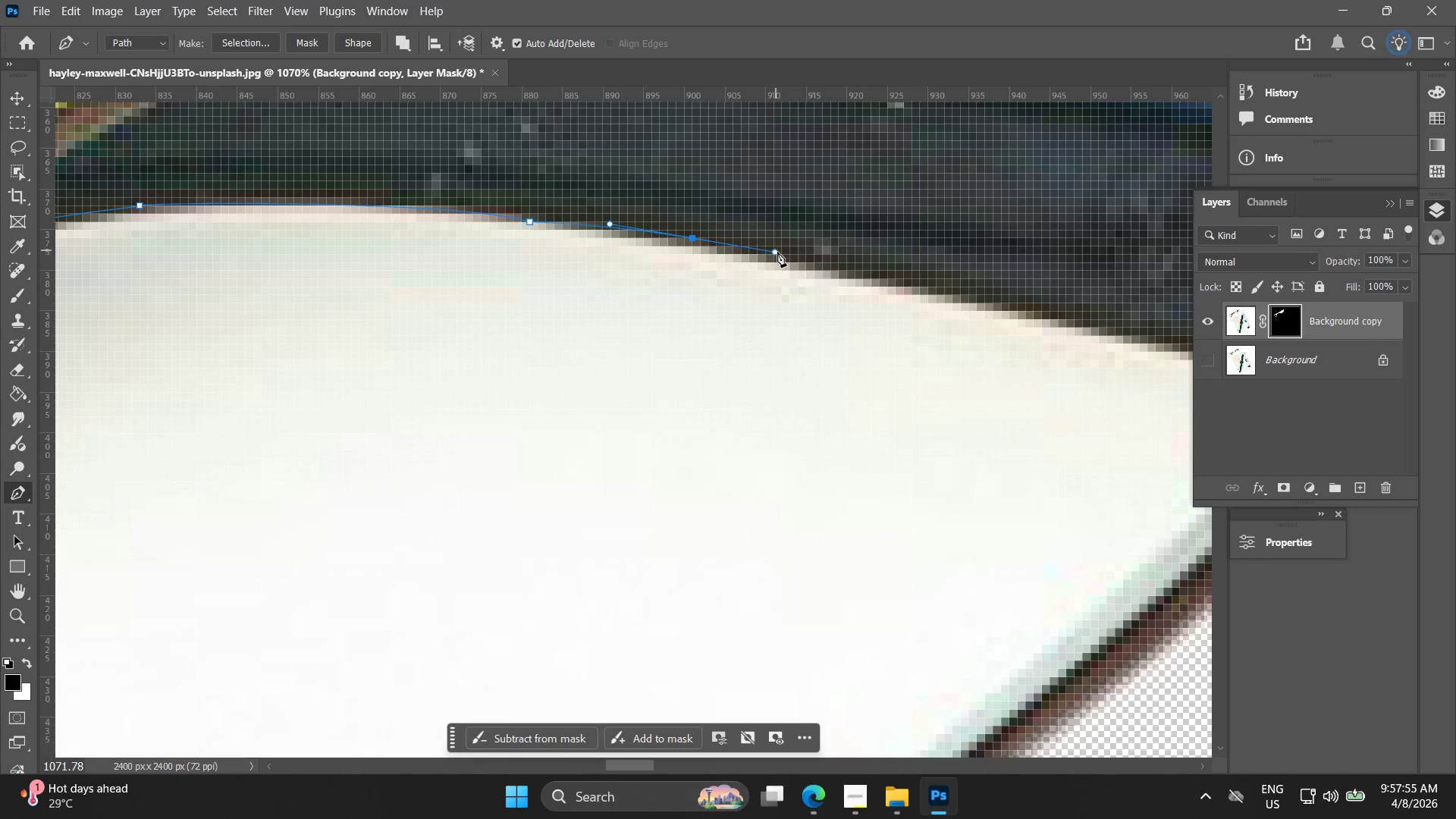 
hold_key(key=Space, duration=0.66)
 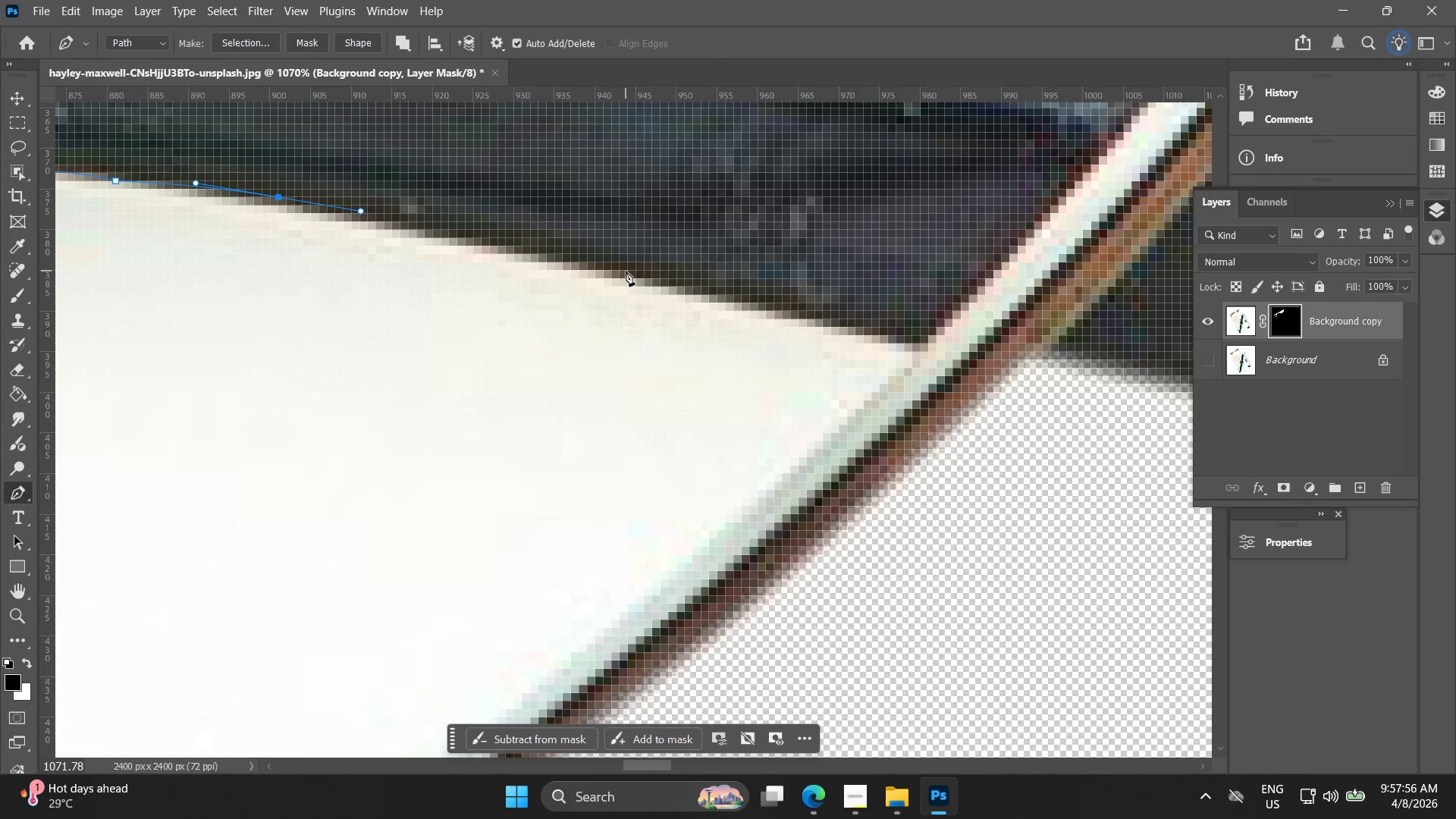 
left_click_drag(start_coordinate=[806, 269], to_coordinate=[372, 232])
 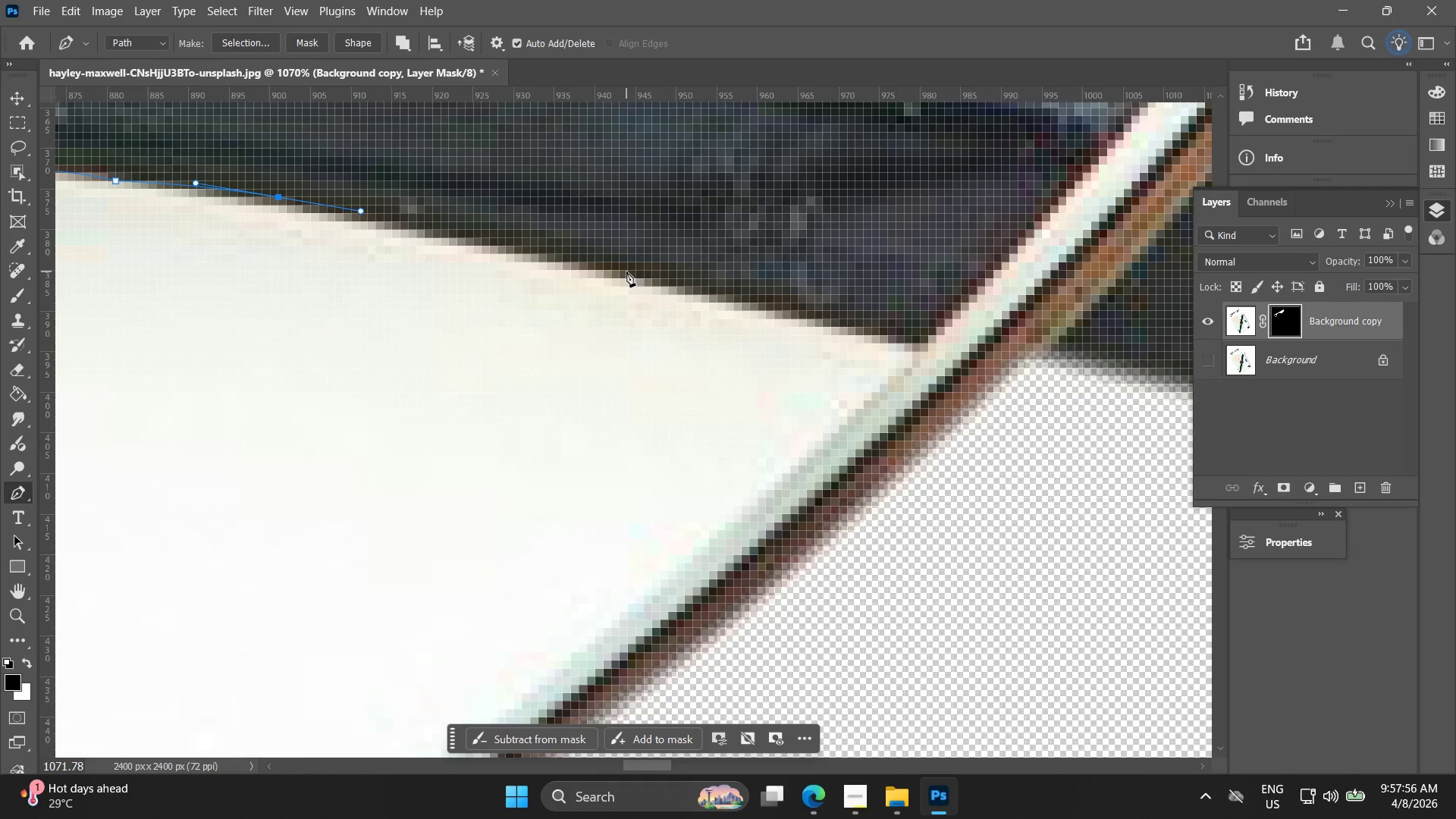 
left_click_drag(start_coordinate=[635, 275], to_coordinate=[713, 297])
 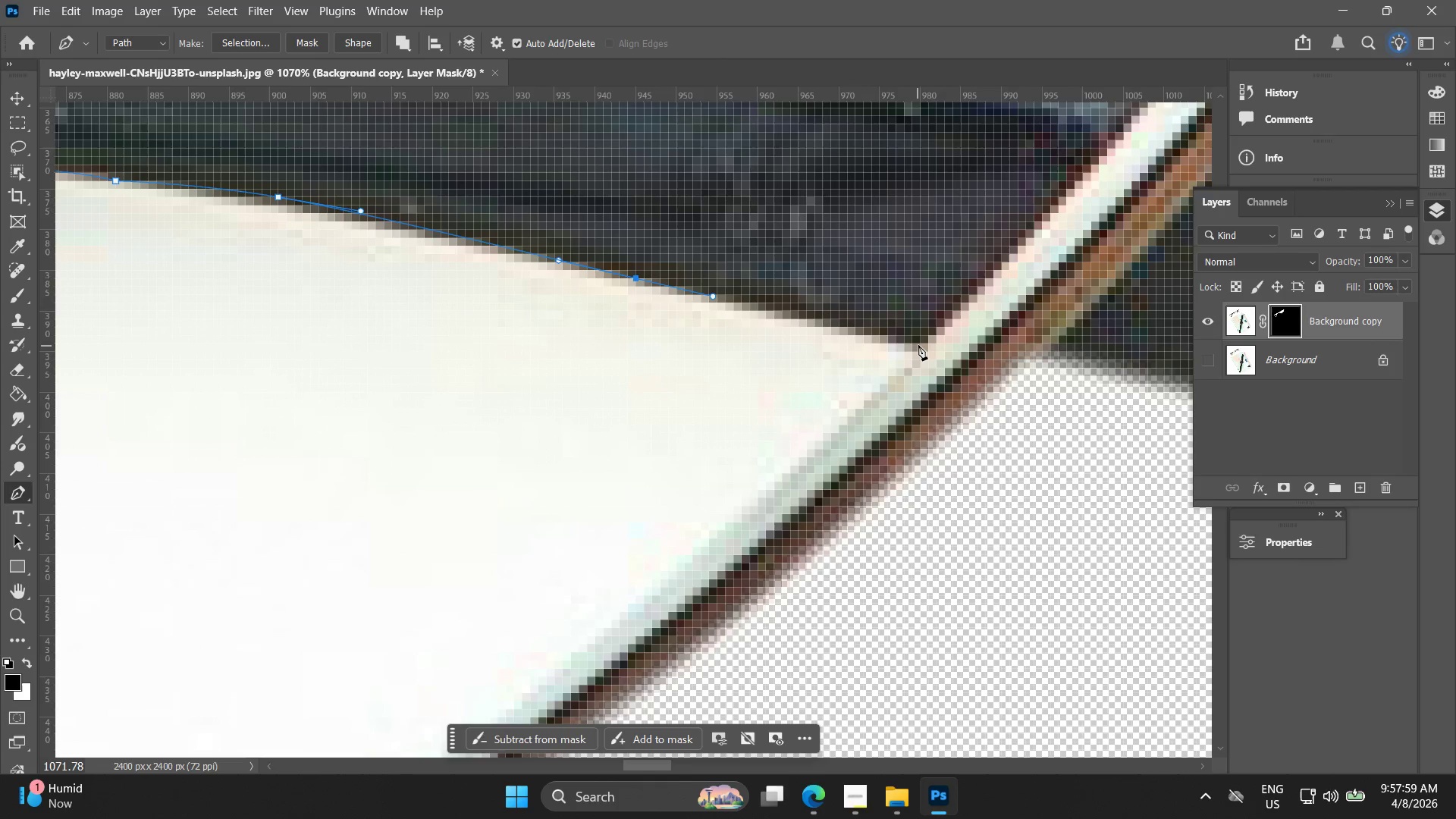 
left_click([918, 345])
 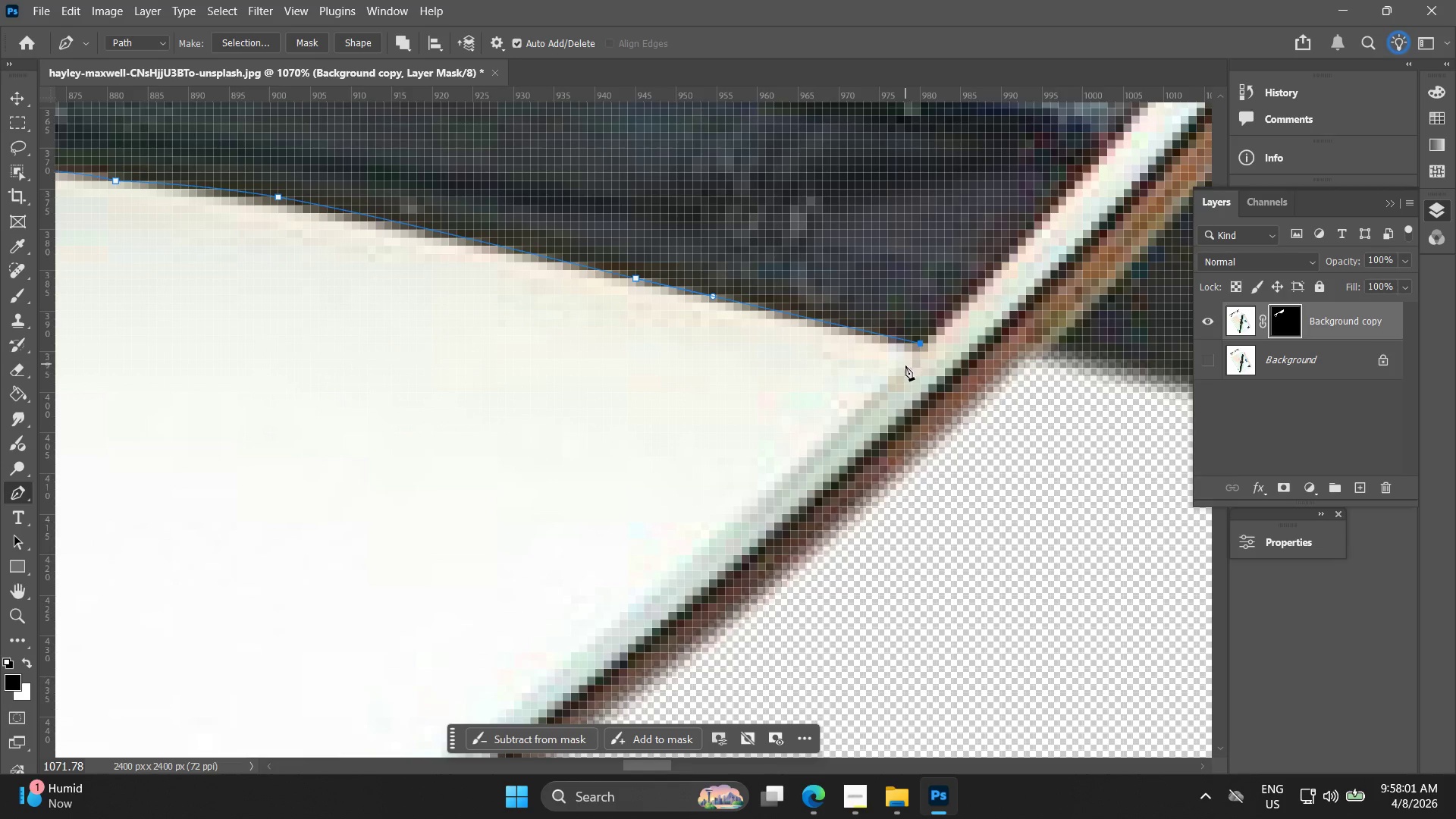 
left_click_drag(start_coordinate=[904, 369], to_coordinate=[890, 381])
 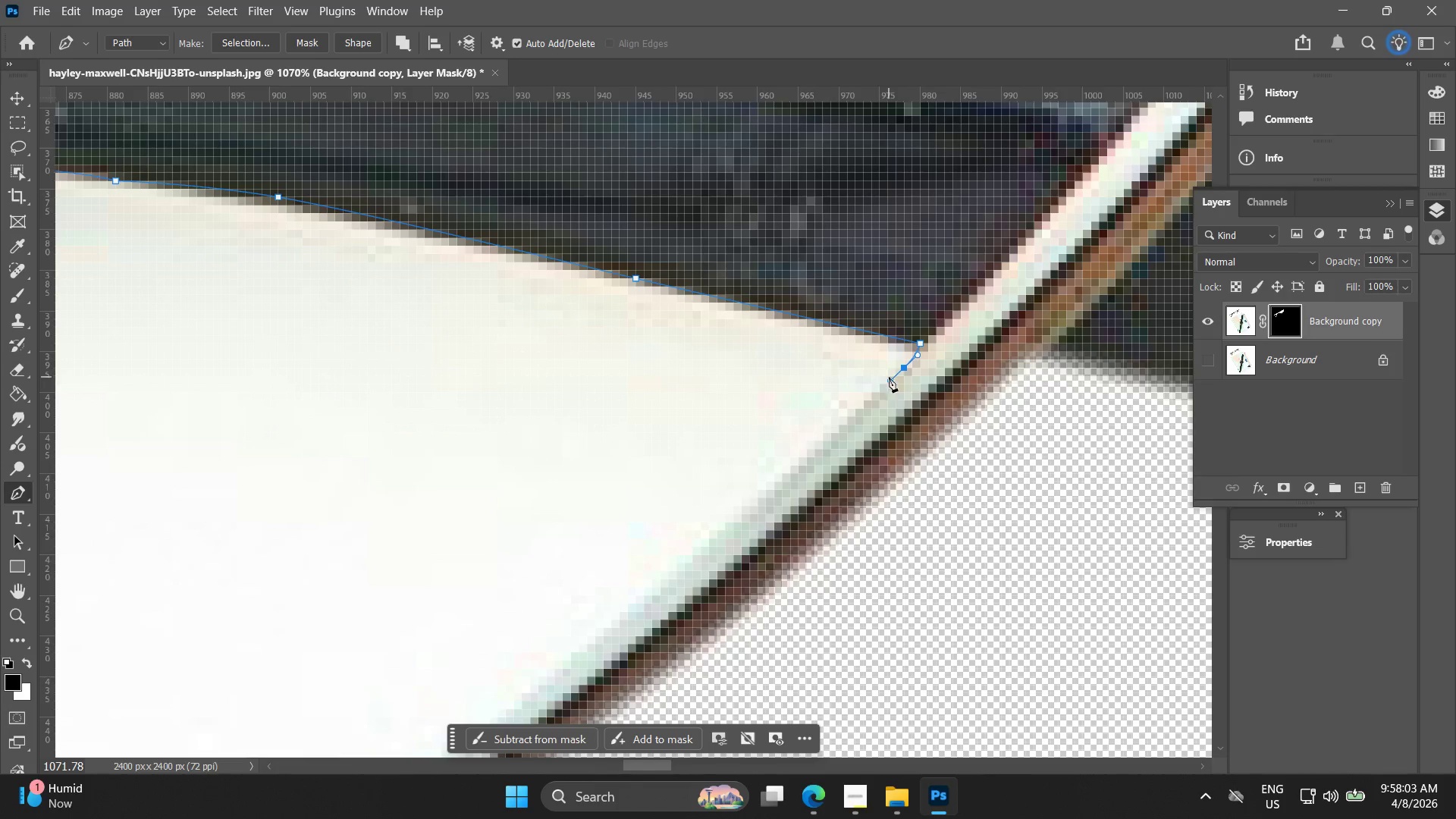 
hold_key(key=Space, duration=0.62)
 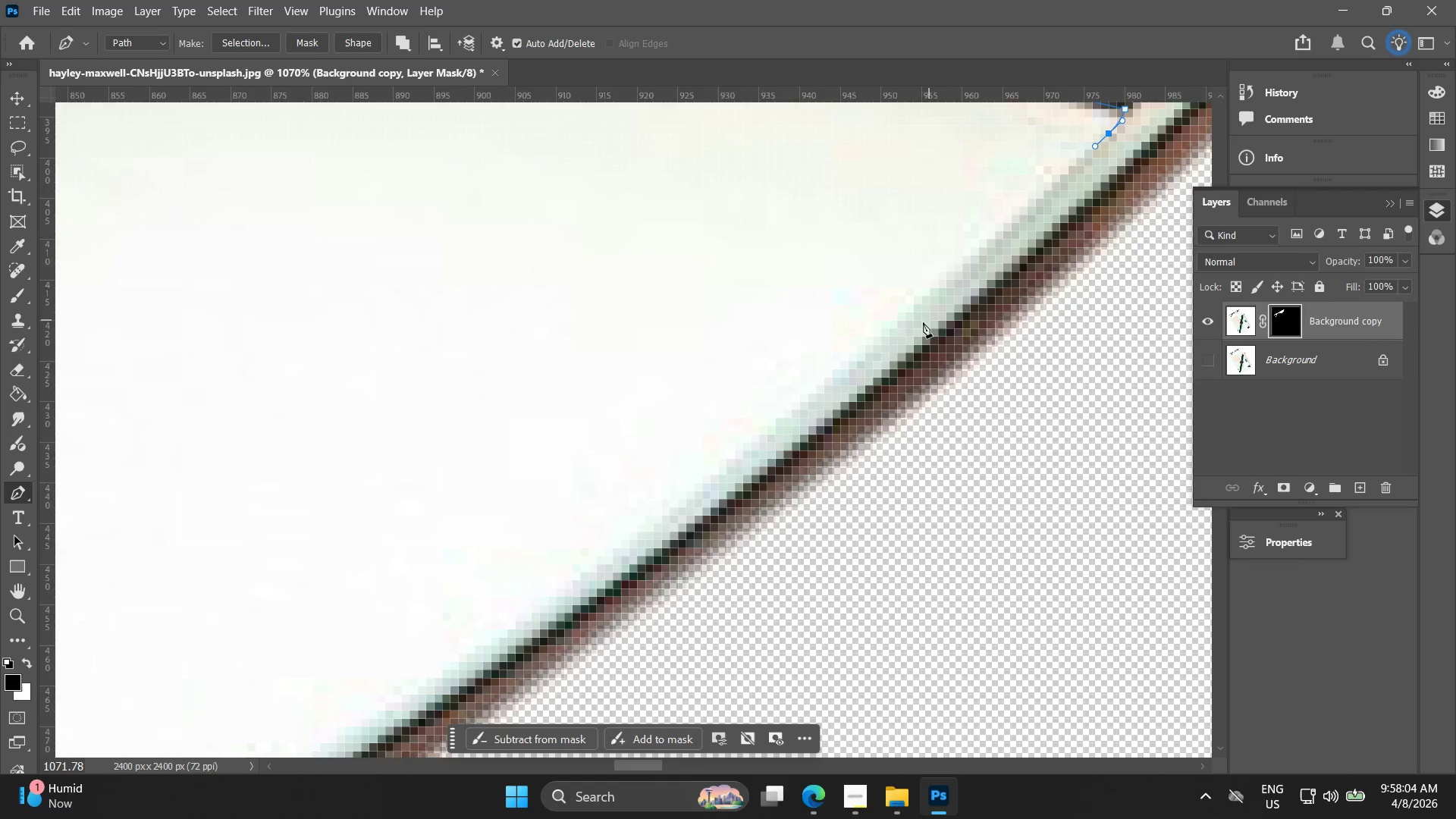 
left_click_drag(start_coordinate=[895, 369], to_coordinate=[1100, 135])
 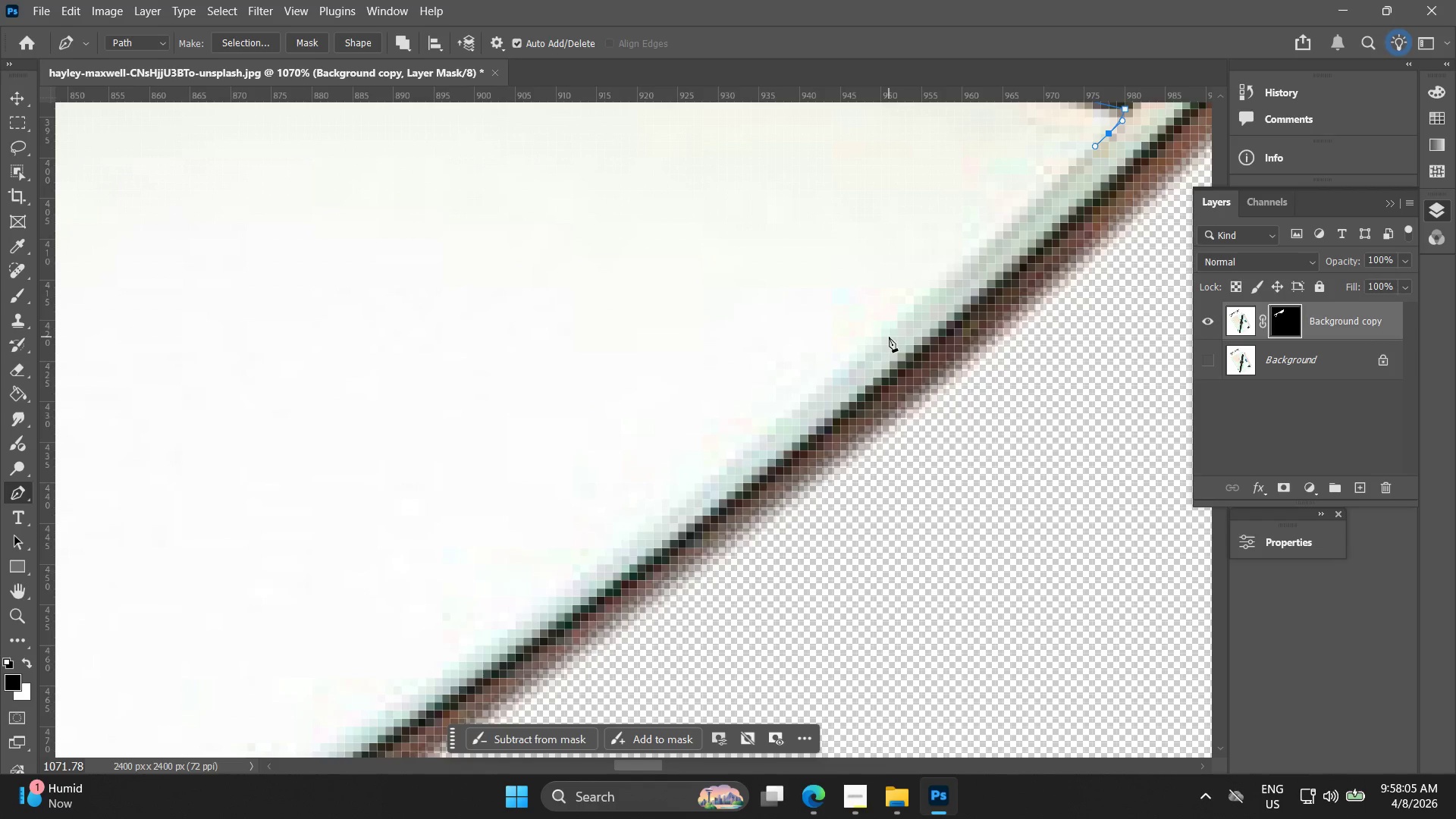 
left_click_drag(start_coordinate=[887, 334], to_coordinate=[854, 366])
 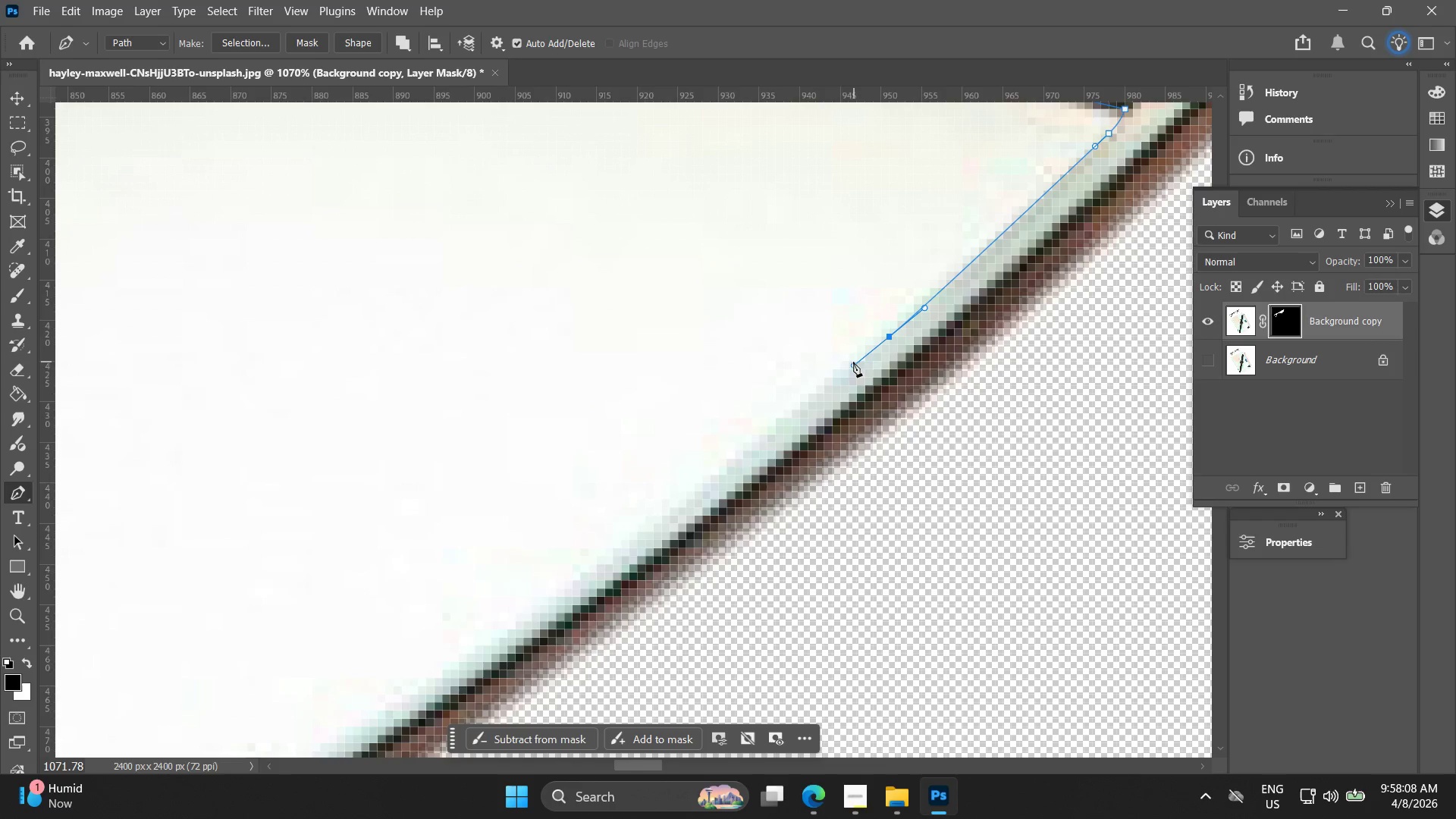 
hold_key(key=Space, duration=0.58)
 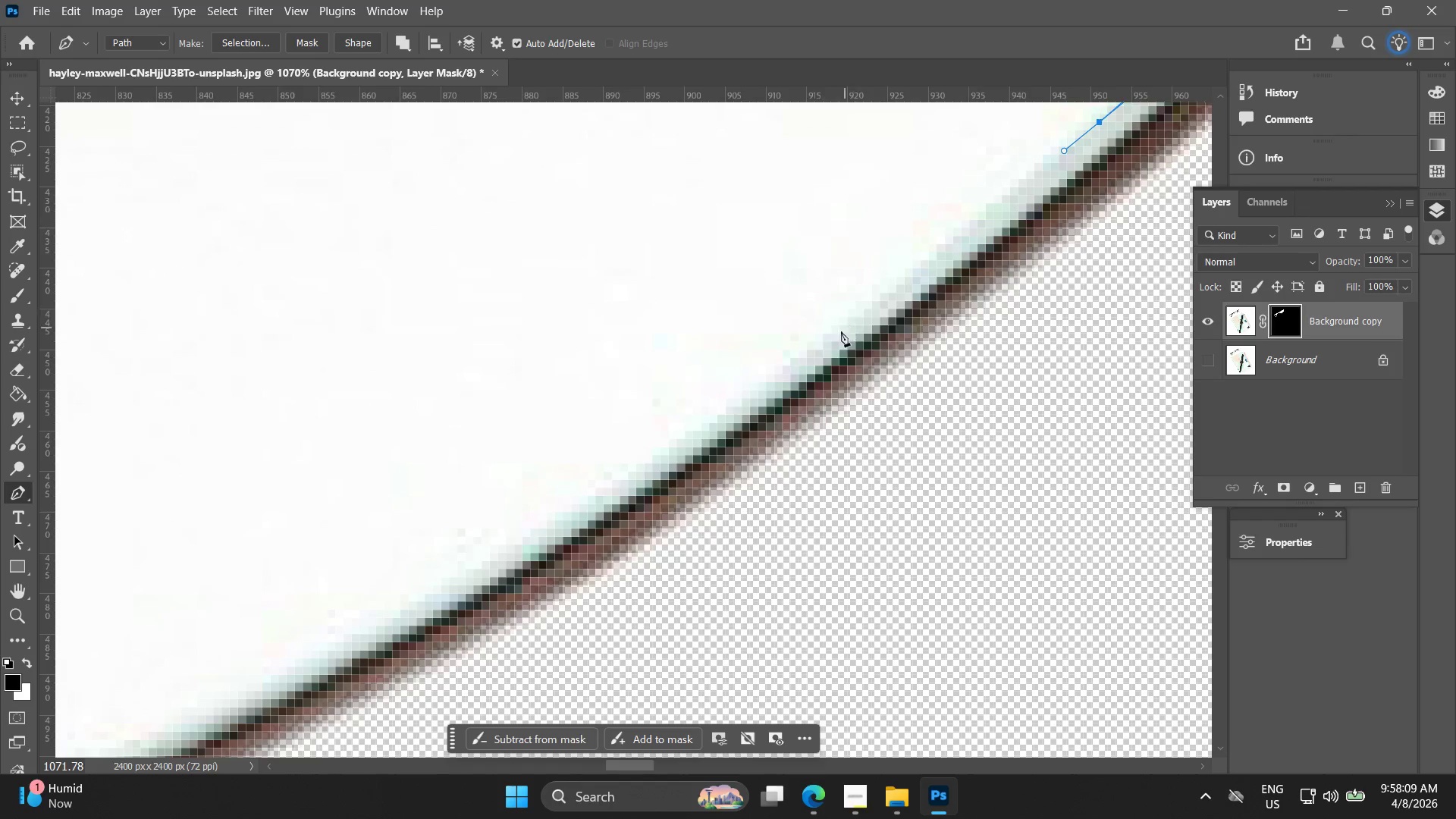 
left_click_drag(start_coordinate=[844, 353], to_coordinate=[1054, 138])
 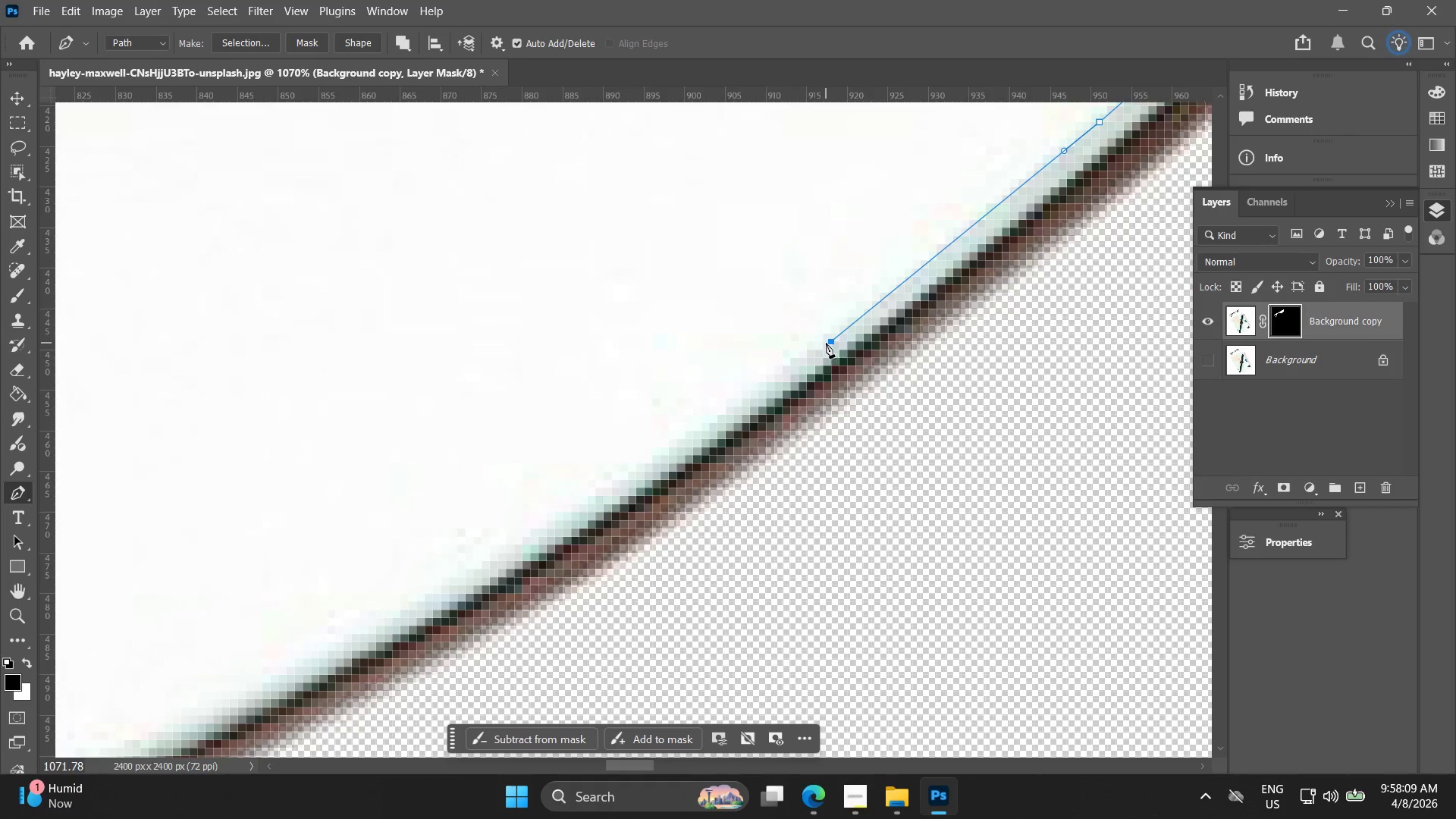 
hold_key(key=Space, duration=0.47)
 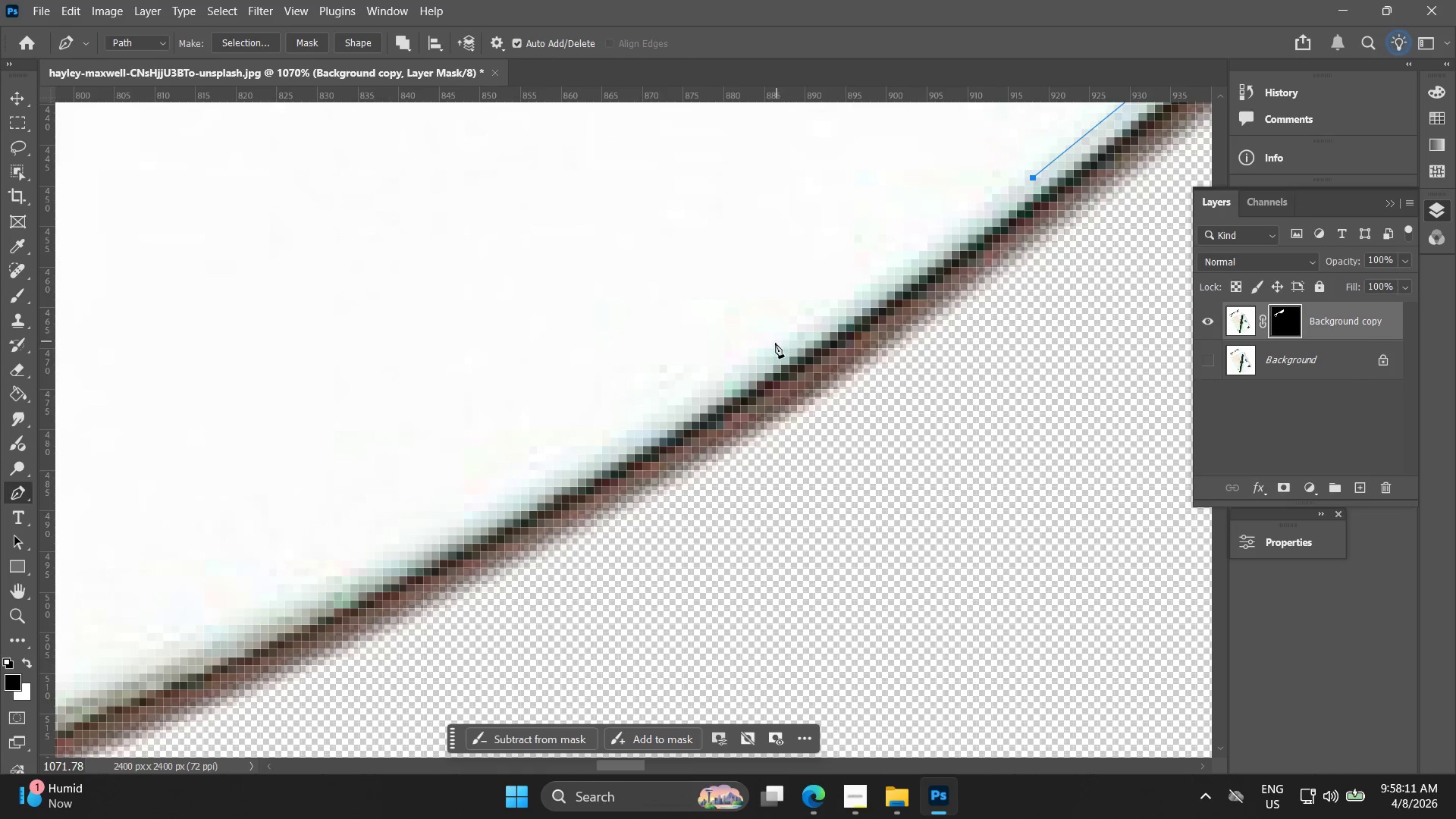 
left_click_drag(start_coordinate=[795, 357], to_coordinate=[996, 193])
 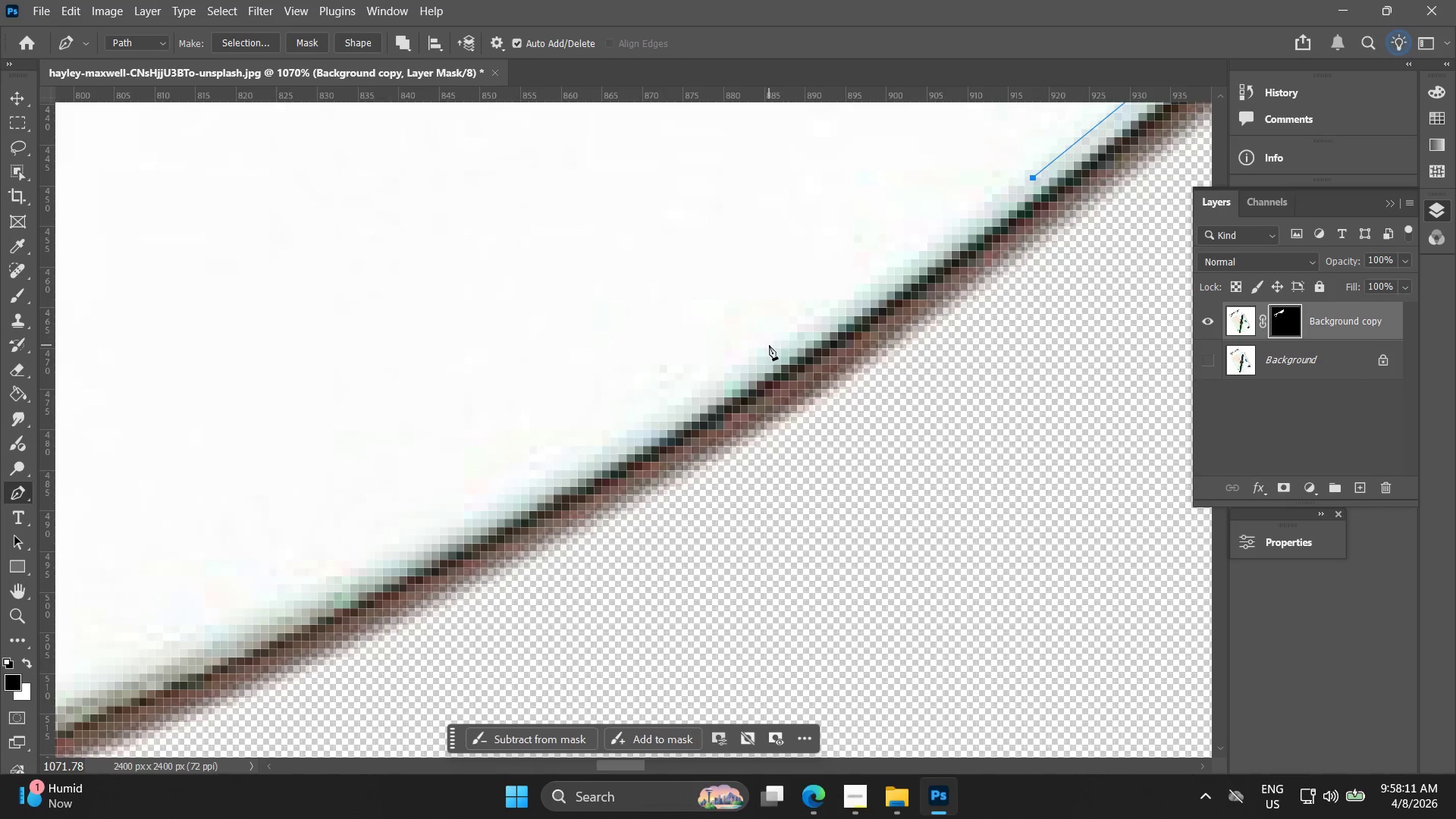 
left_click_drag(start_coordinate=[767, 349], to_coordinate=[711, 378])
 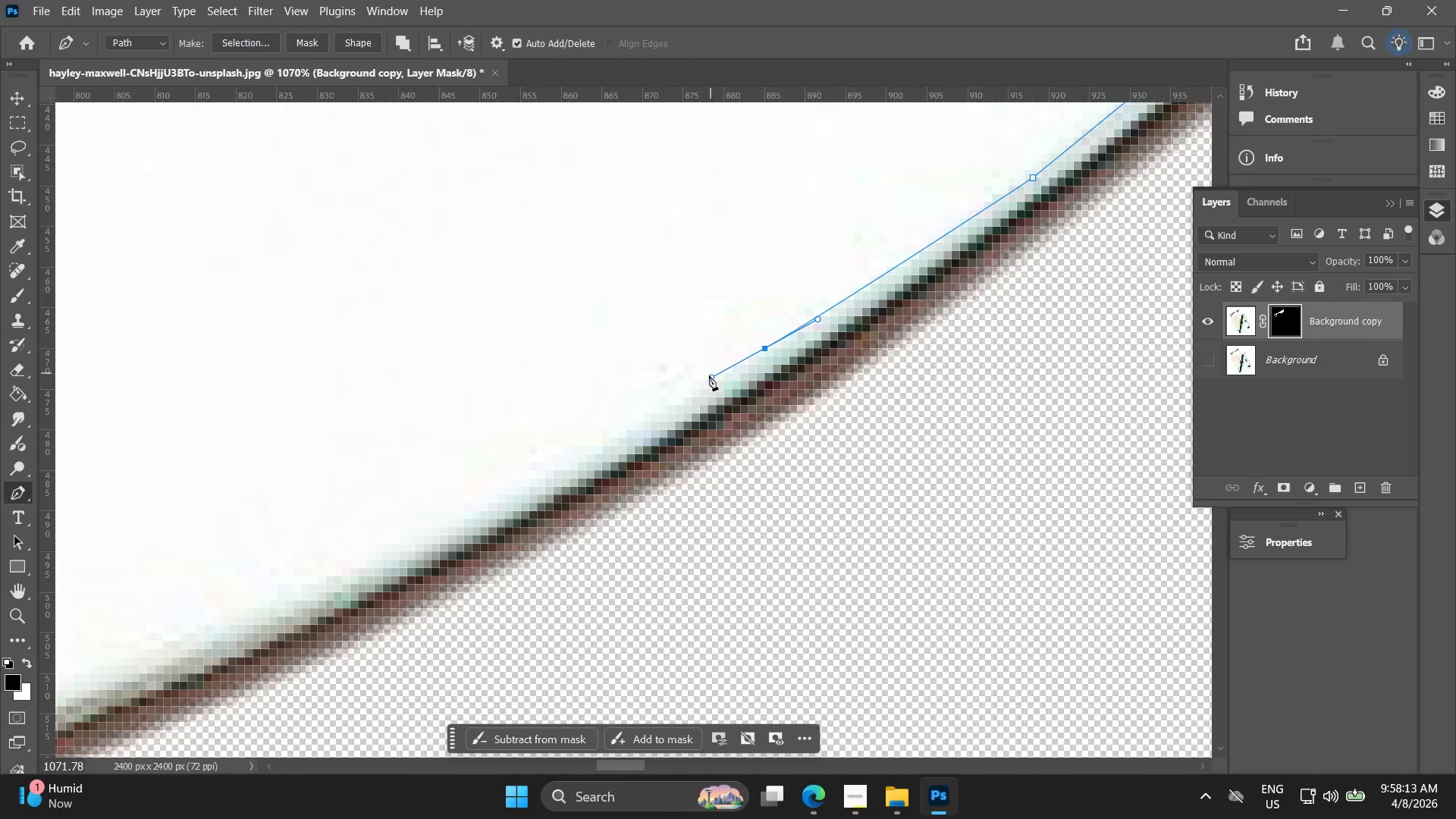 
hold_key(key=Space, duration=0.55)
 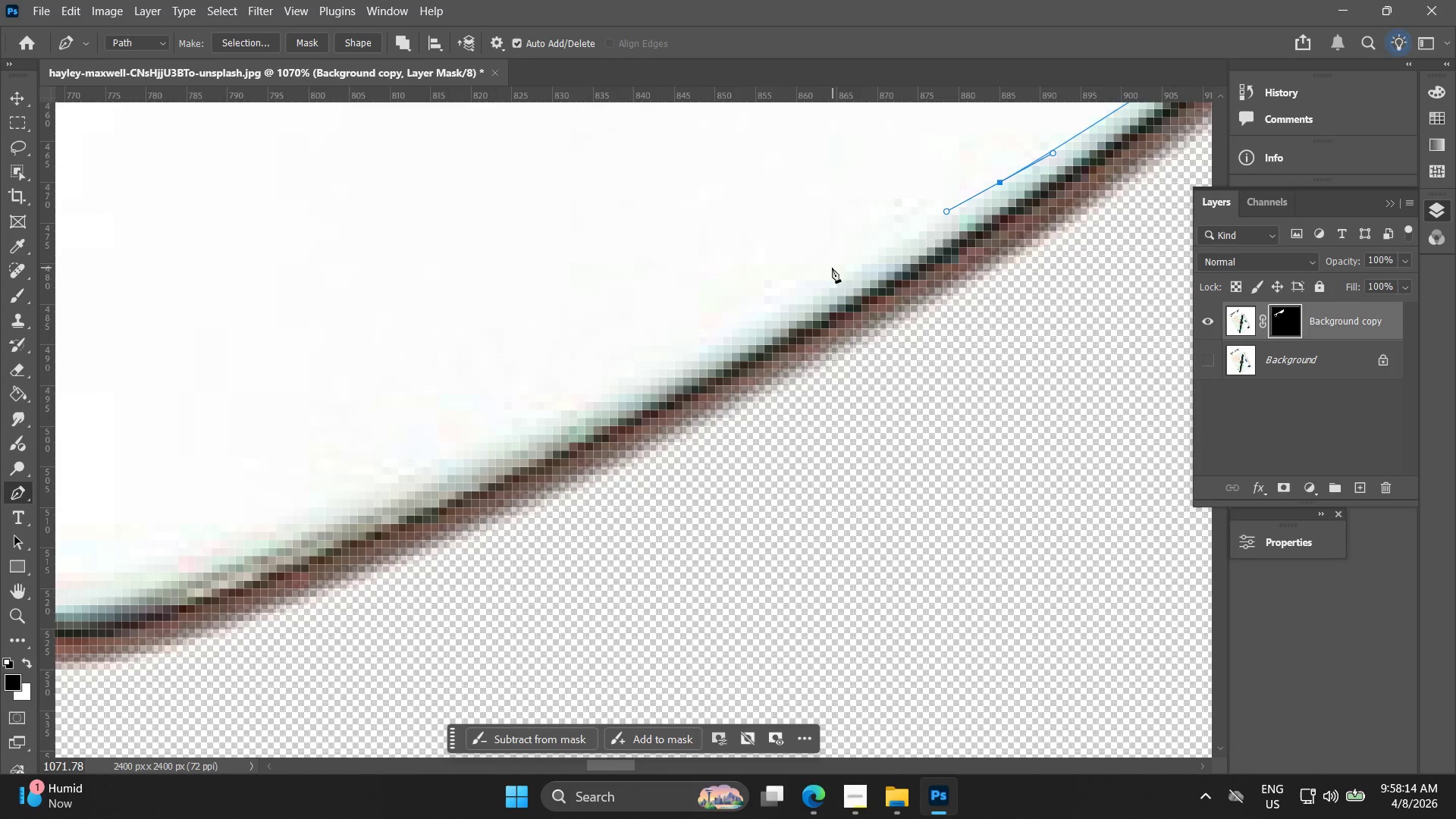 
left_click_drag(start_coordinate=[761, 346], to_coordinate=[996, 180])
 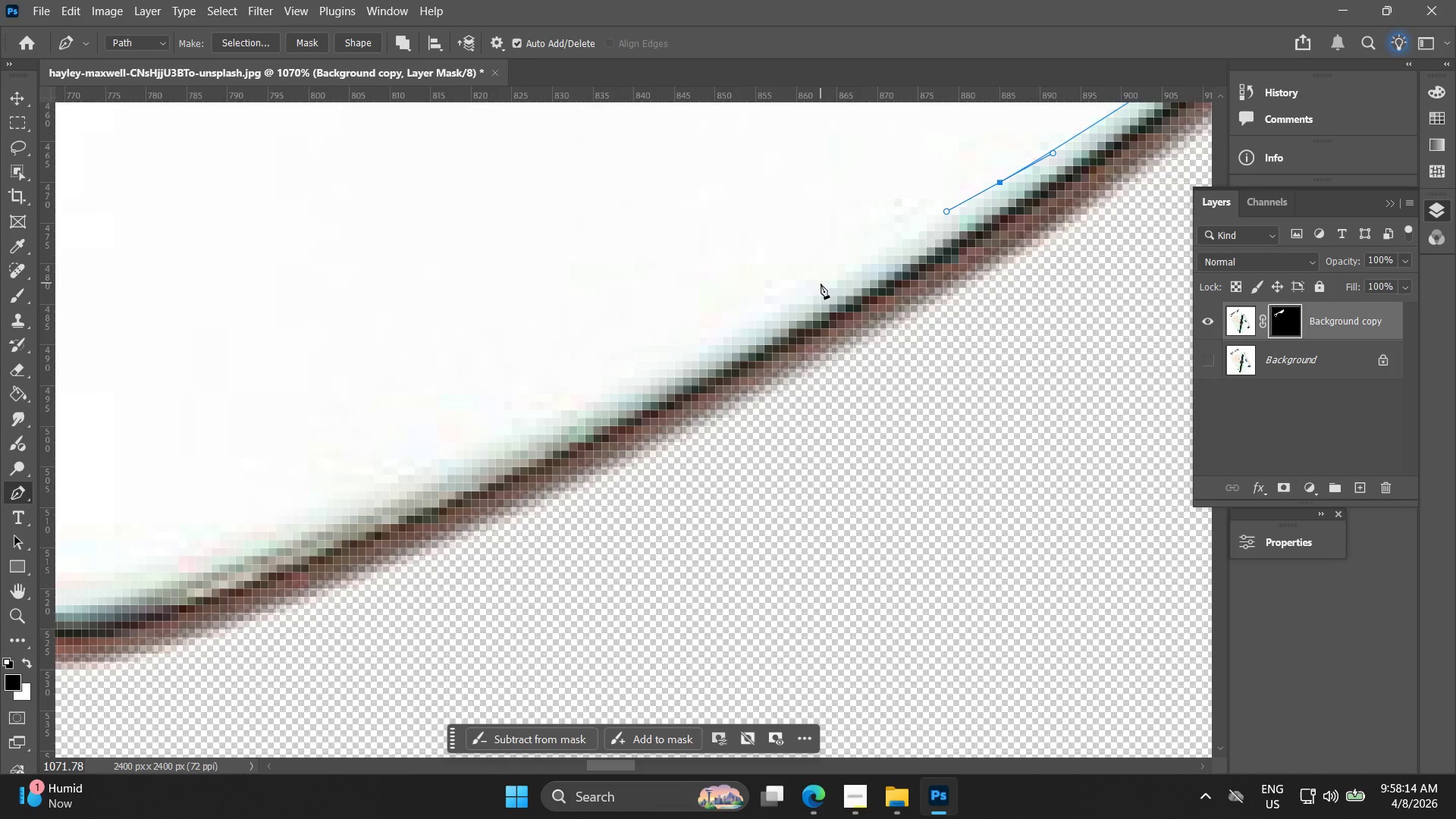 
left_click_drag(start_coordinate=[815, 293], to_coordinate=[792, 309])
 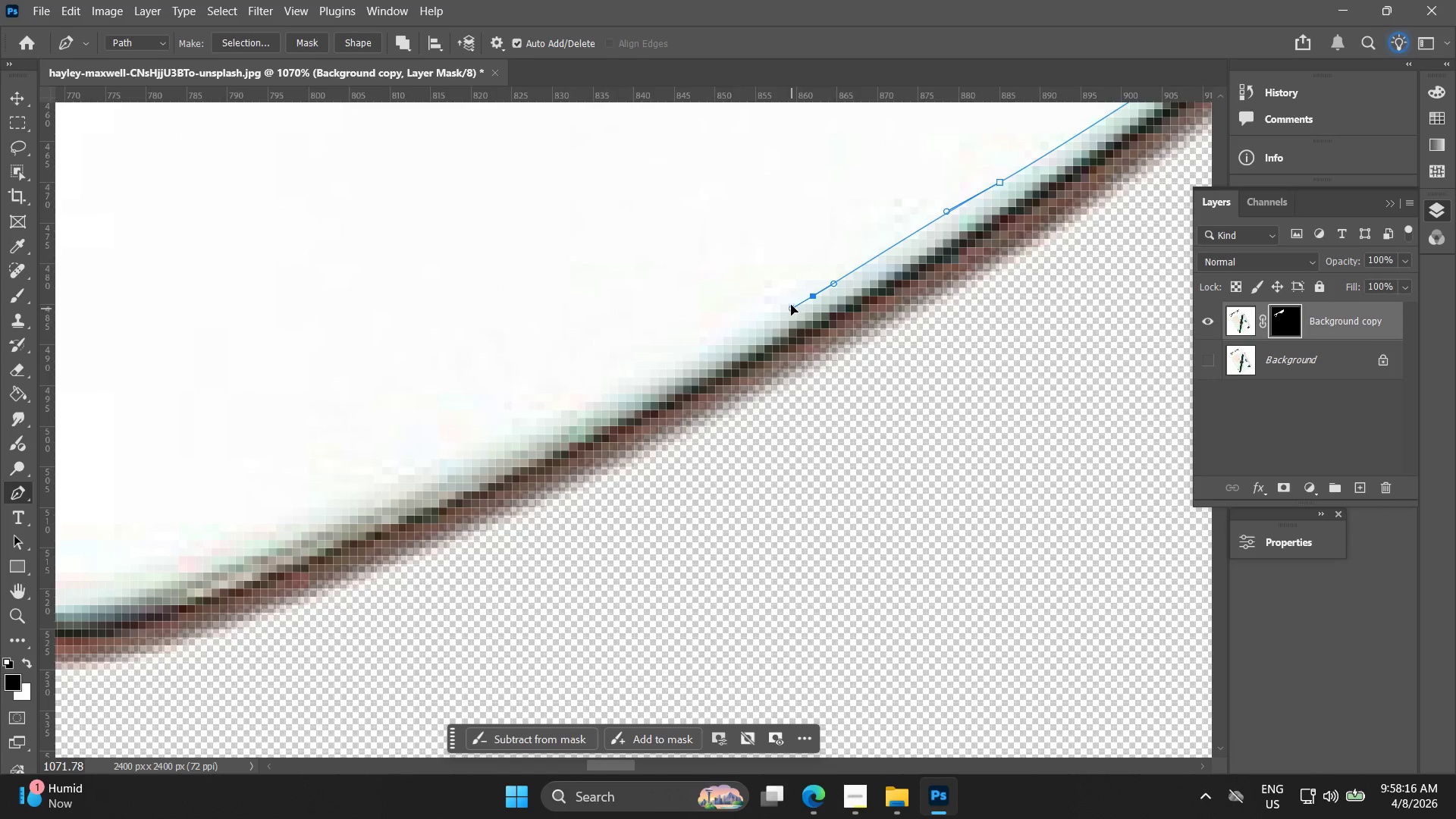 
hold_key(key=Space, duration=0.48)
 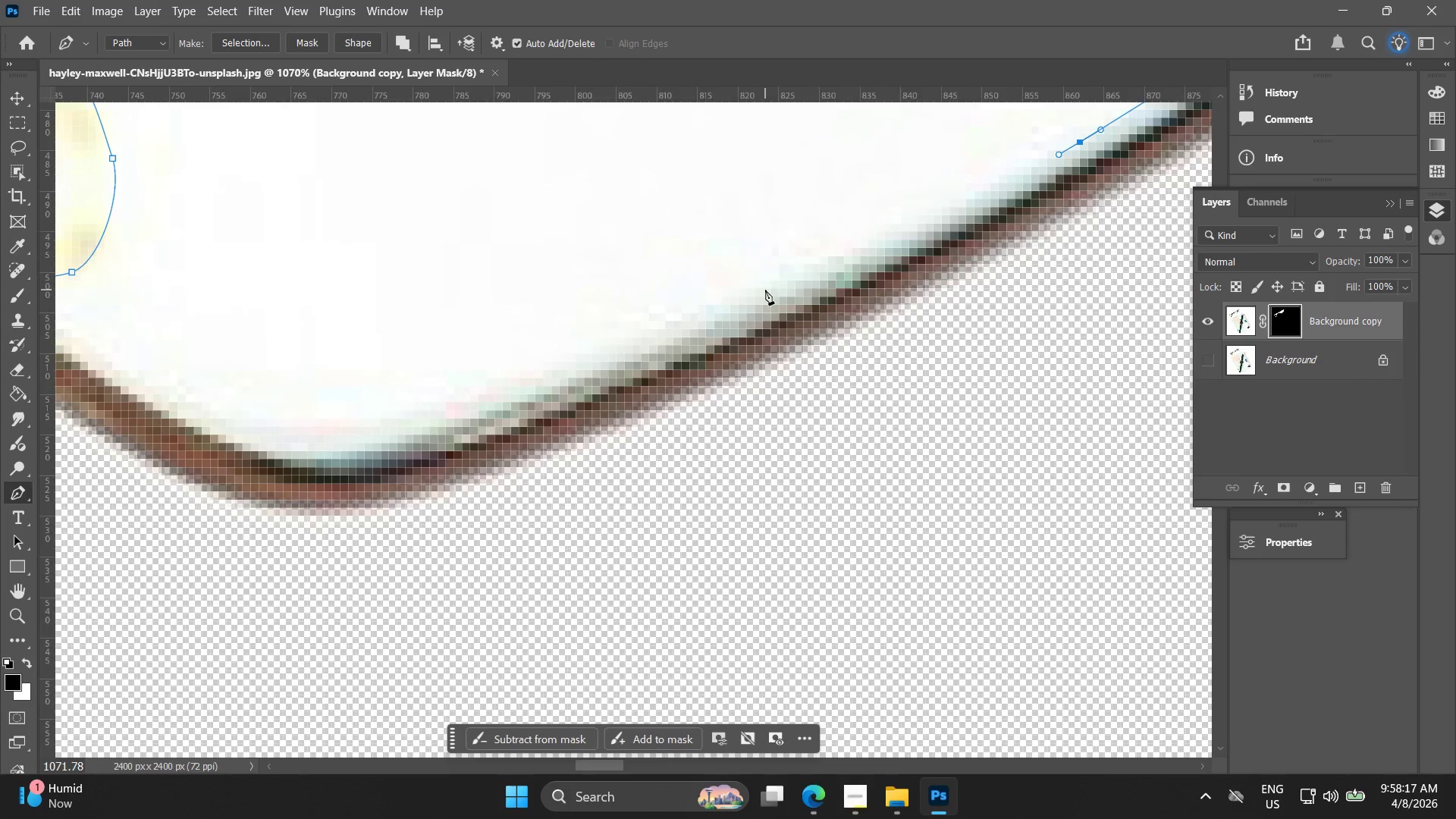 
left_click_drag(start_coordinate=[821, 297], to_coordinate=[1007, 188])
 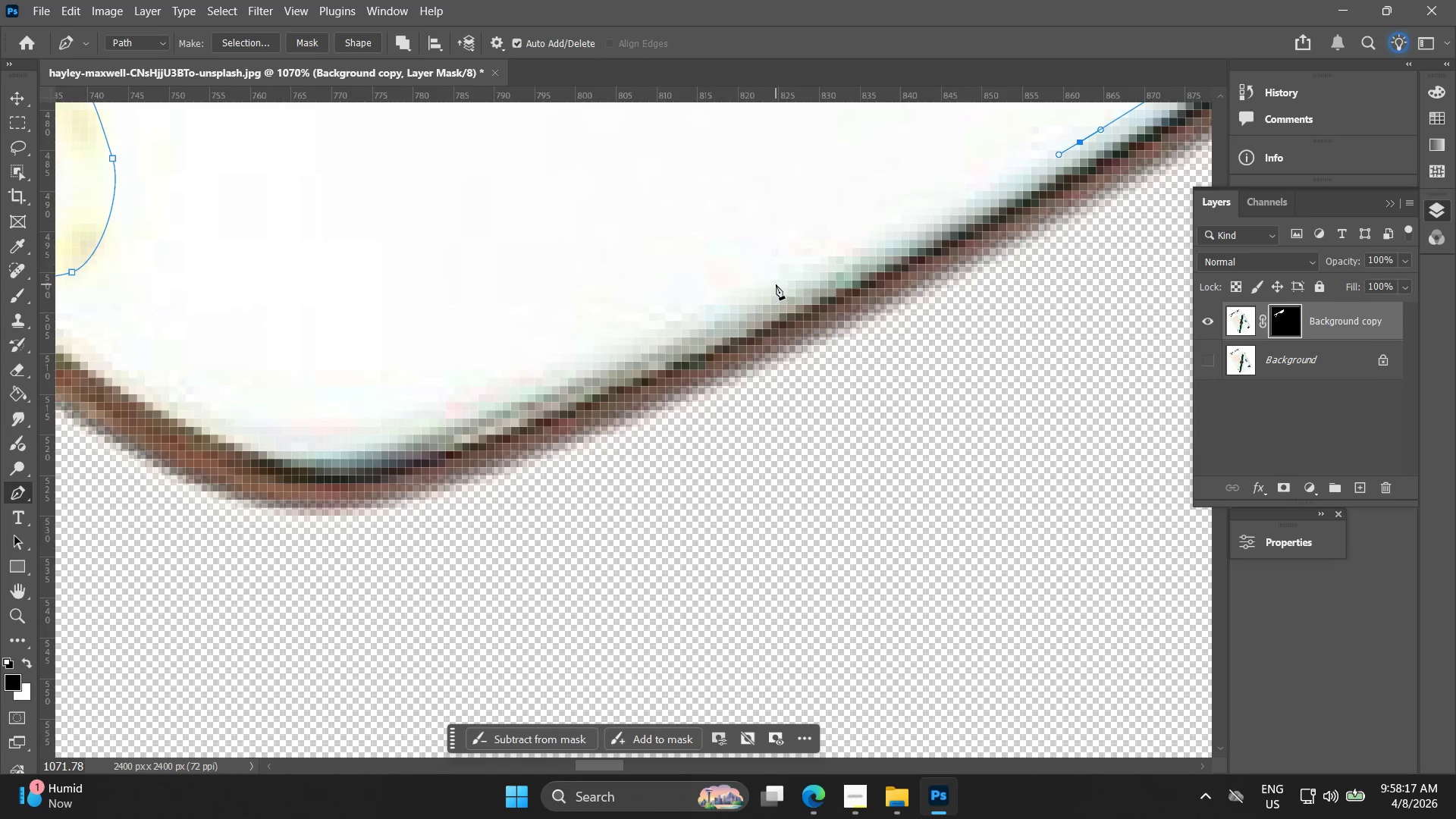 
left_click_drag(start_coordinate=[776, 286], to_coordinate=[742, 305])
 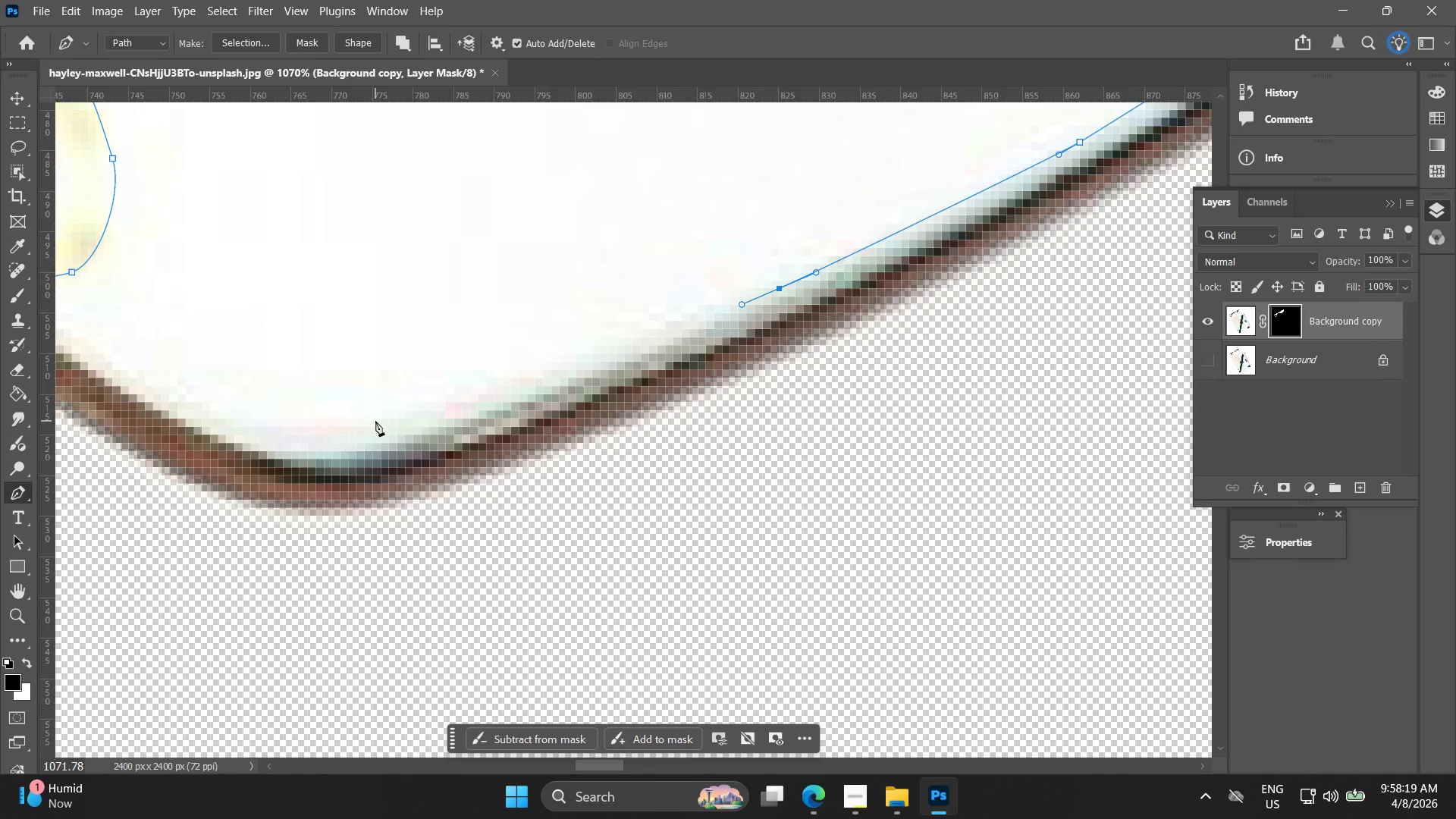 
left_click_drag(start_coordinate=[372, 422], to_coordinate=[284, 419])
 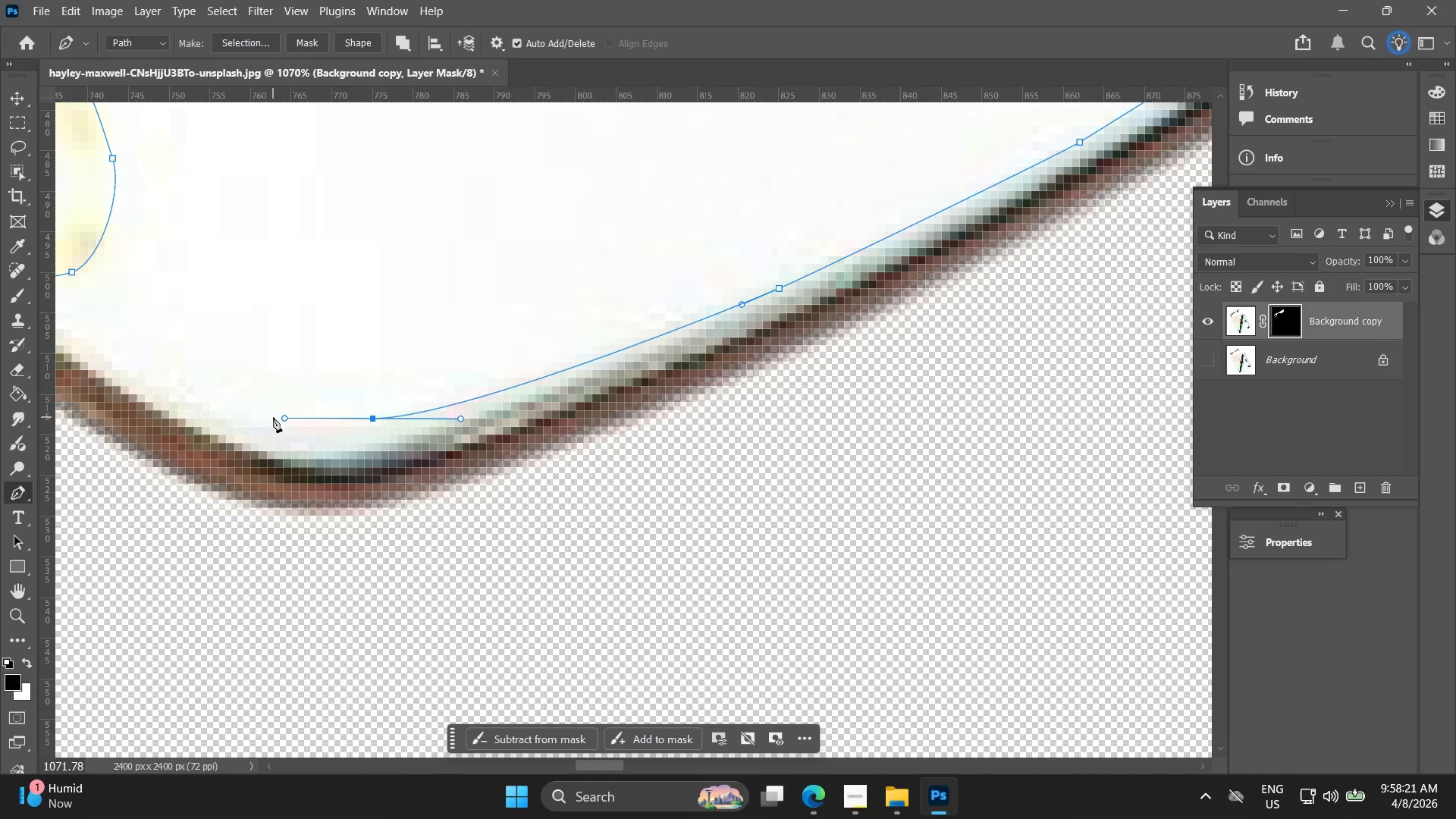 
hold_key(key=Space, duration=0.52)
 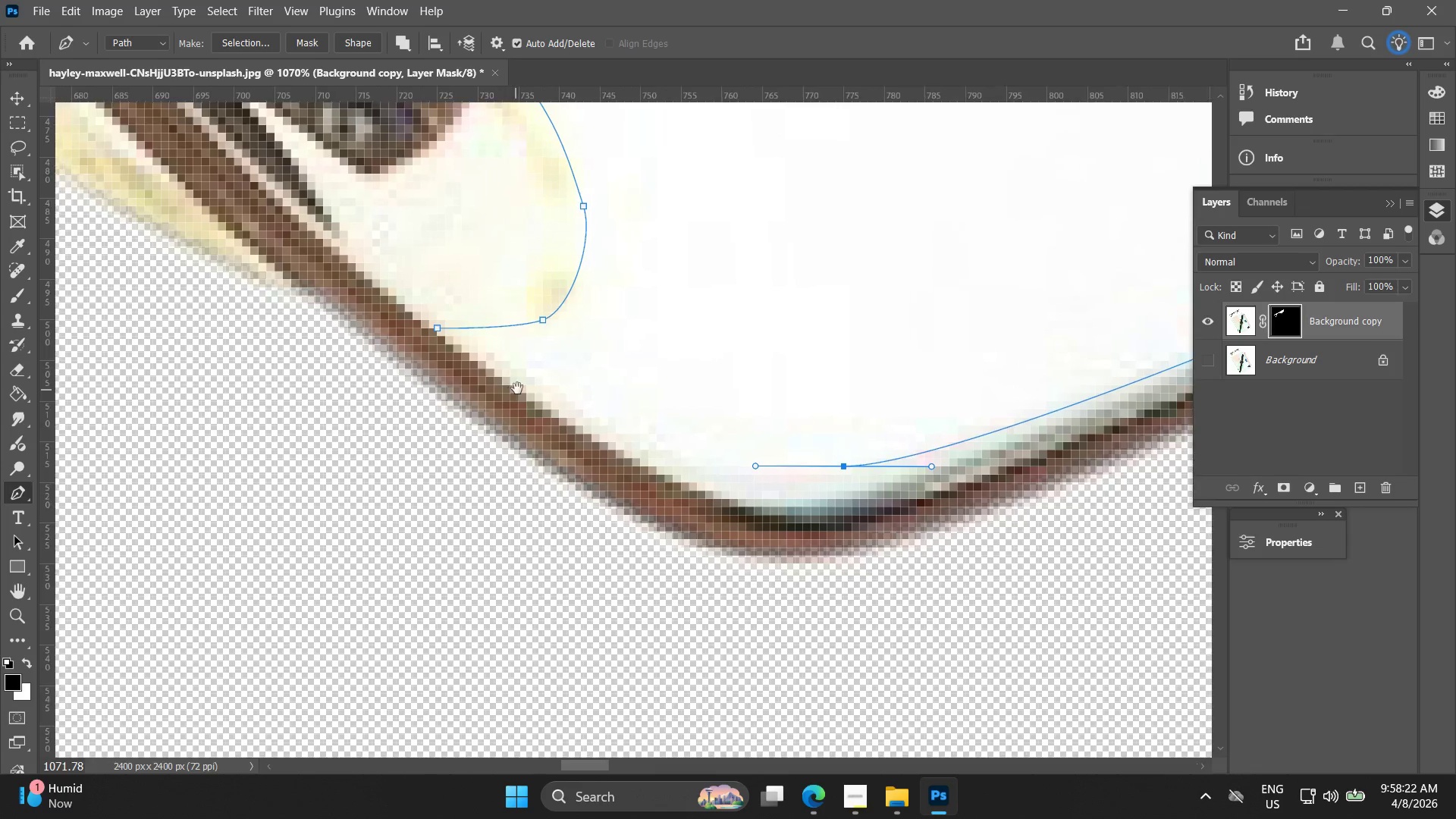 
left_click_drag(start_coordinate=[284, 397], to_coordinate=[623, 432])
 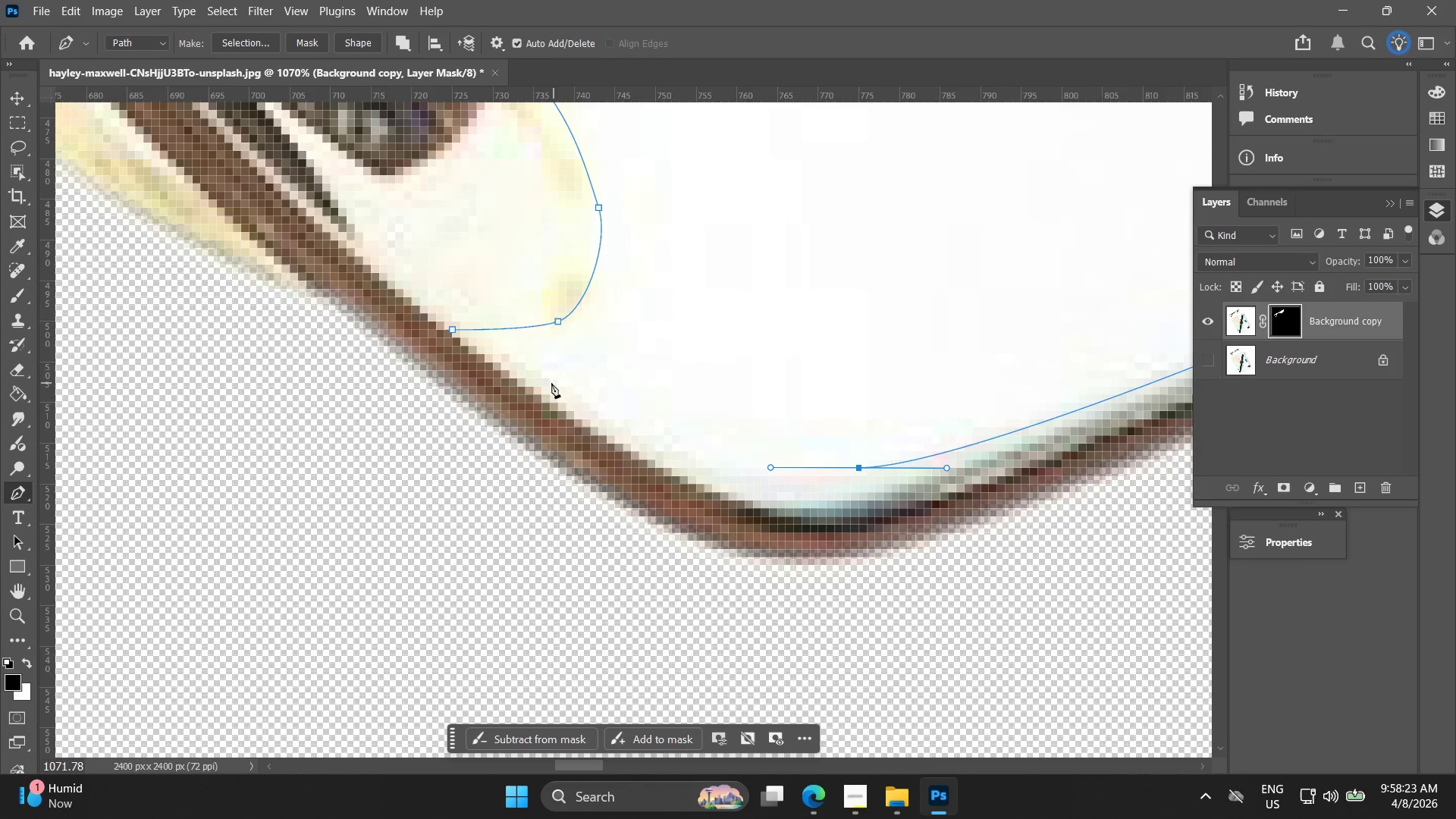 
left_click_drag(start_coordinate=[554, 386], to_coordinate=[517, 365])
 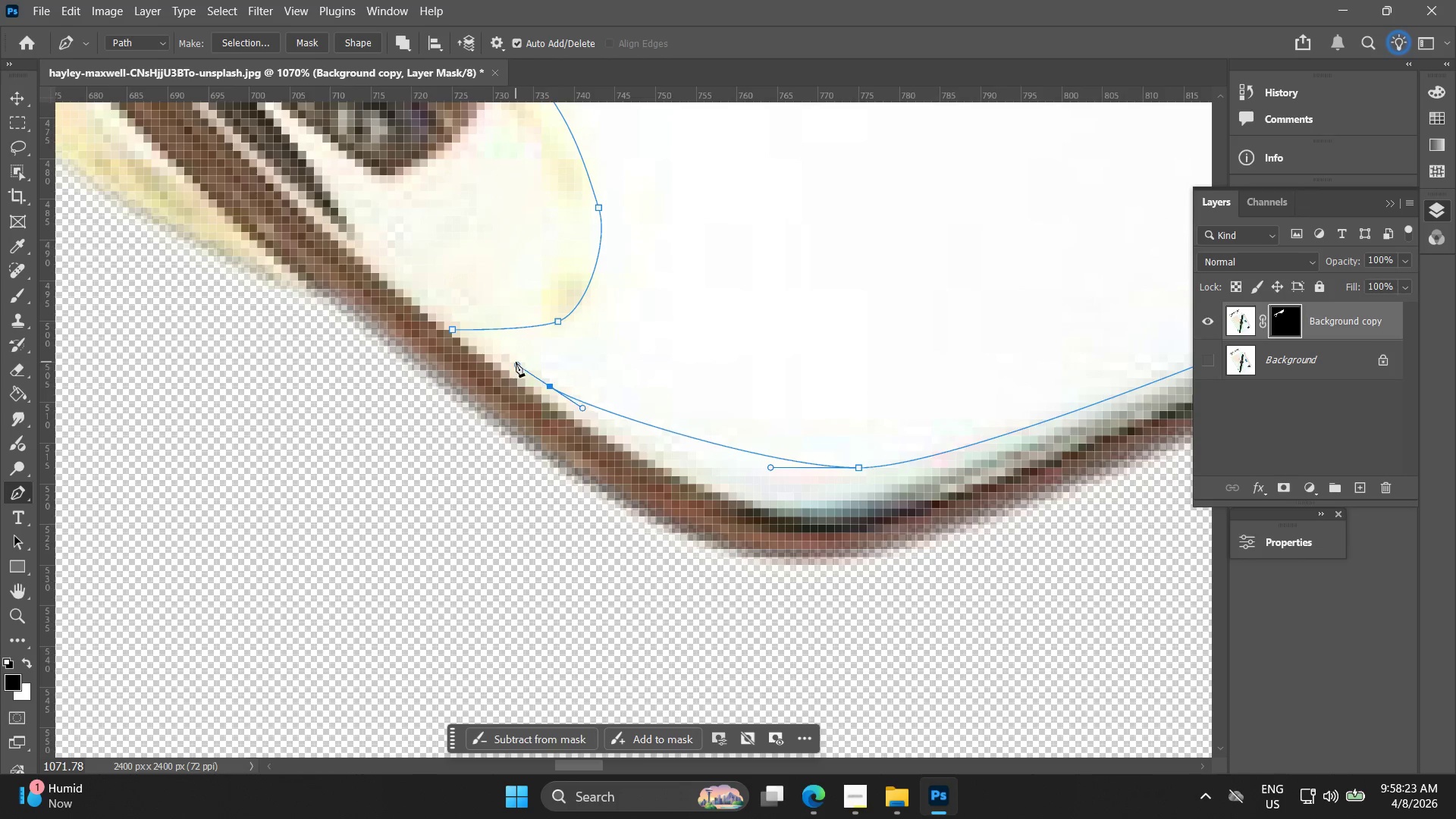 
key(Control+Z)
 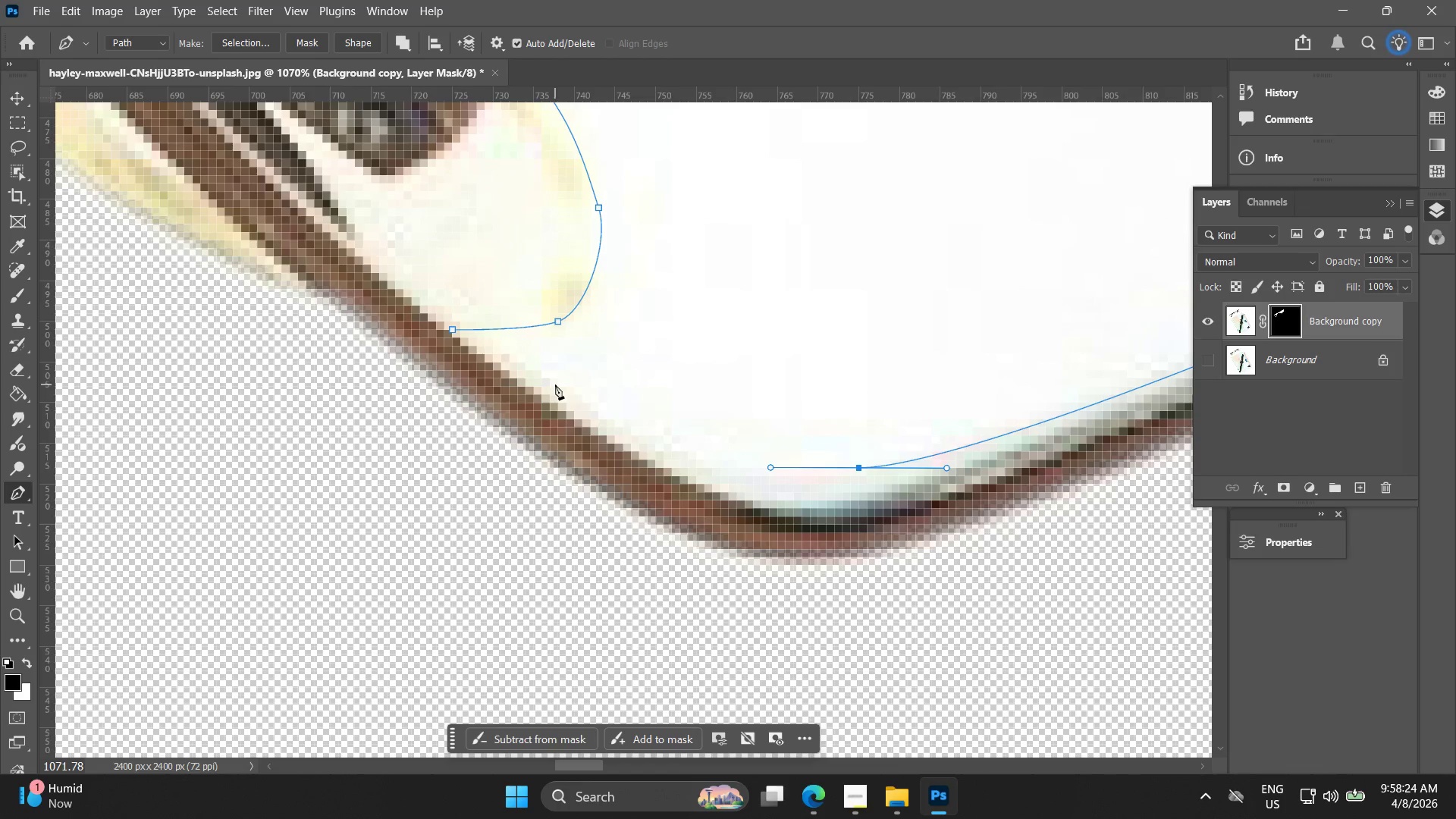 
left_click_drag(start_coordinate=[555, 384], to_coordinate=[387, 284])
 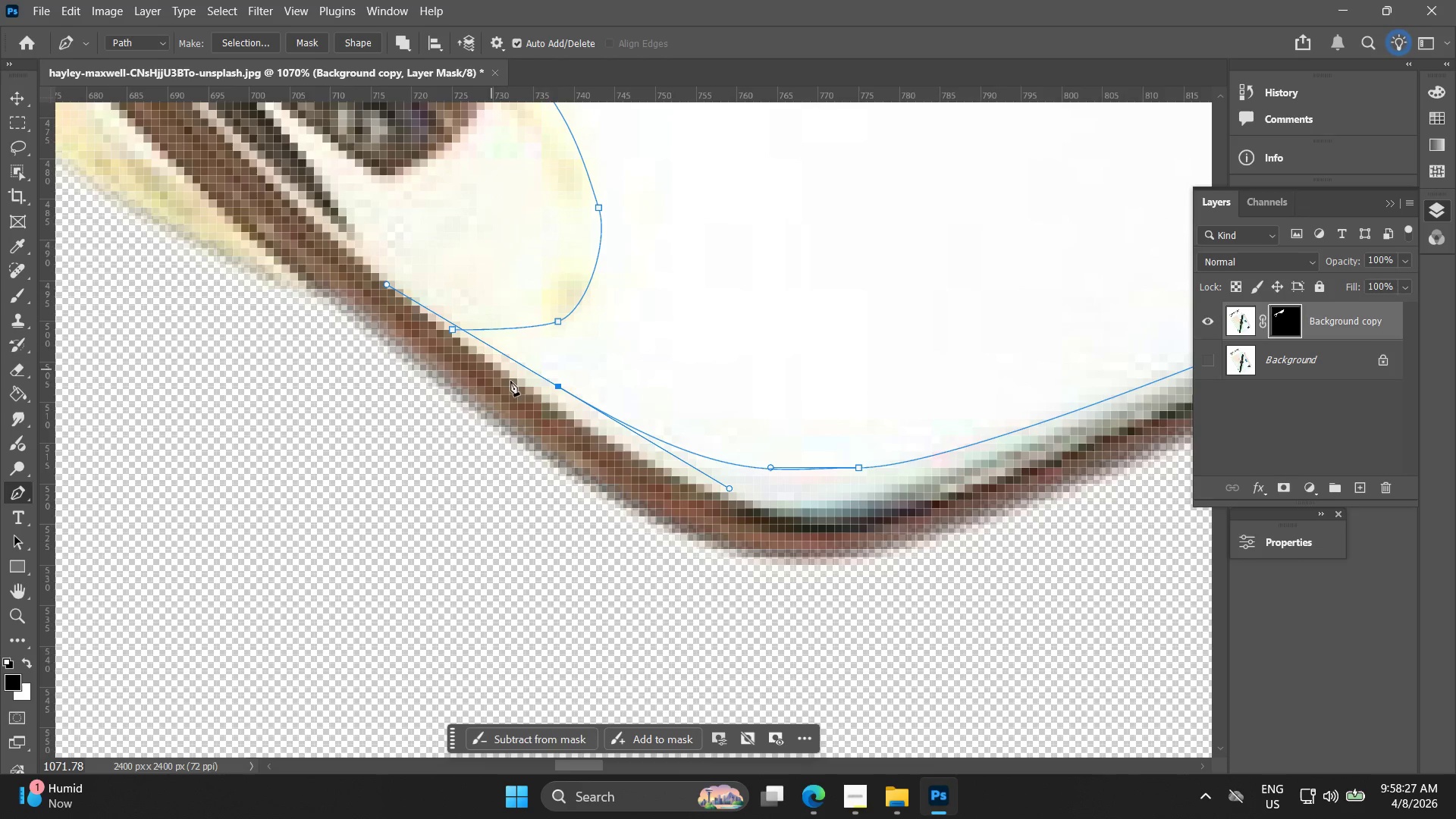 
hold_key(key=AltLeft, duration=1.39)
left_click([559, 387])
 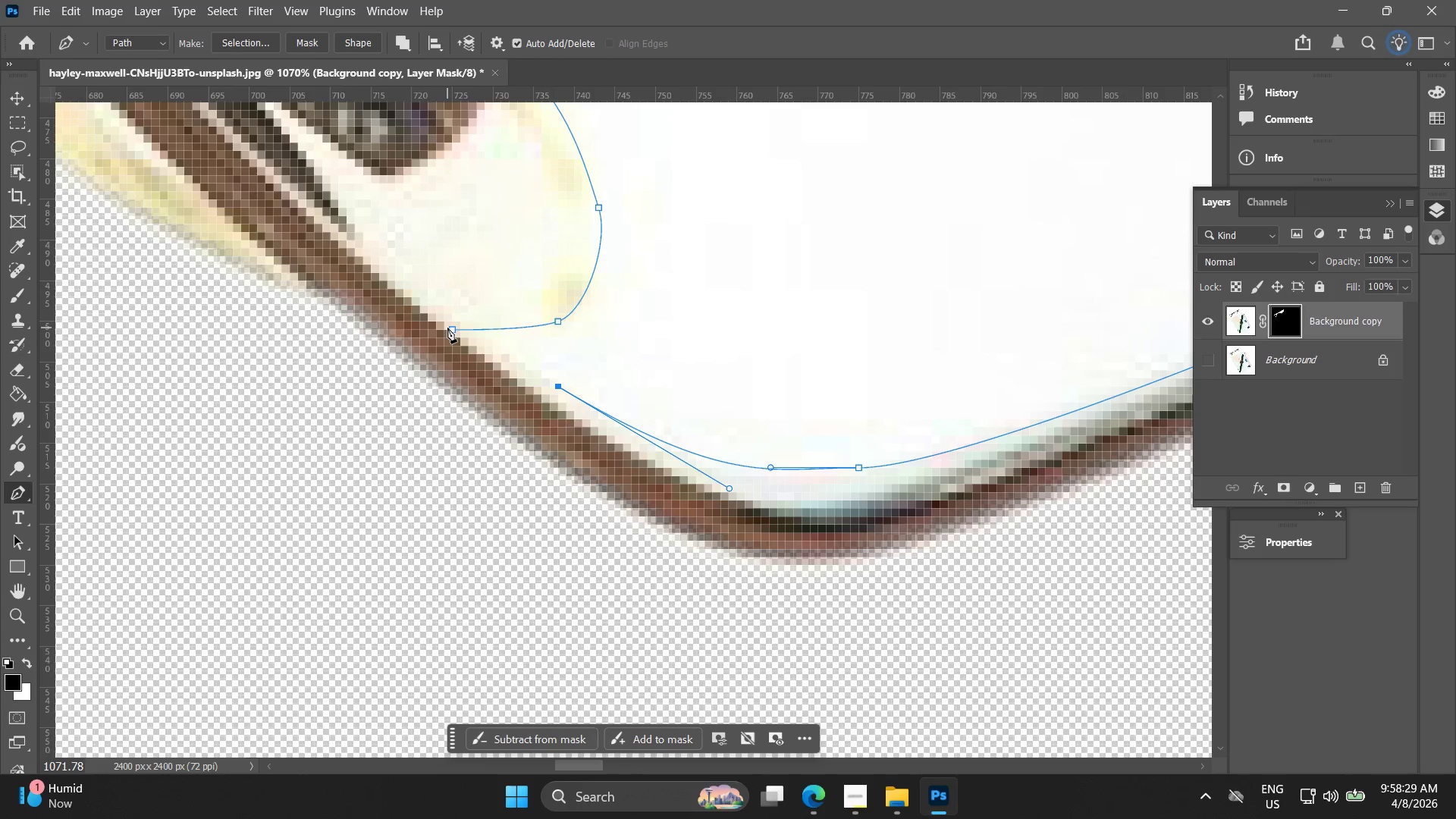 
left_click([450, 328])
 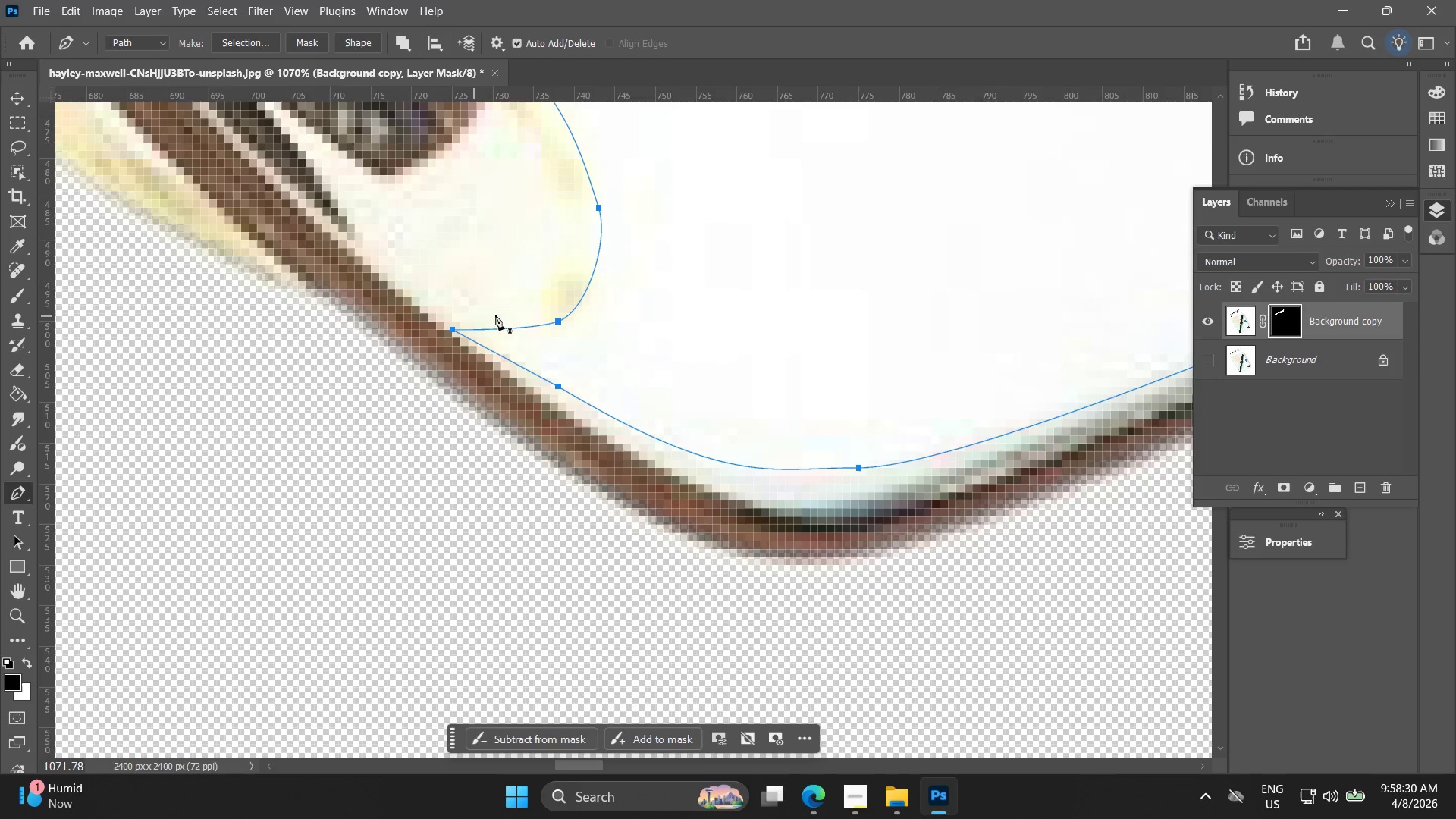 
hold_key(key=AltLeft, duration=1.03)
 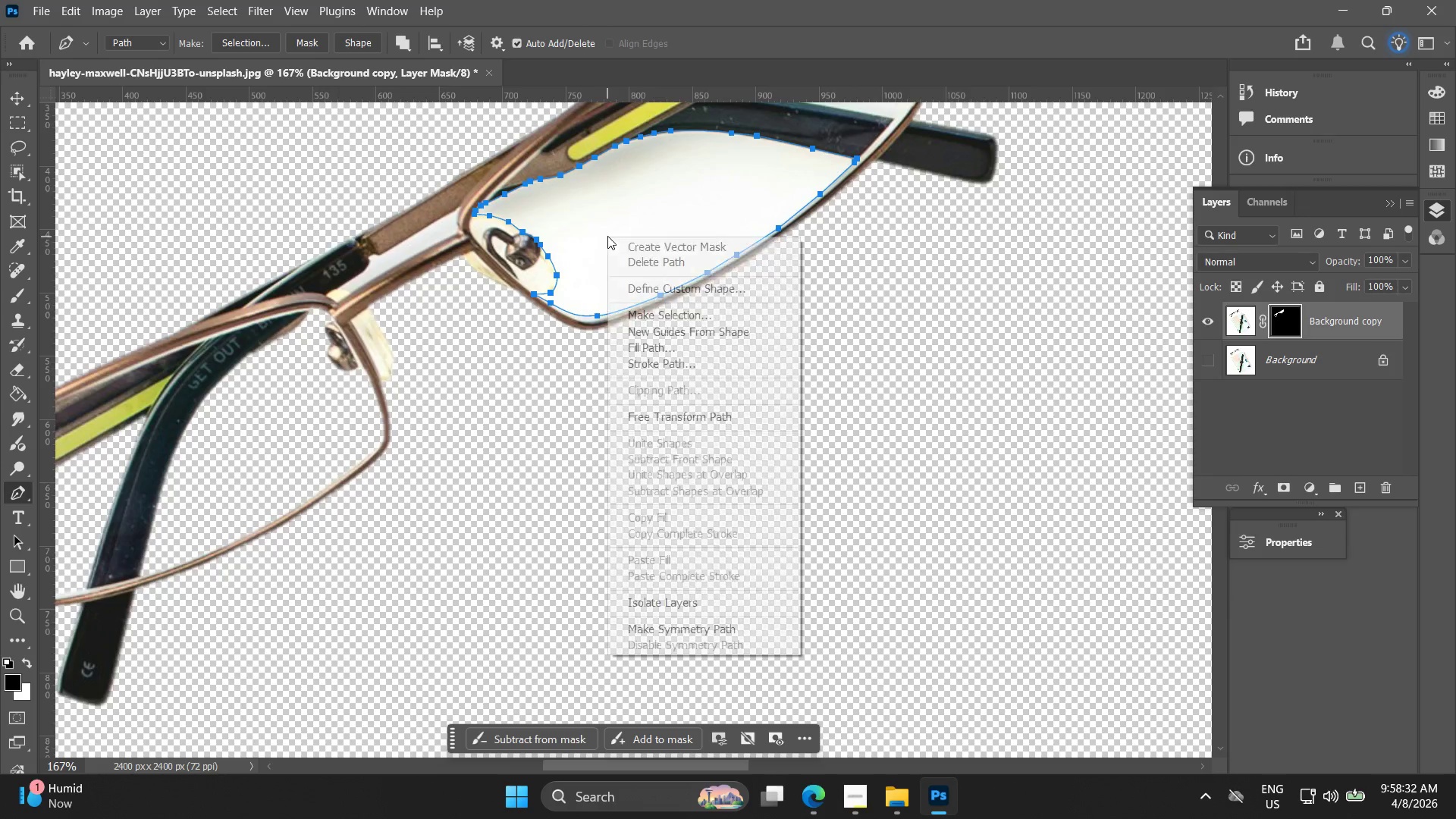 
right_click([607, 236])
 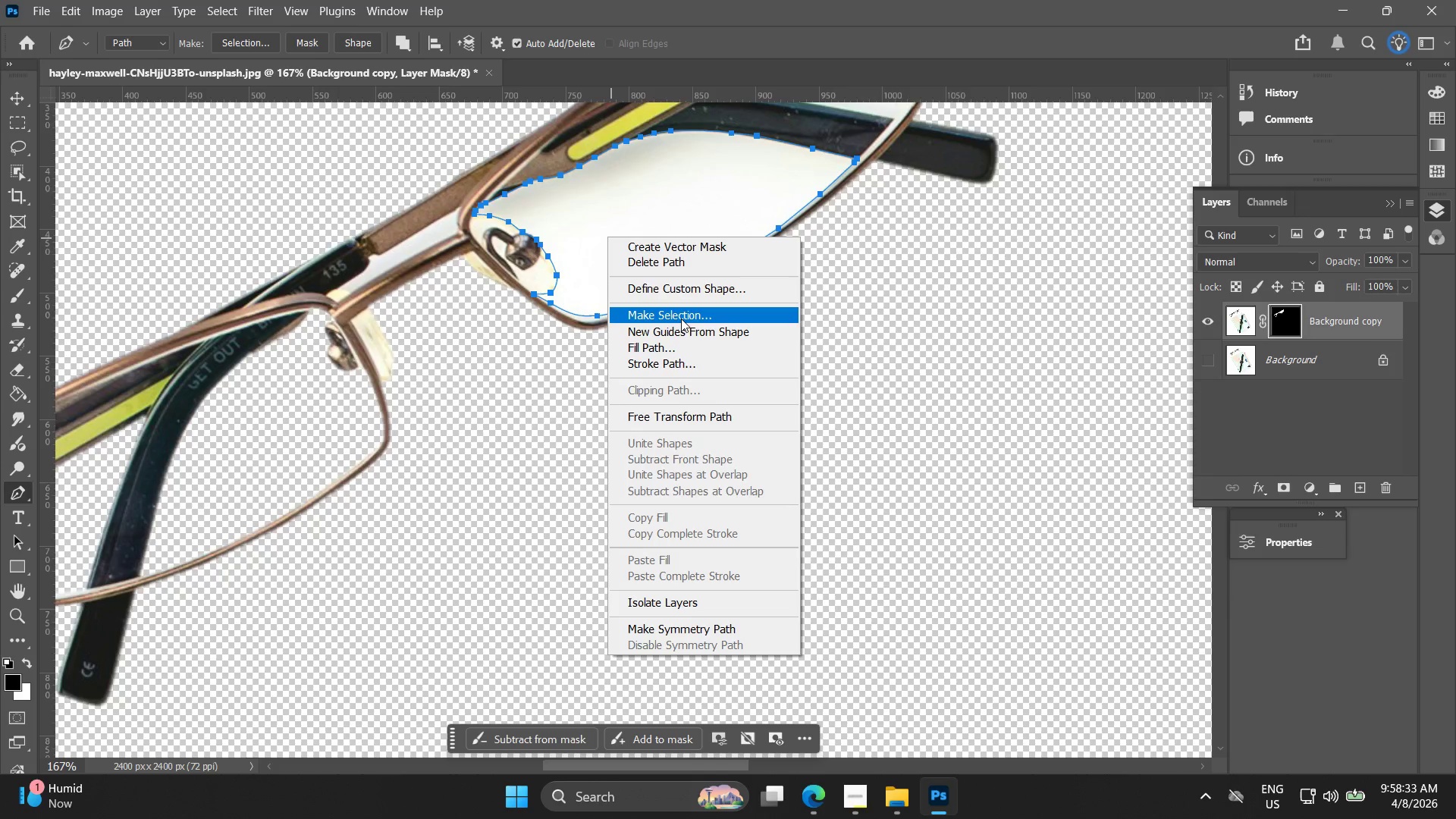 
scroll: coordinate [552, 288], scroll_direction: down, amount: 20.0
 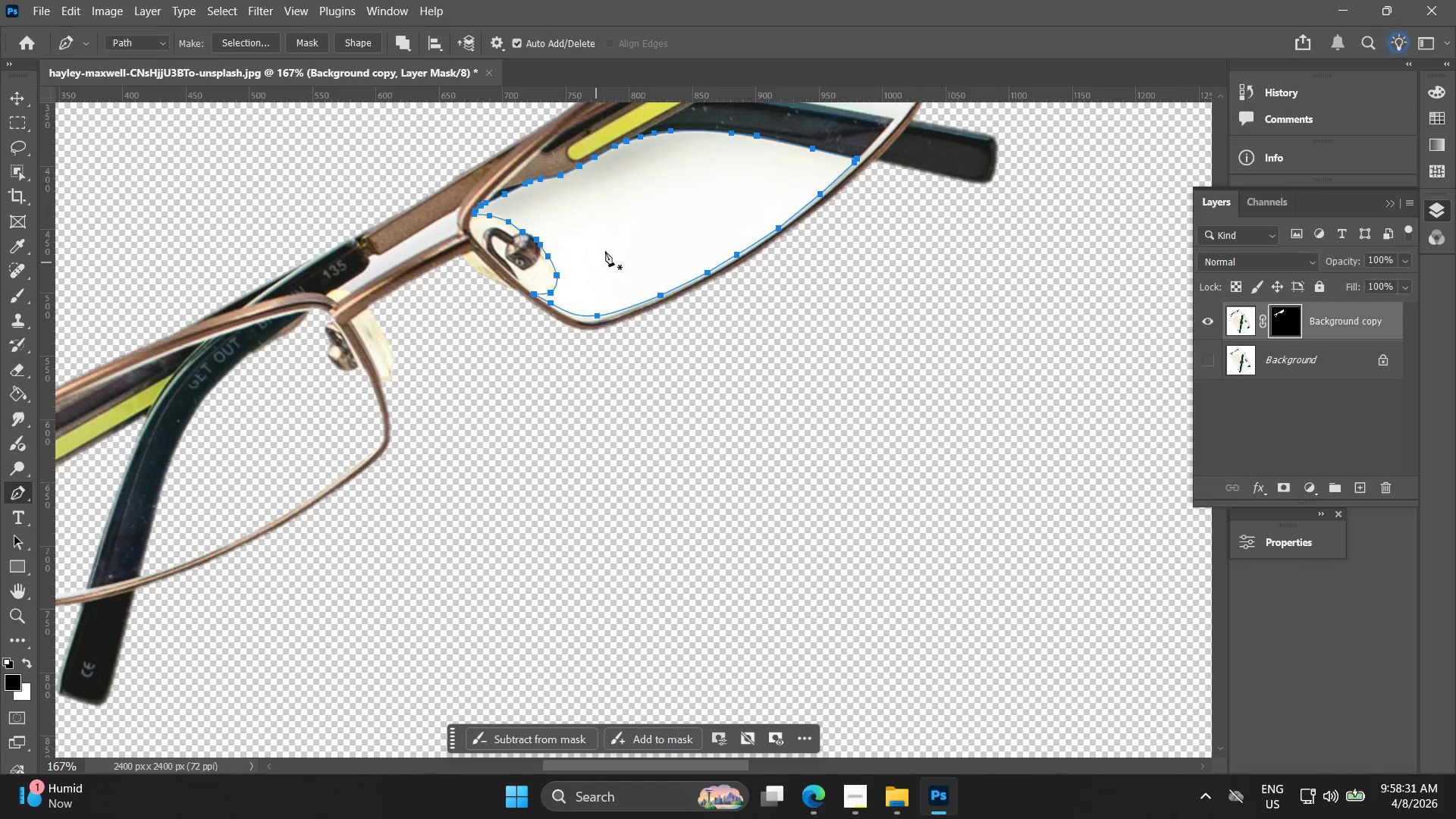 
left_click([679, 318])
 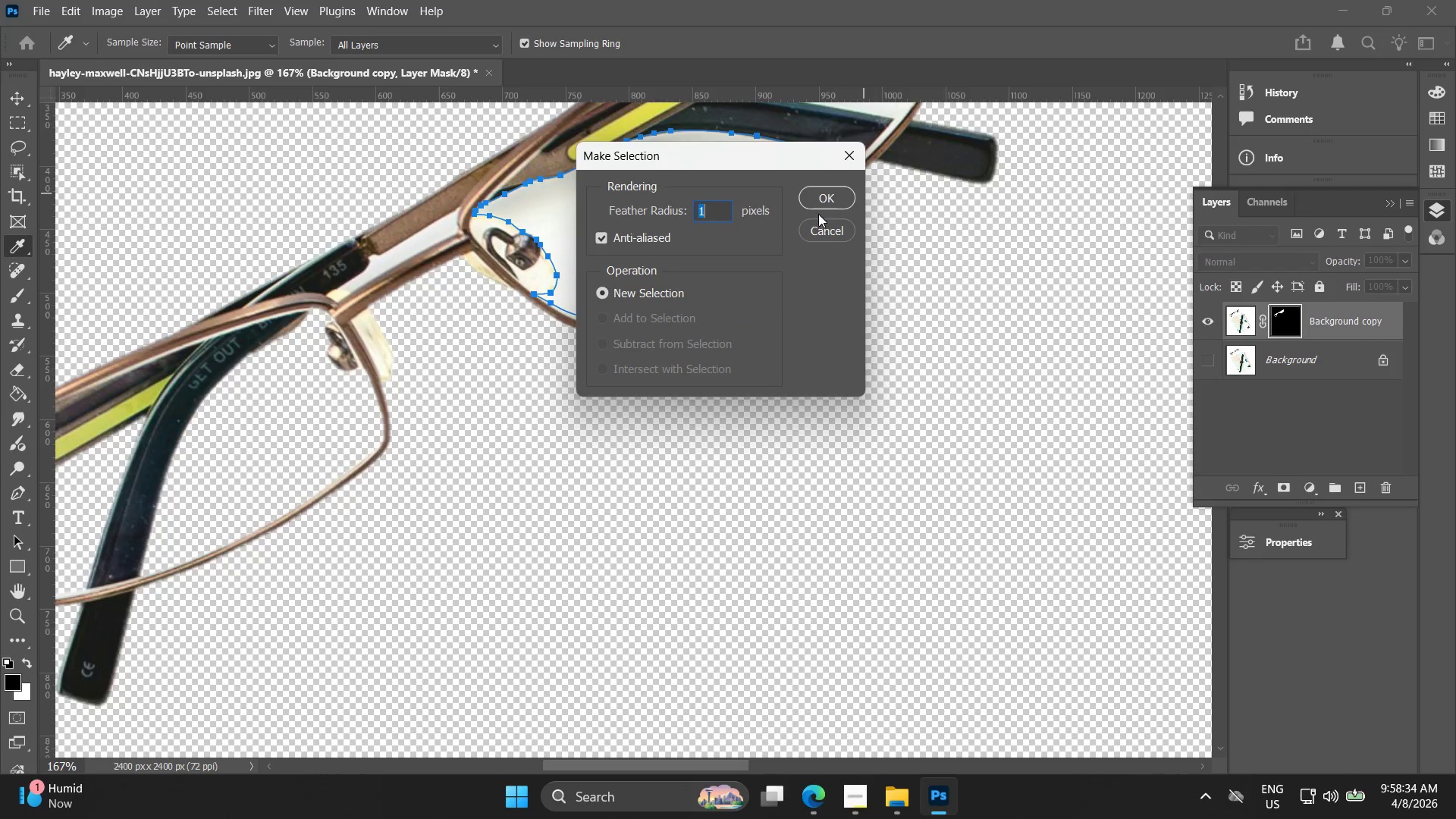 
left_click([824, 197])
 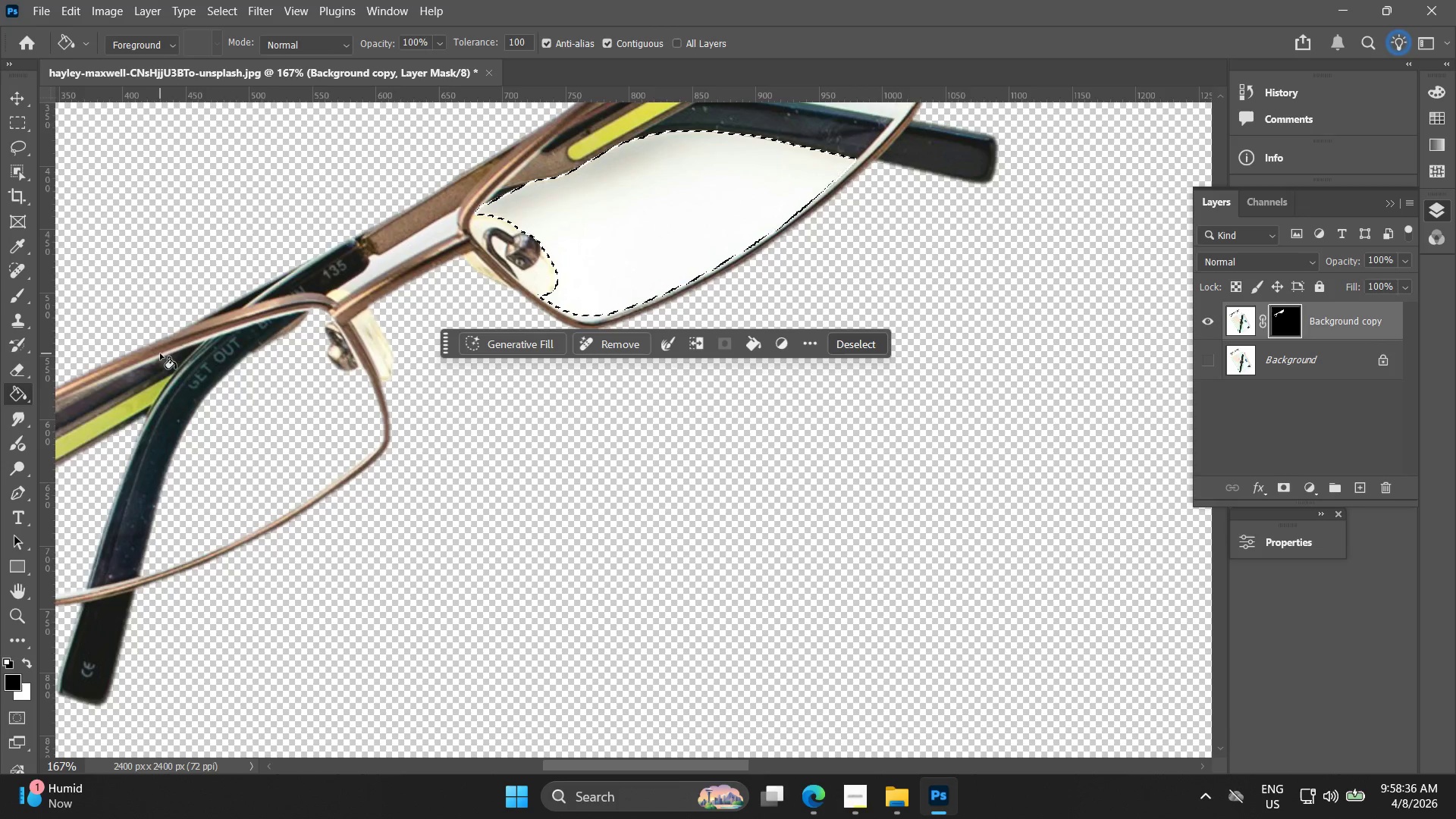 
left_click([628, 238])
 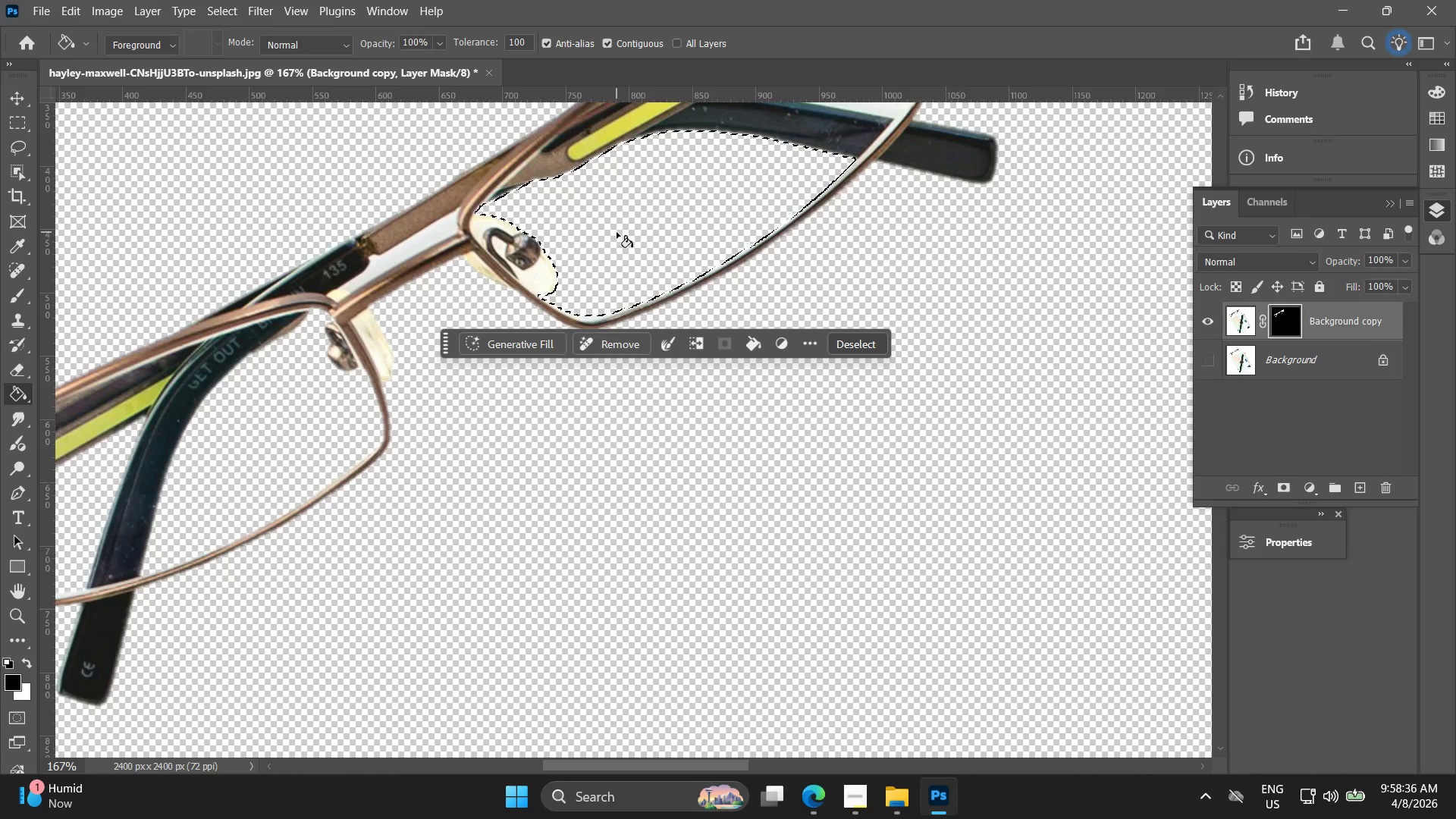 
hold_key(key=Space, duration=0.52)
 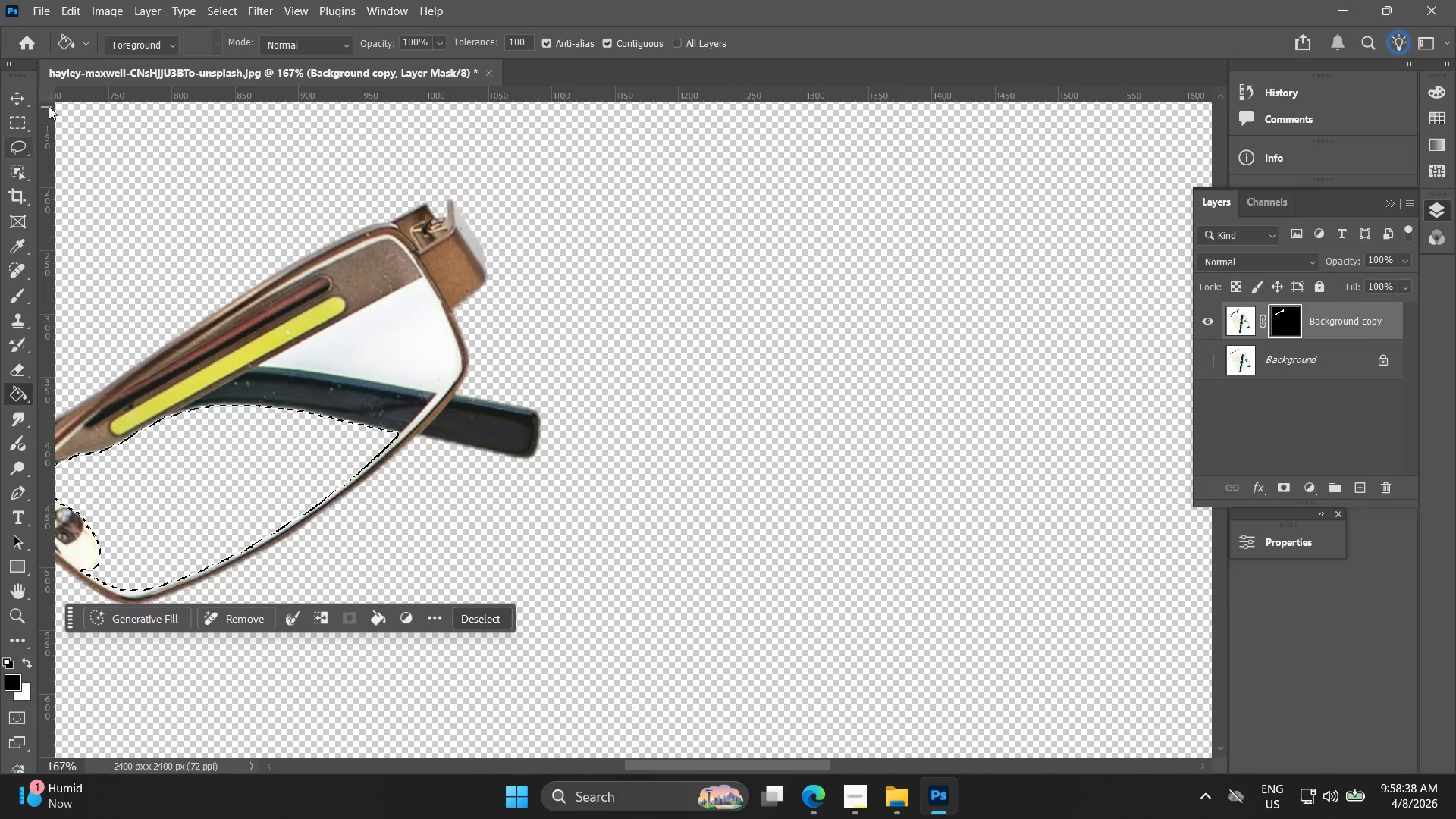 
left_click_drag(start_coordinate=[610, 246], to_coordinate=[152, 521])
 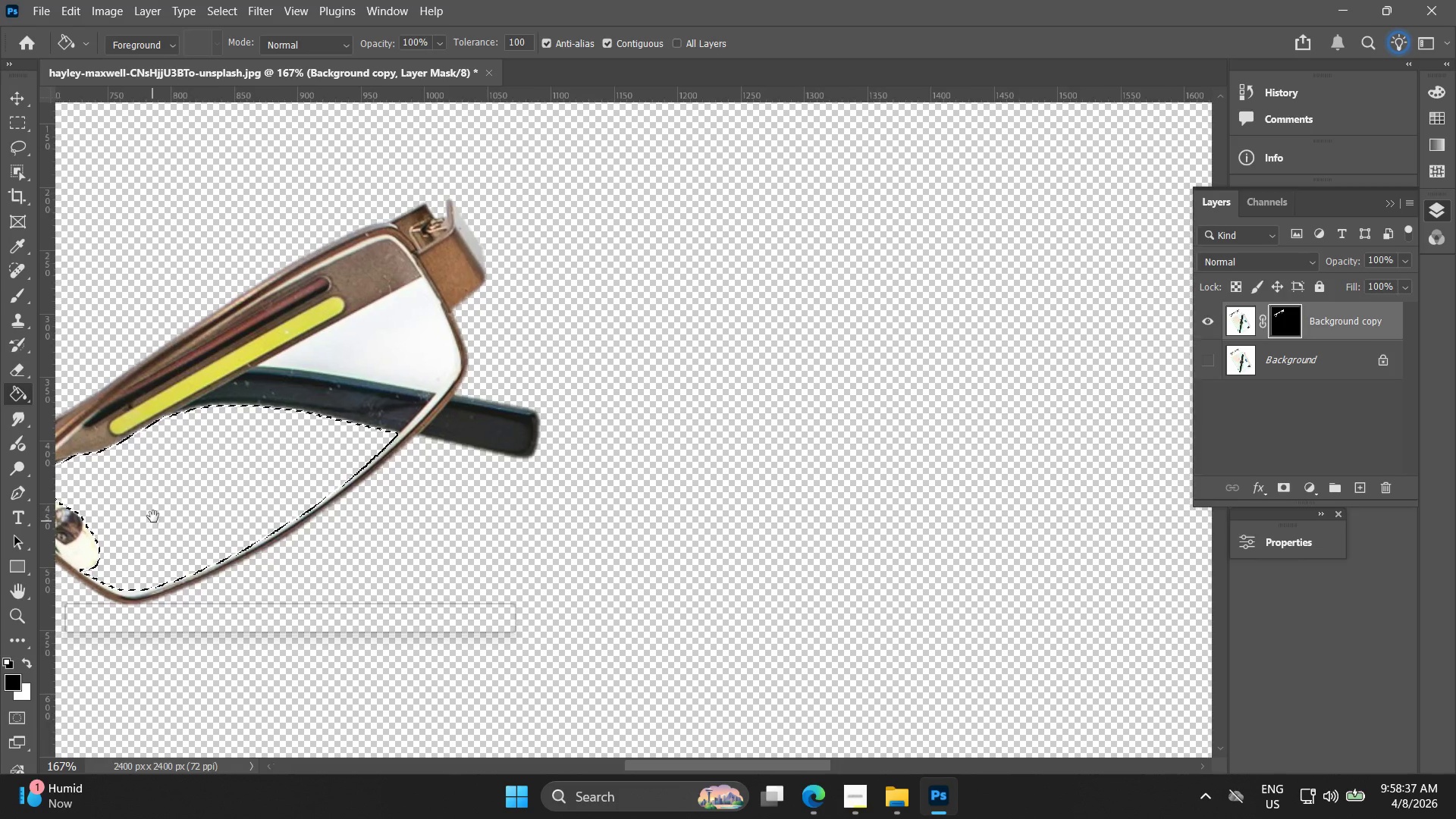 
hold_key(key=Space, duration=4.92)
 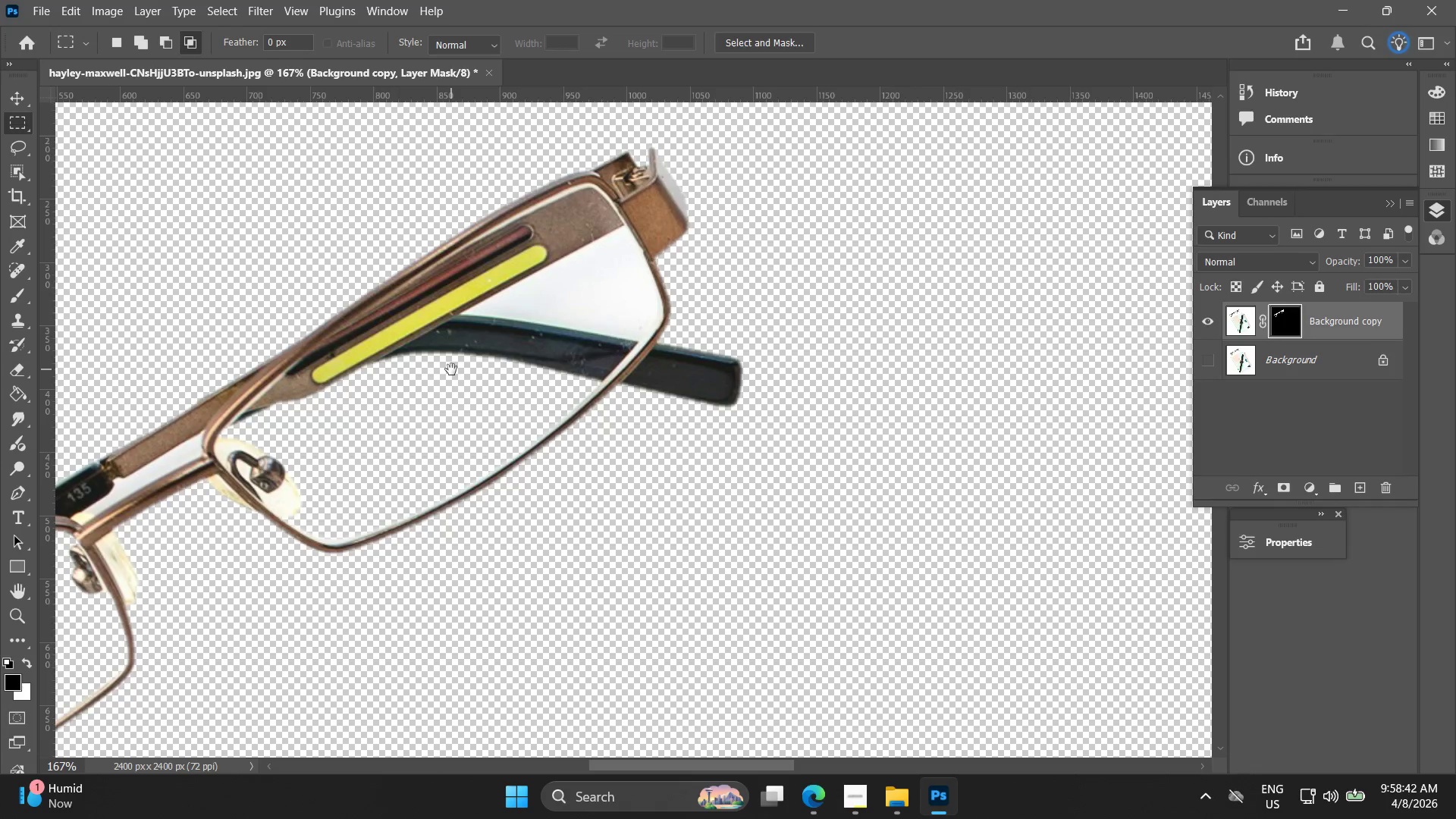 
left_click_drag(start_coordinate=[136, 180], to_coordinate=[133, 180])
 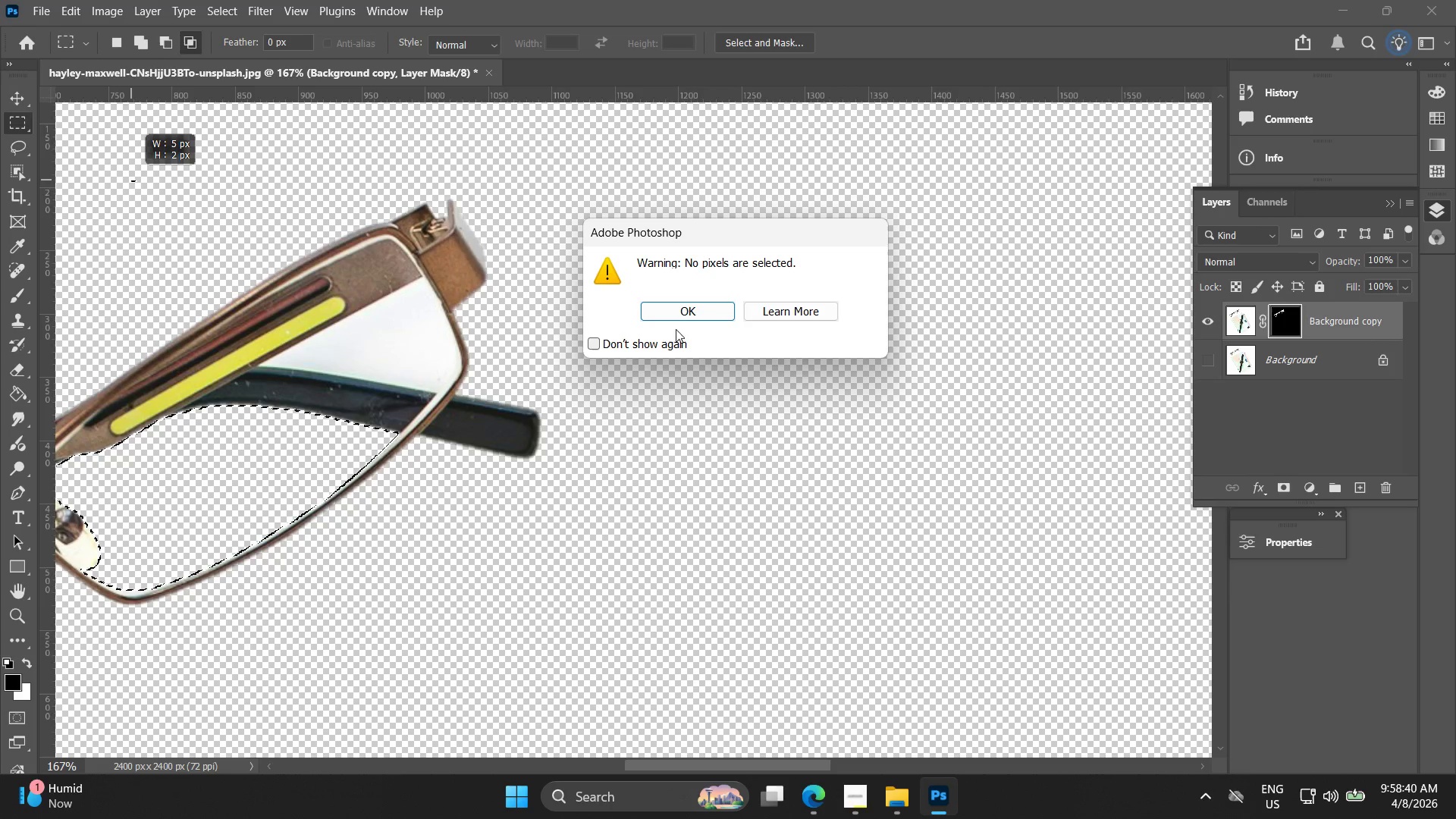 
left_click([689, 316])
 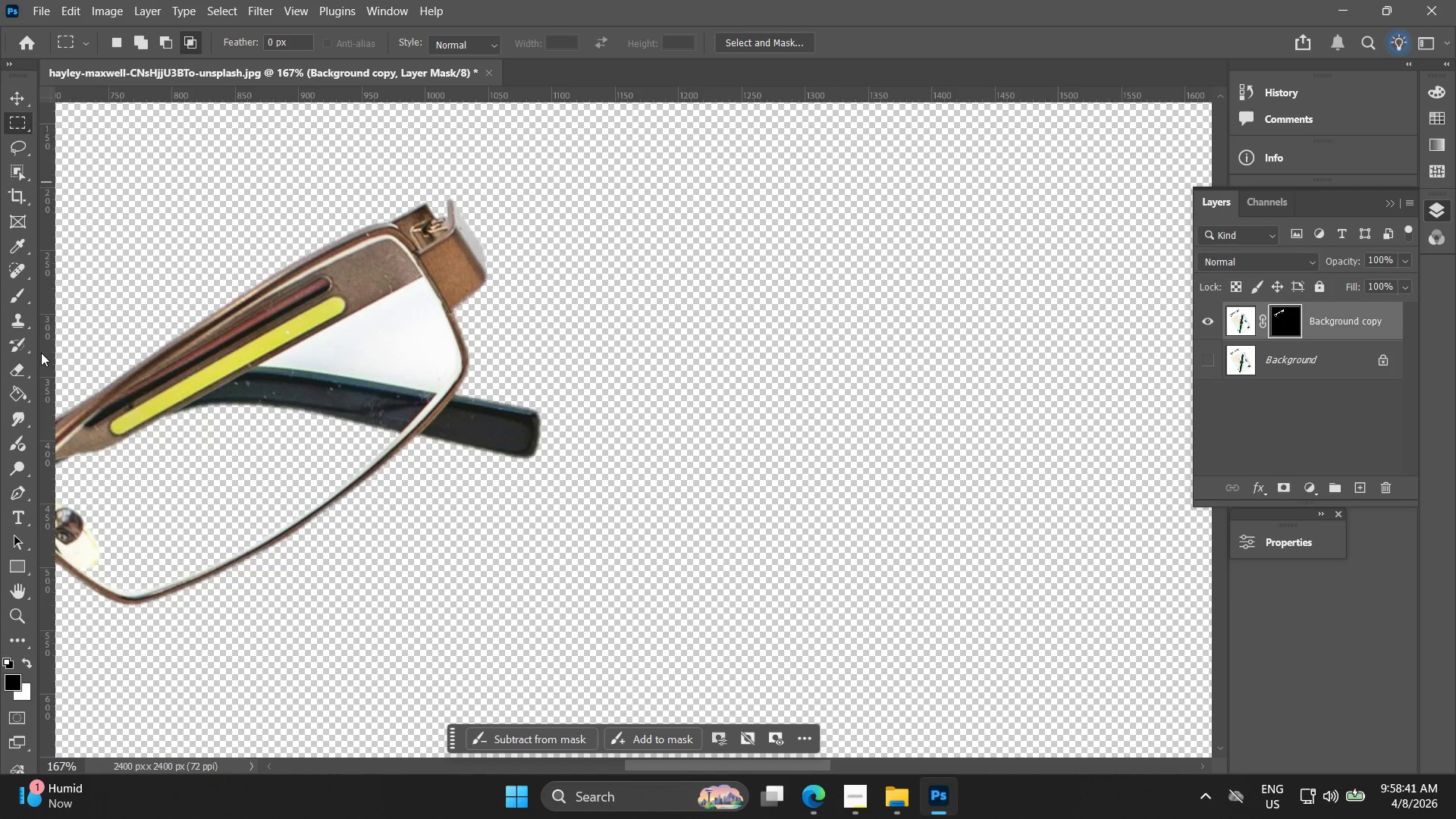 
hold_key(key=Space, duration=0.61)
 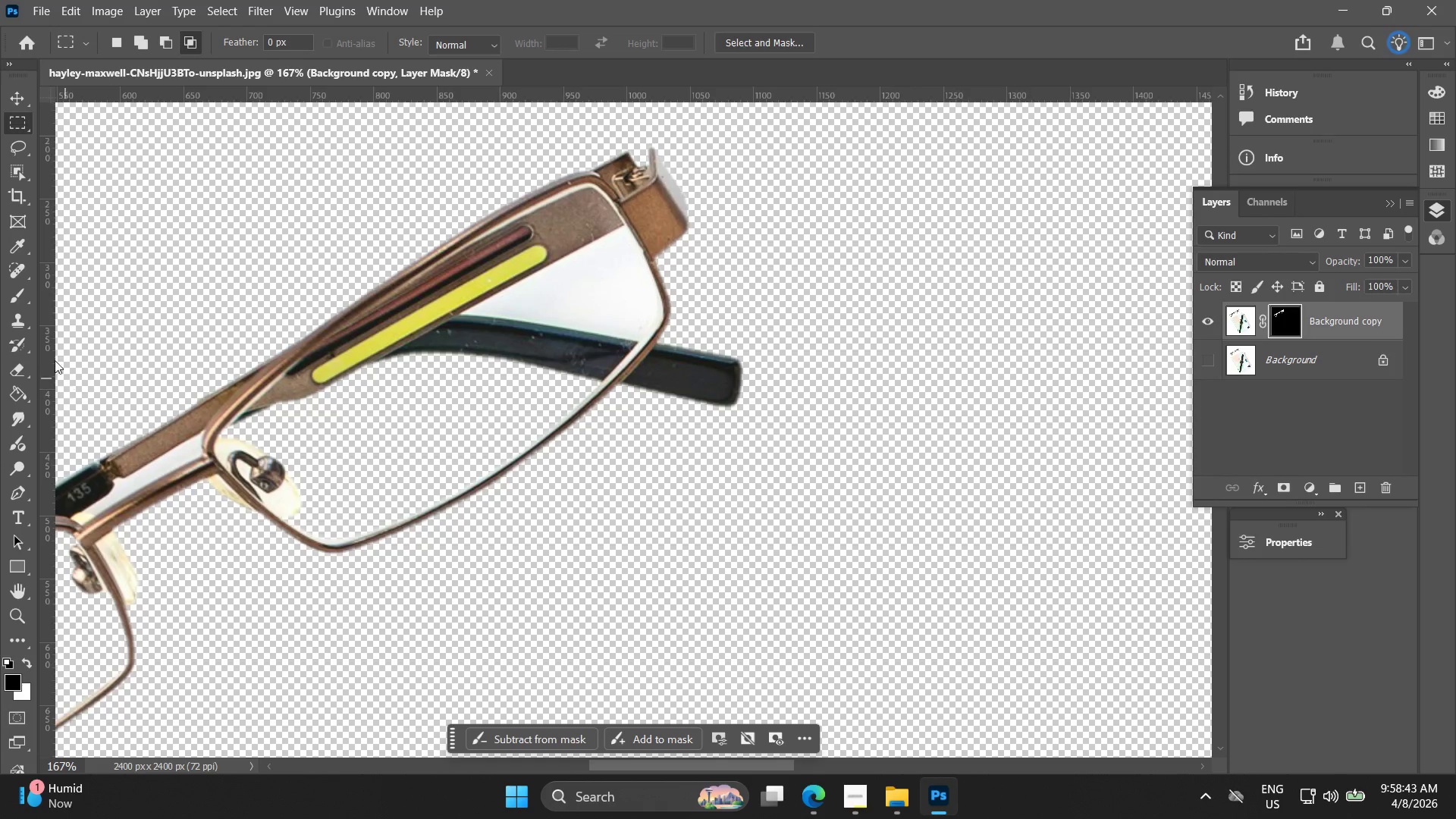 
left_click_drag(start_coordinate=[249, 421], to_coordinate=[451, 369])
 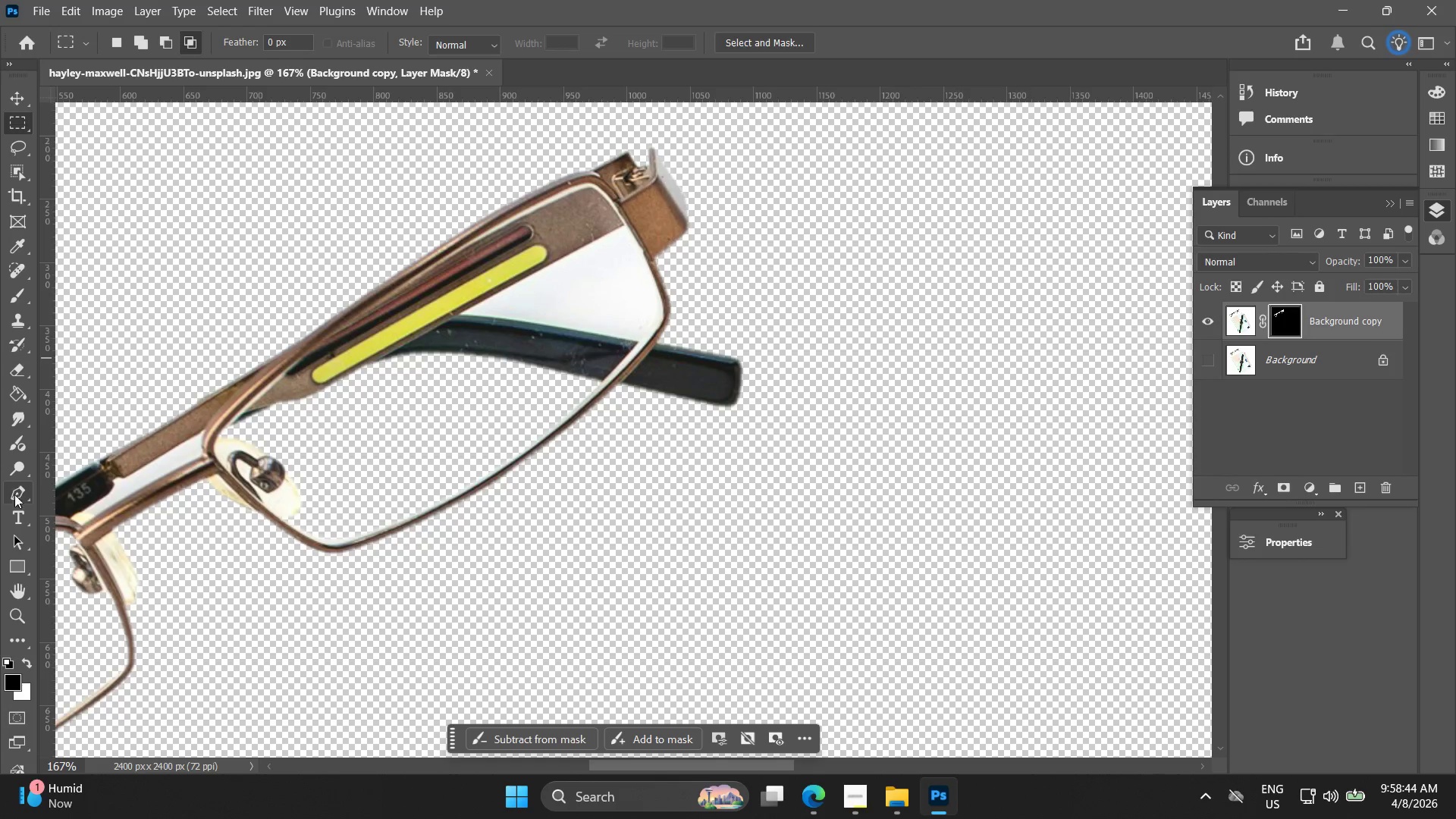 
hold_key(key=AltLeft, duration=1.03)
scroll: coordinate [433, 331], scroll_direction: up, amount: 14.0
 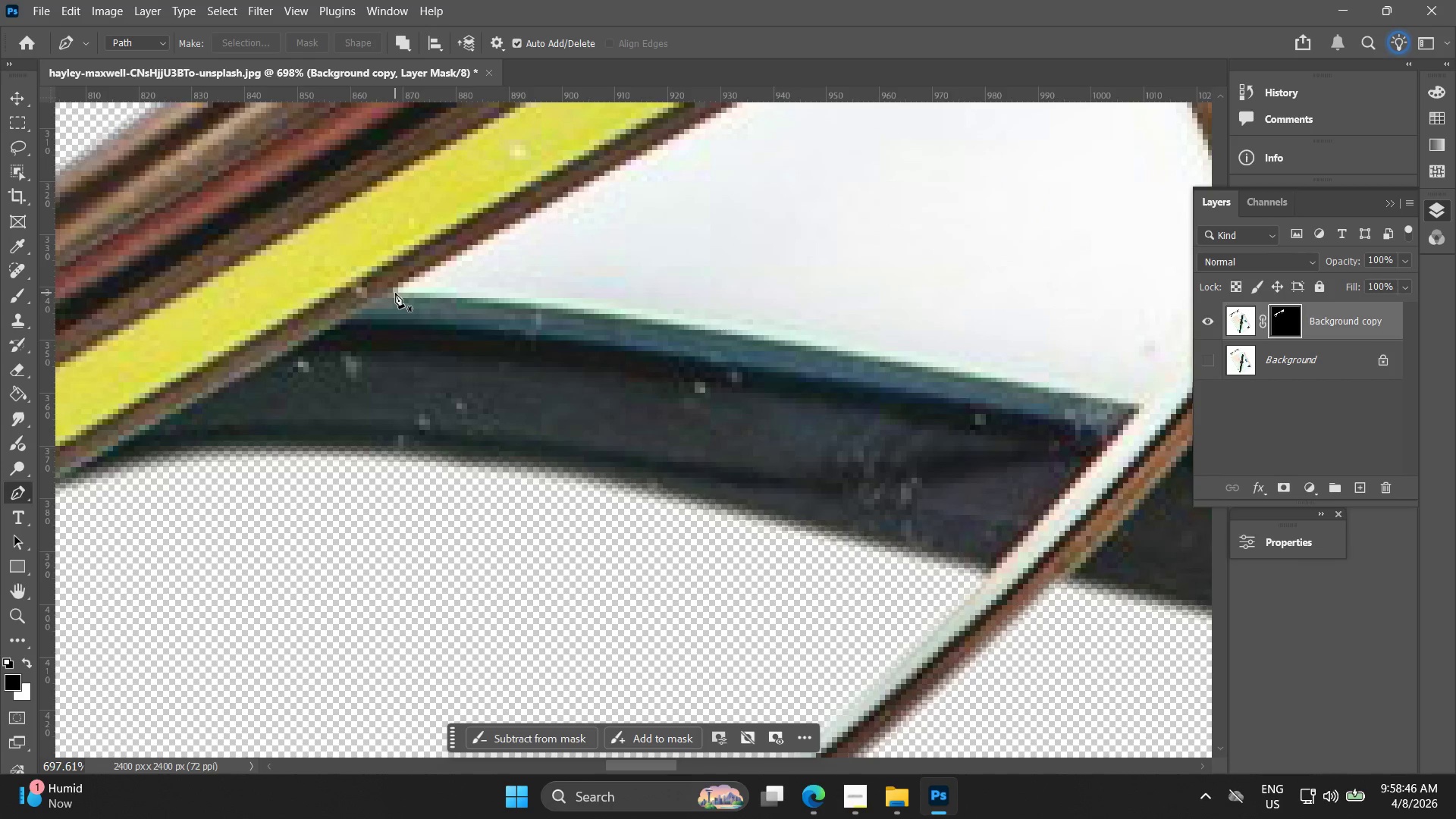 
left_click([391, 292])
 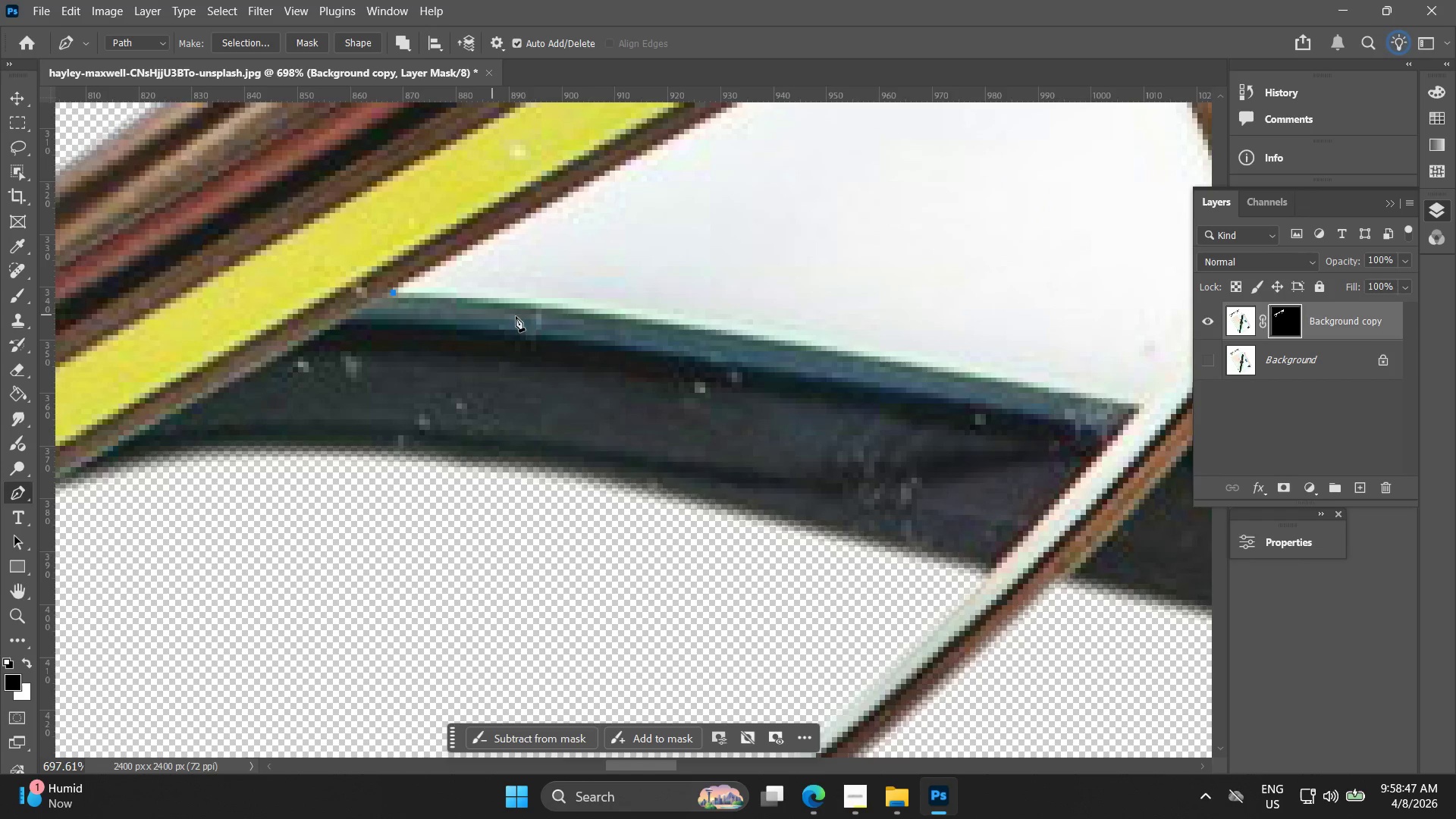 
hold_key(key=Space, duration=0.47)
 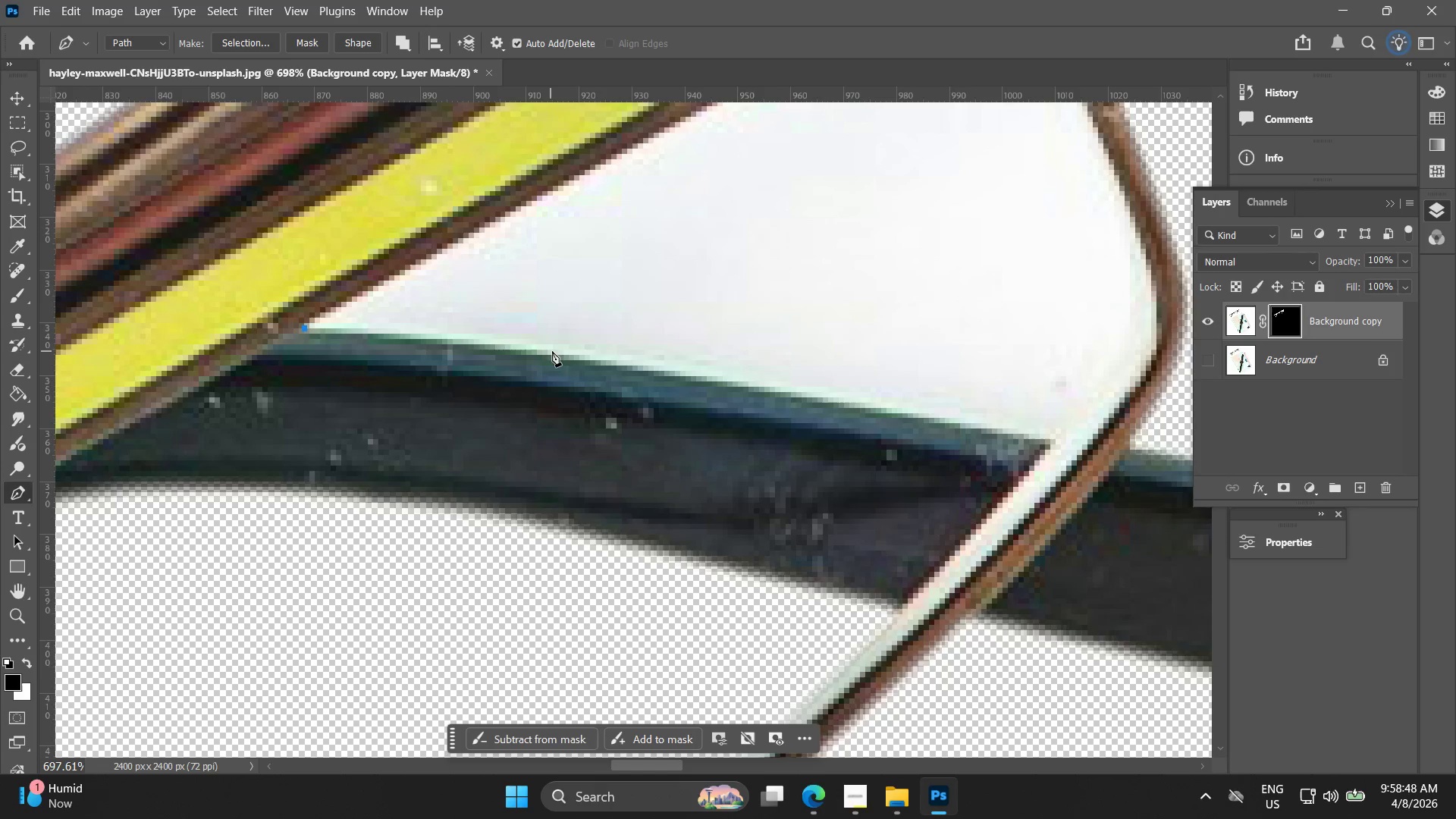 
left_click_drag(start_coordinate=[551, 311], to_coordinate=[463, 347])
 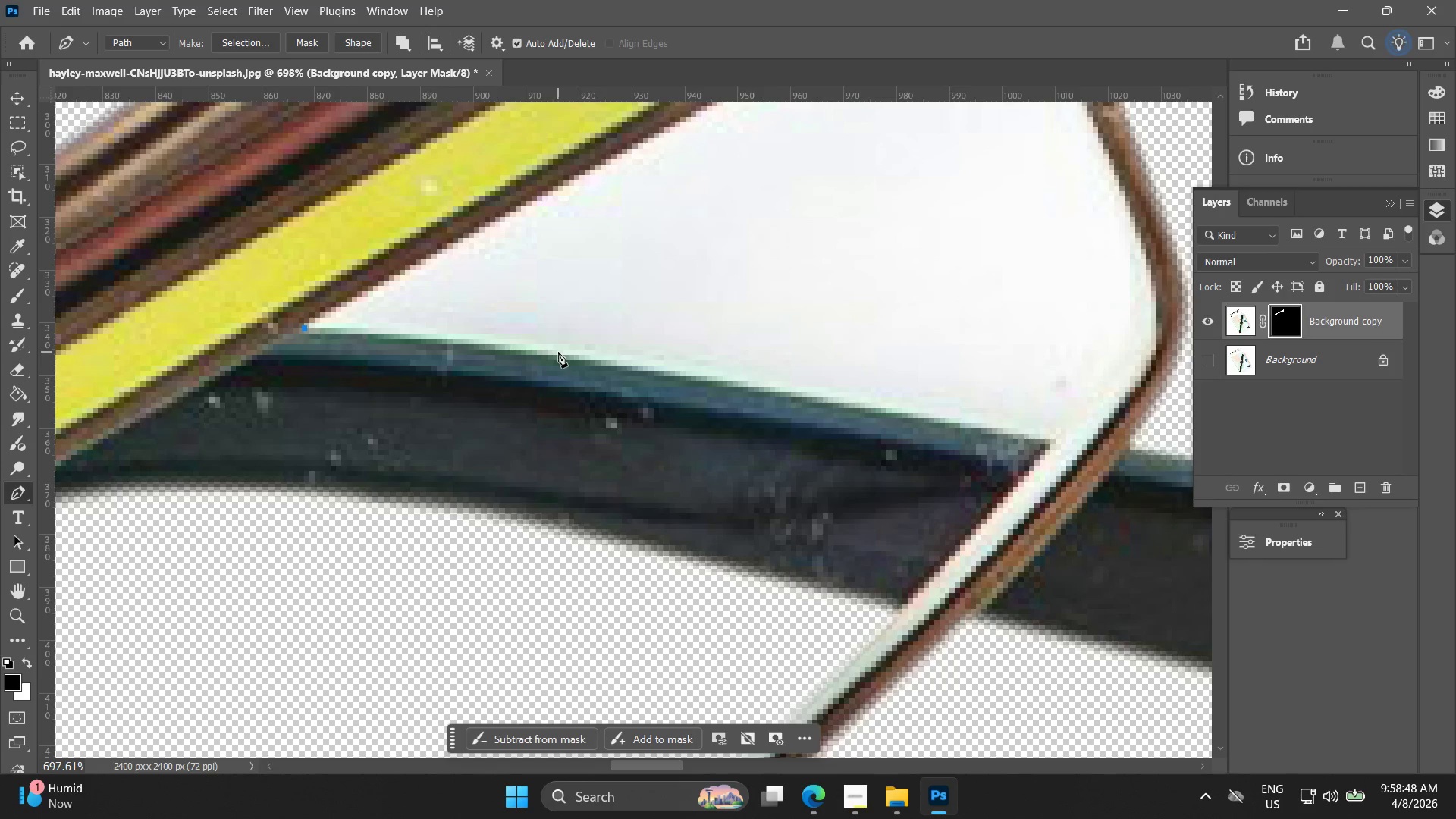 
left_click_drag(start_coordinate=[563, 355], to_coordinate=[629, 363])
 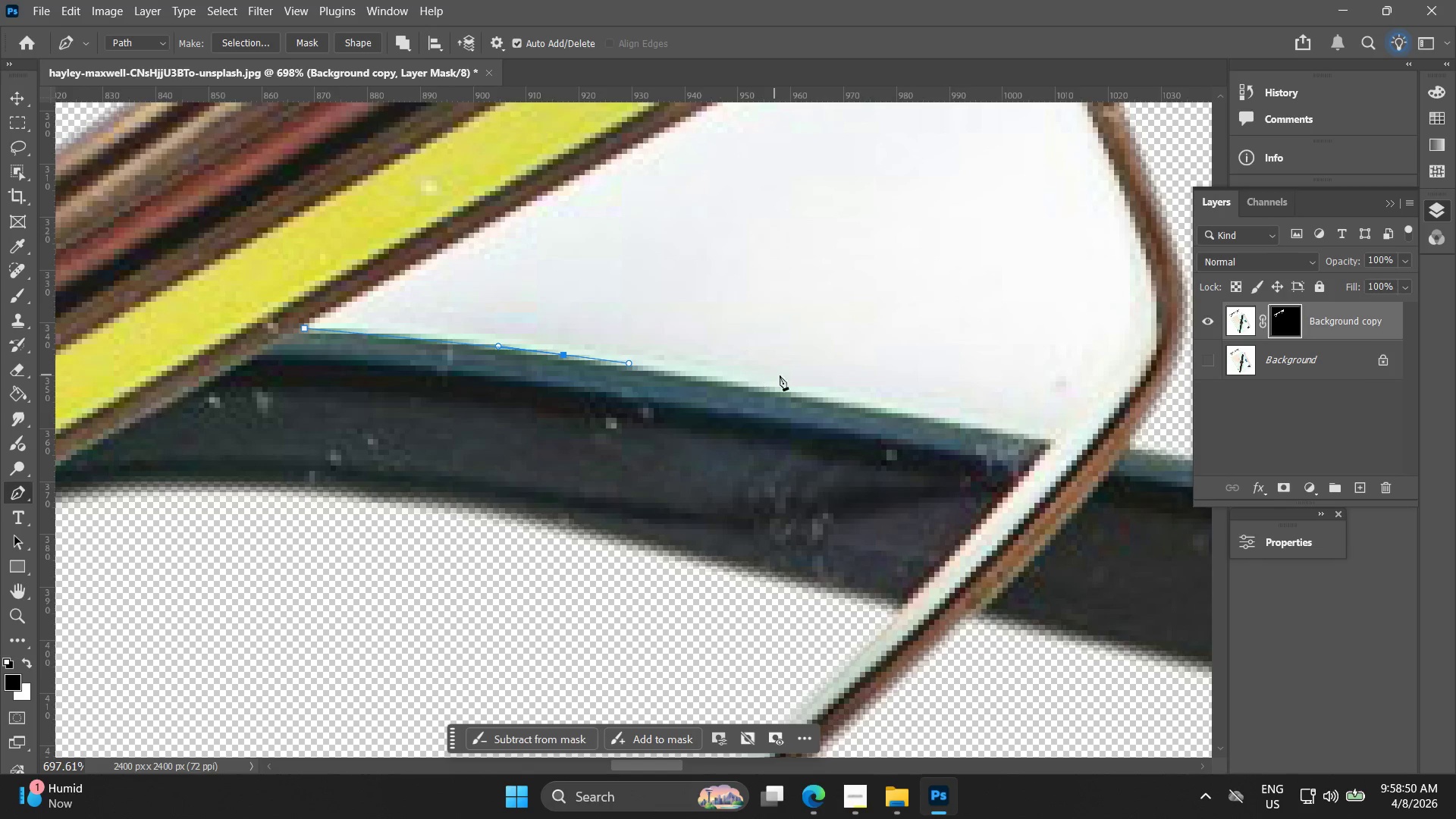 
key(Control+ControlLeft)
 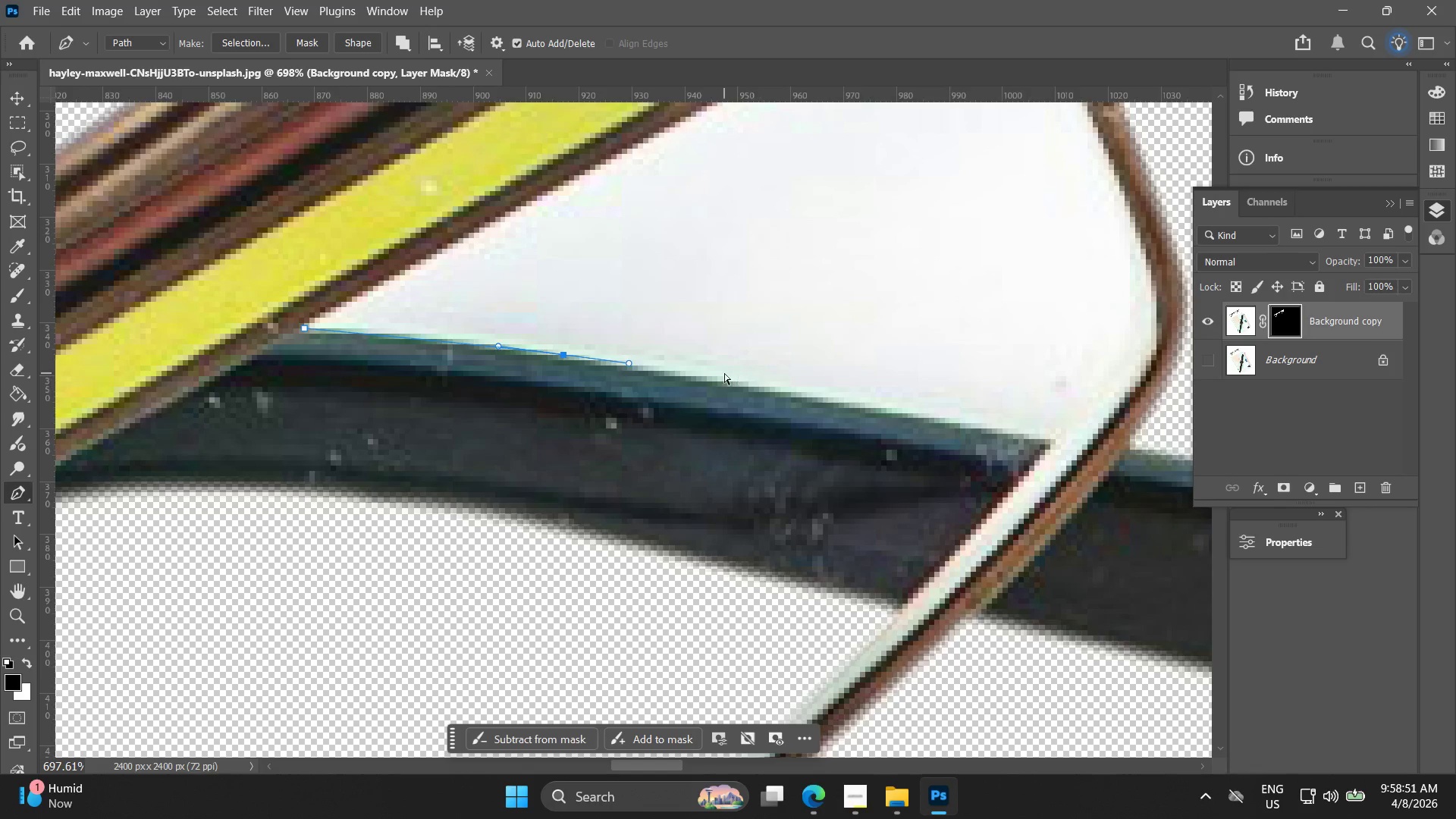 
key(Control+Z)
 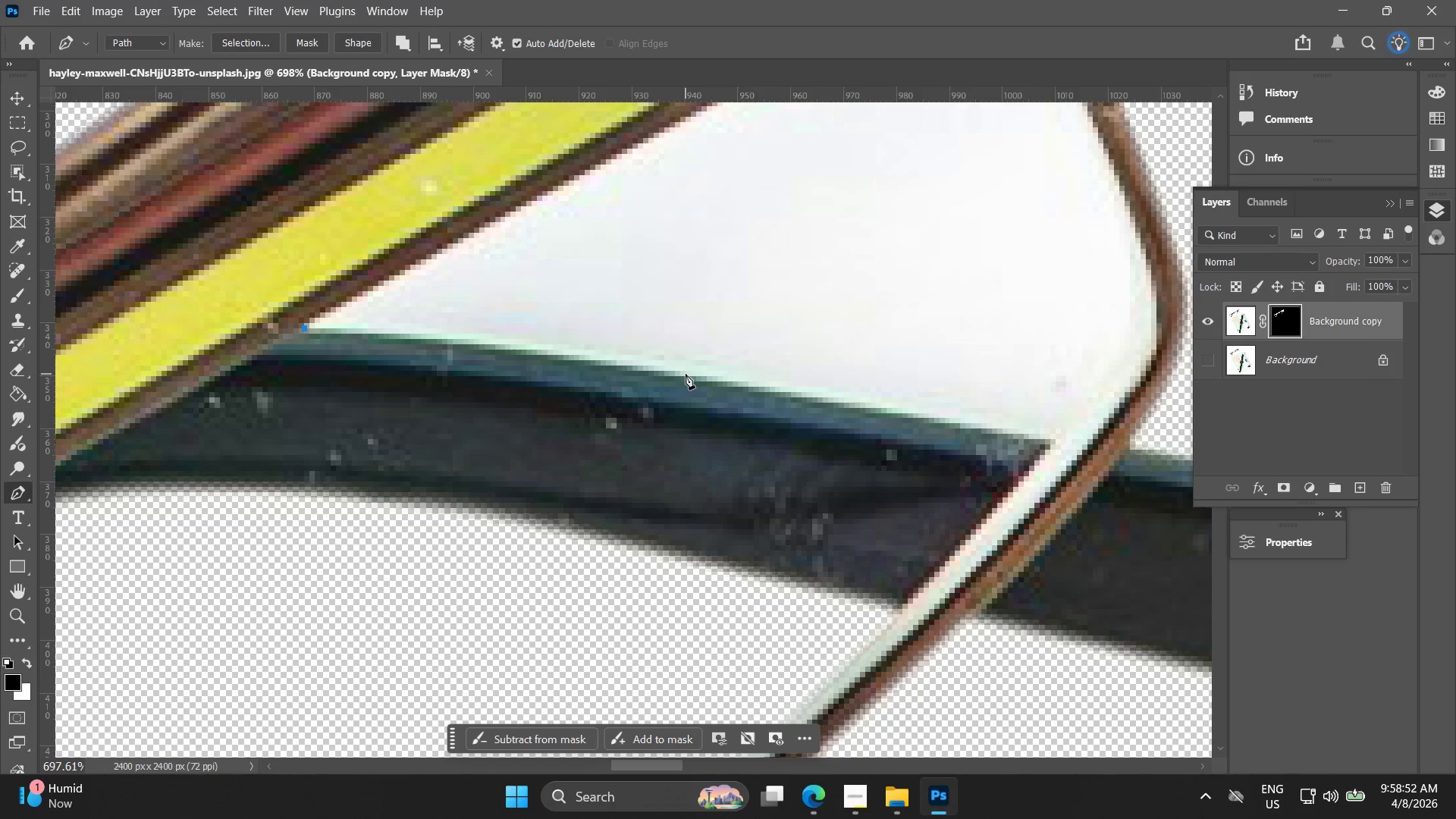 
left_click_drag(start_coordinate=[689, 375], to_coordinate=[795, 391])
 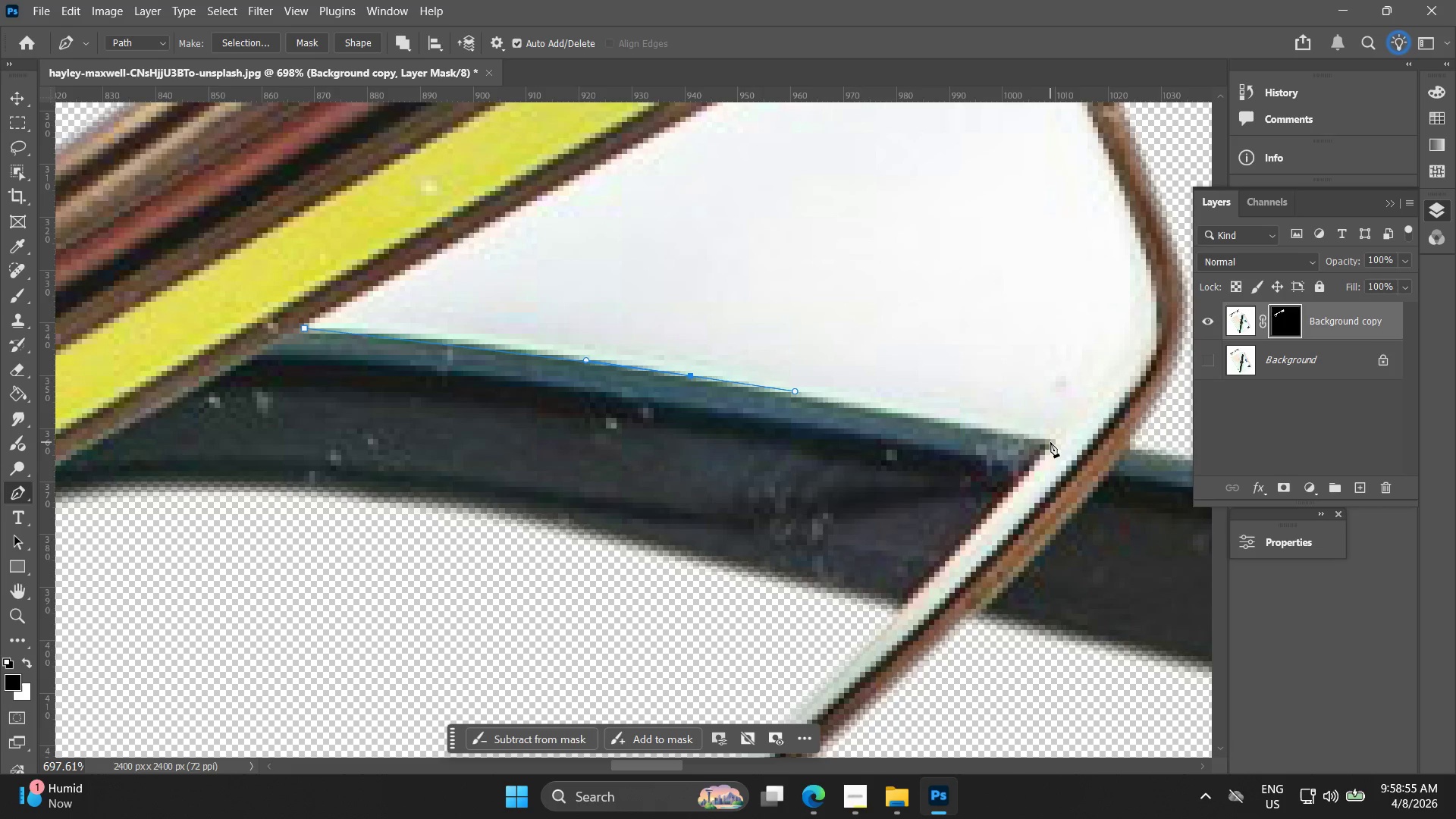 
left_click([1051, 443])
 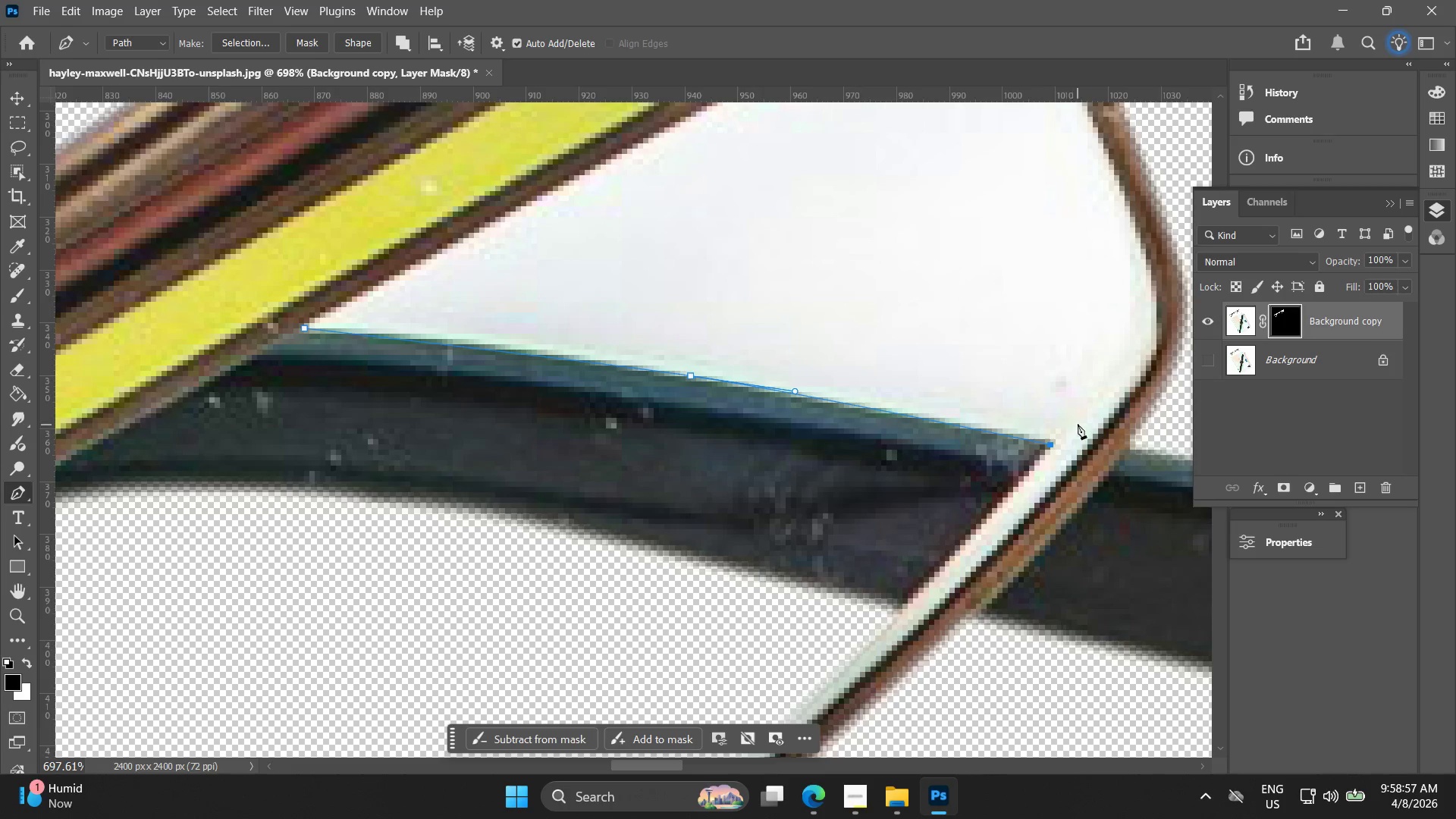 
left_click_drag(start_coordinate=[1087, 402], to_coordinate=[1114, 361])
 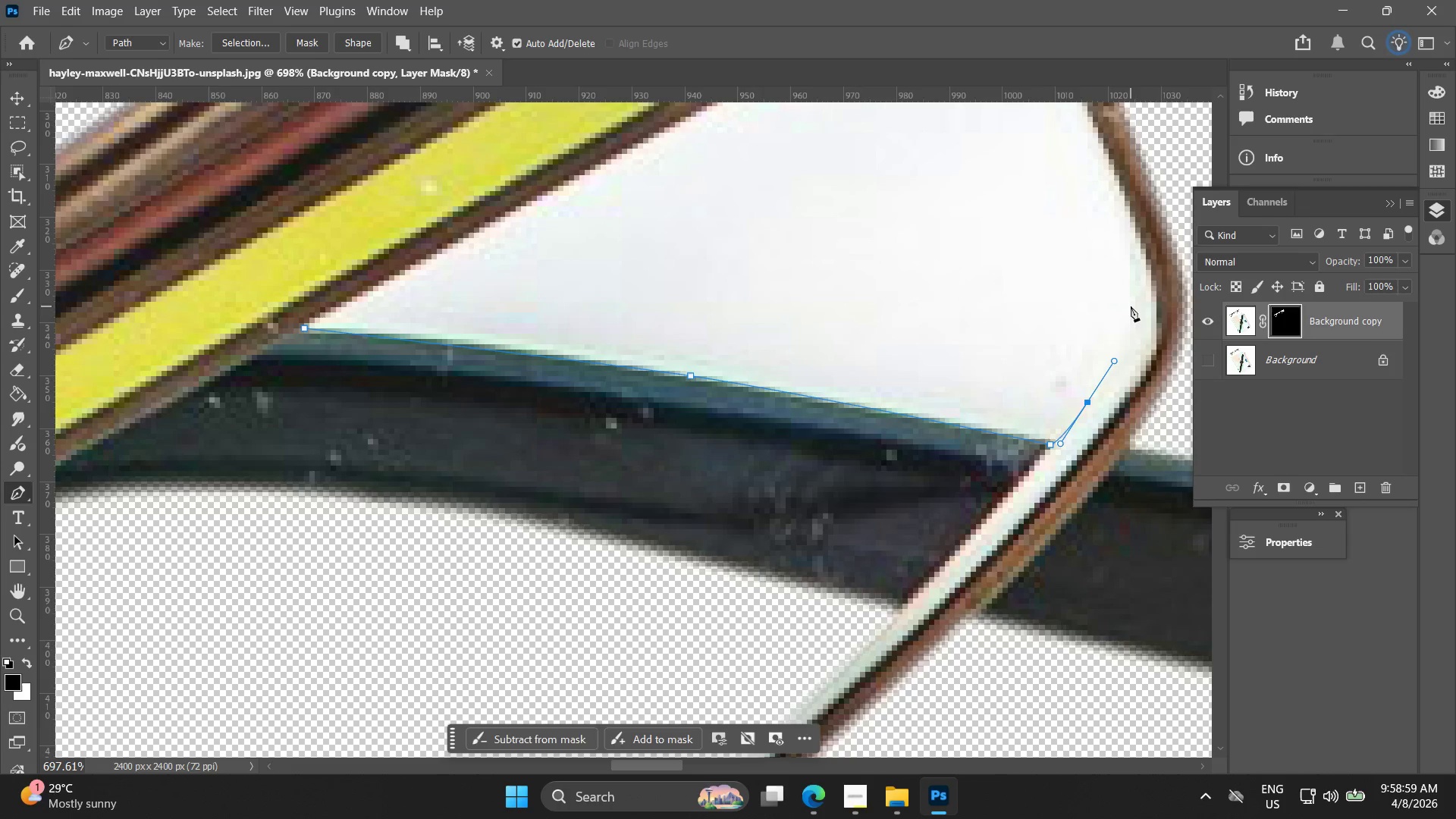 
left_click_drag(start_coordinate=[1131, 297], to_coordinate=[1132, 257])
 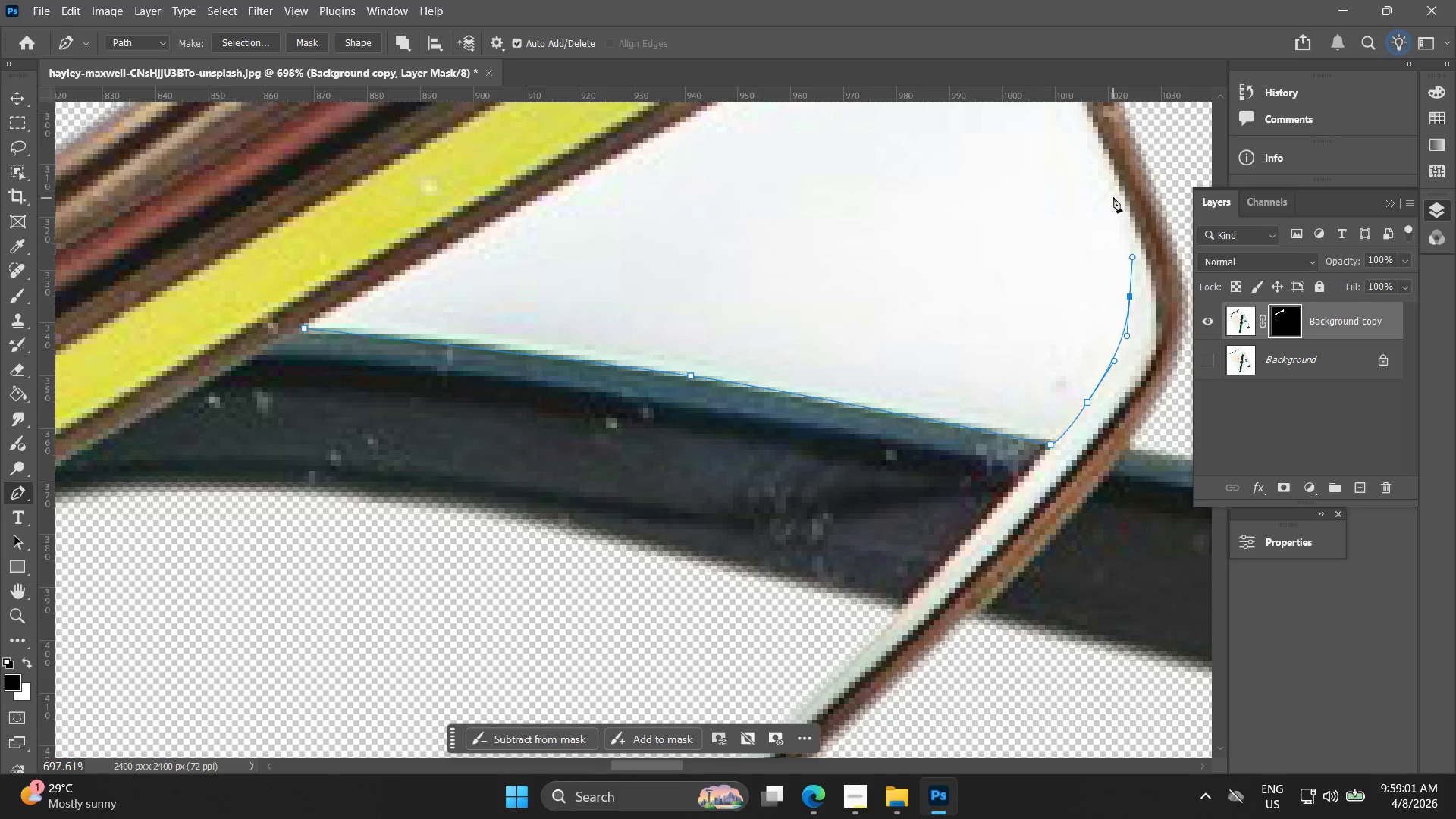 
left_click_drag(start_coordinate=[1115, 191], to_coordinate=[1109, 163])
 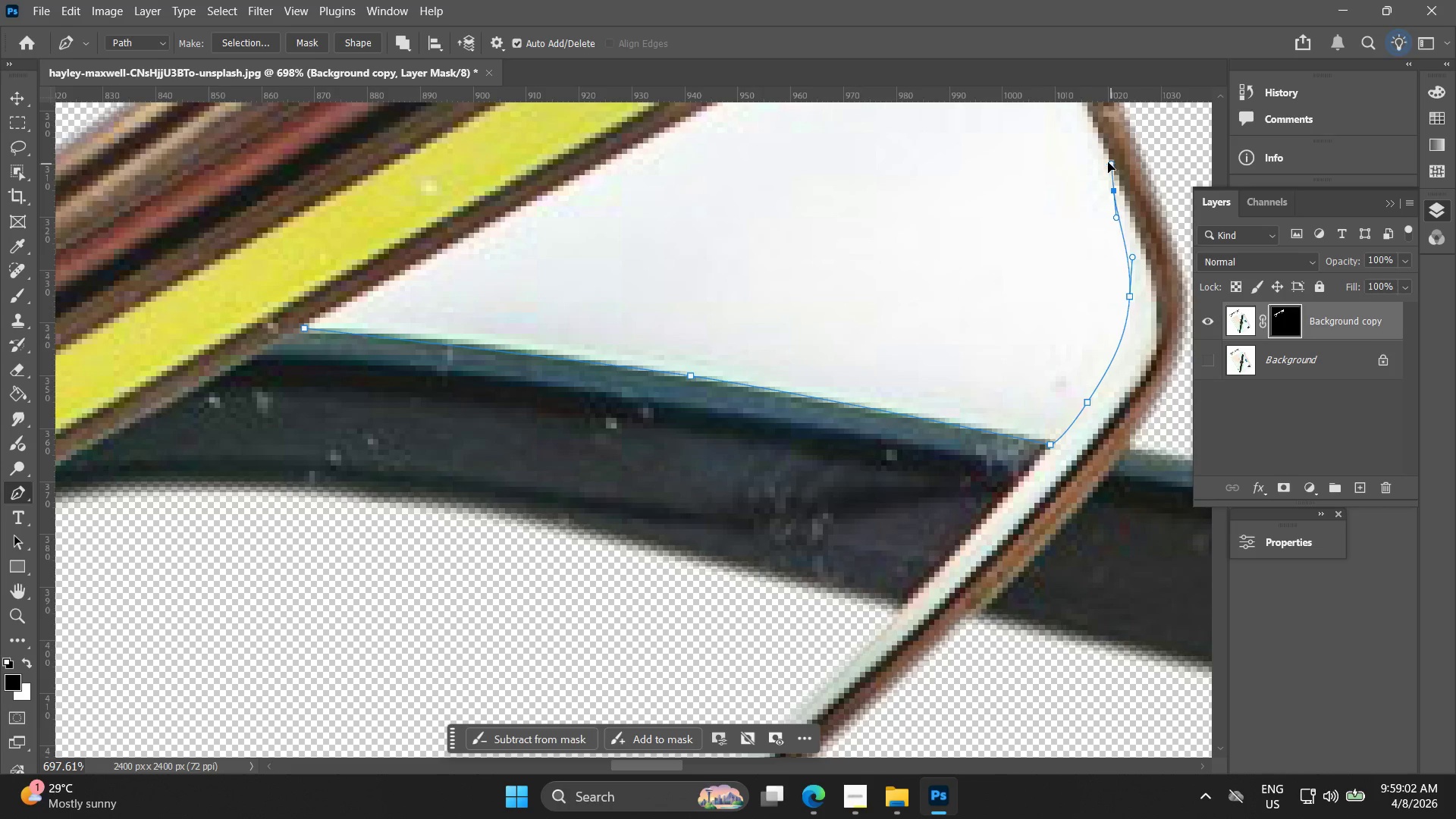 
key(Control+ControlLeft)
 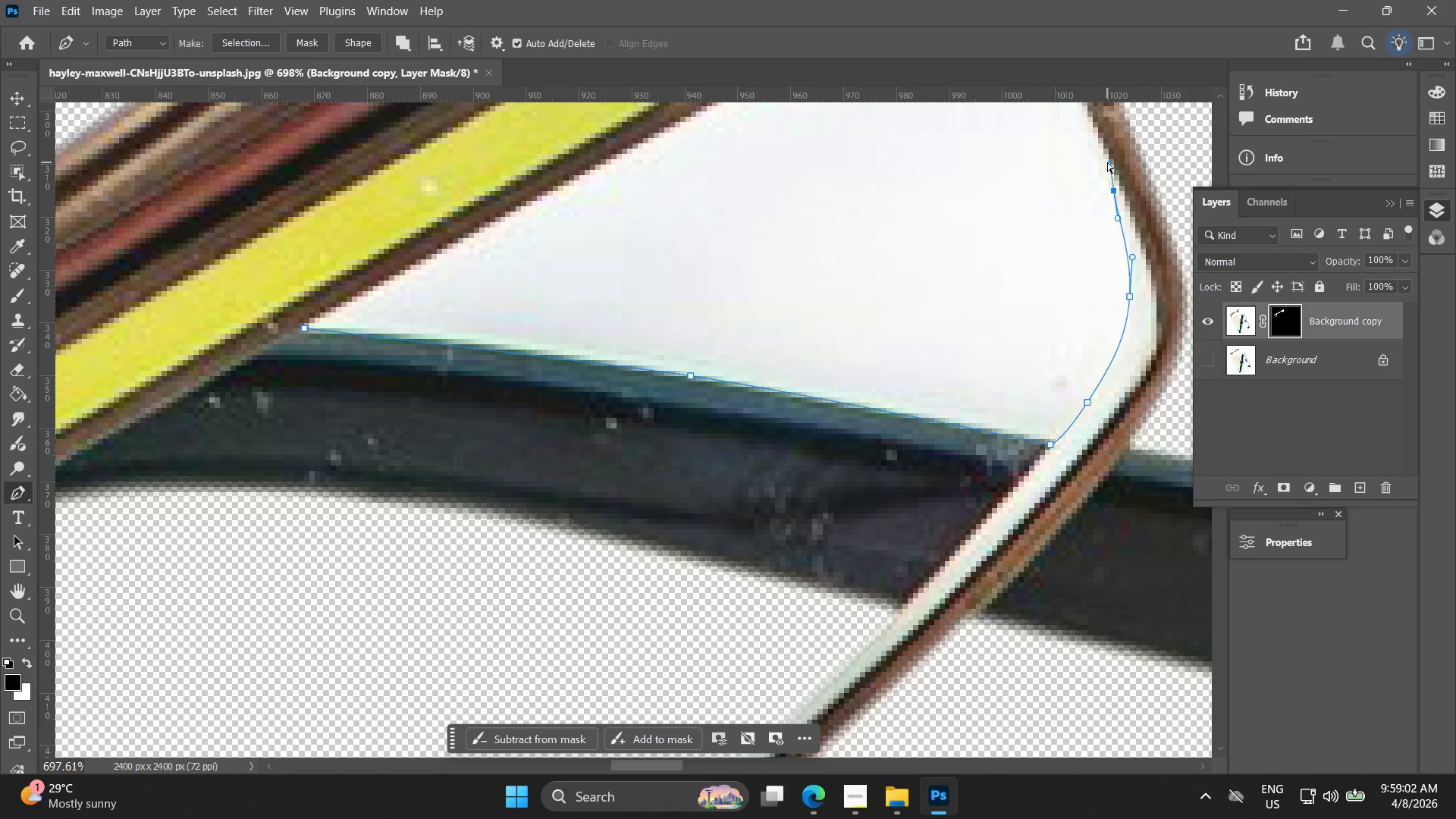 
key(Control+Z)
 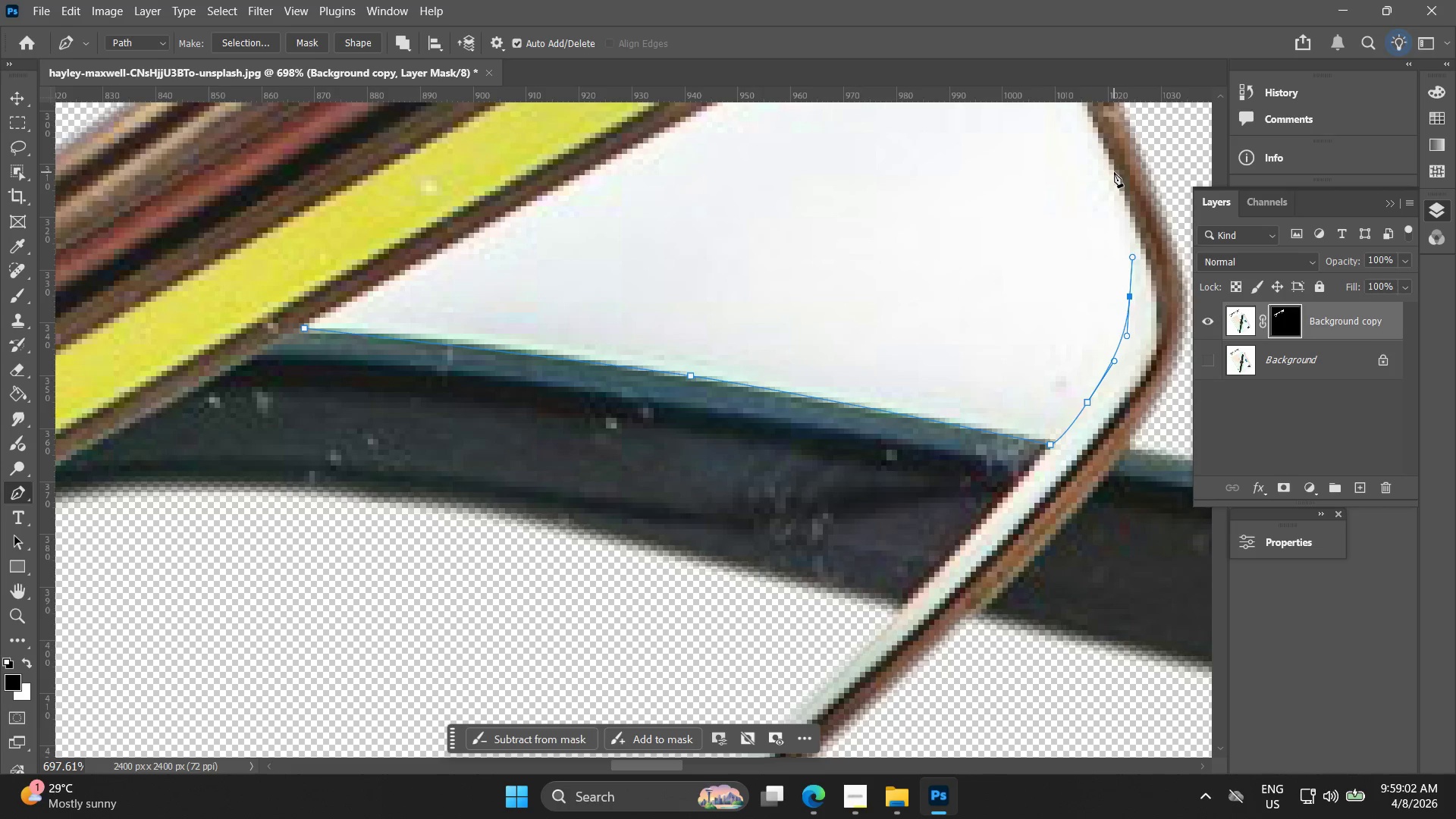 
left_click_drag(start_coordinate=[1112, 171], to_coordinate=[1100, 153])
 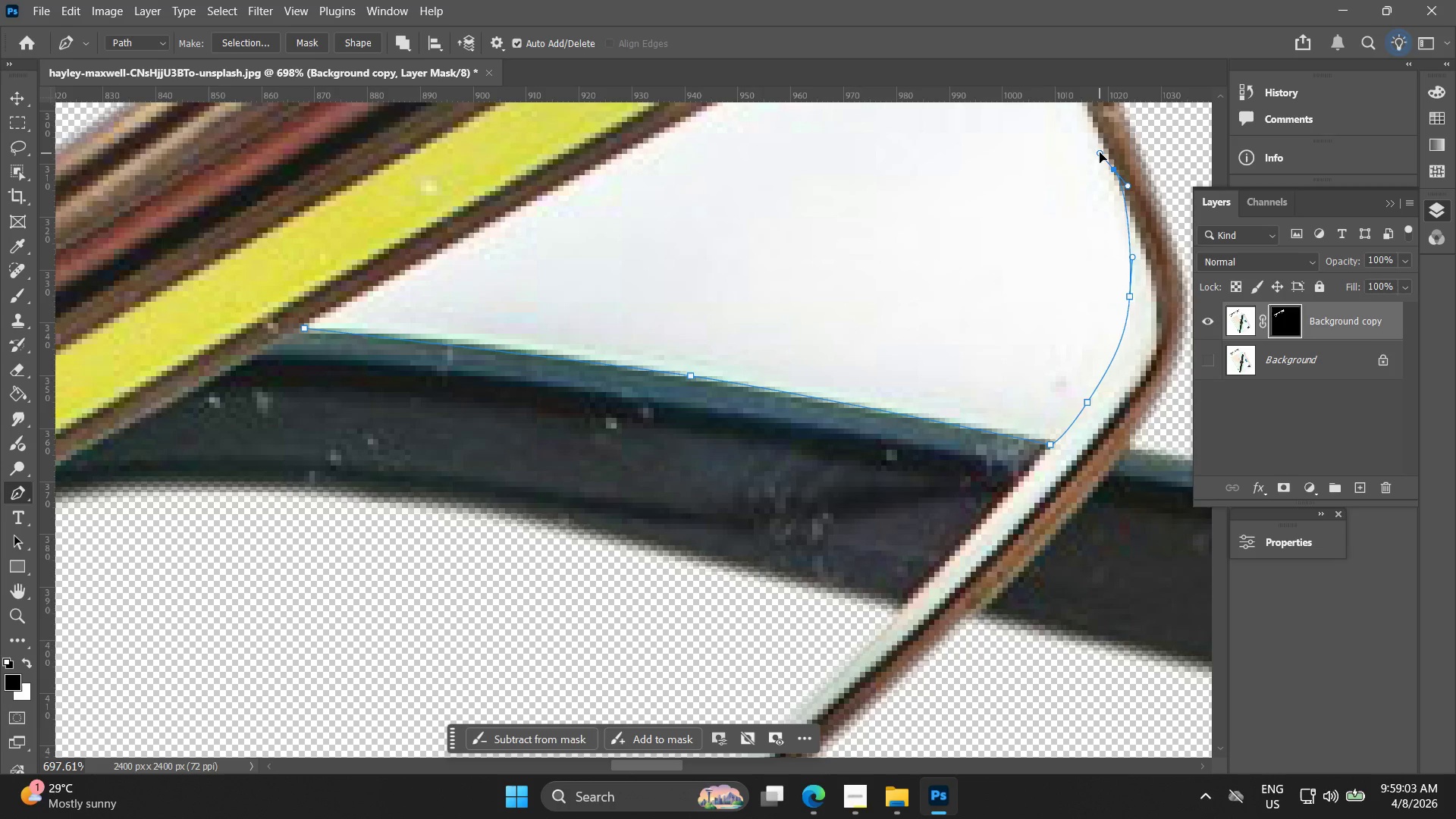 
key(Control+ControlLeft)
 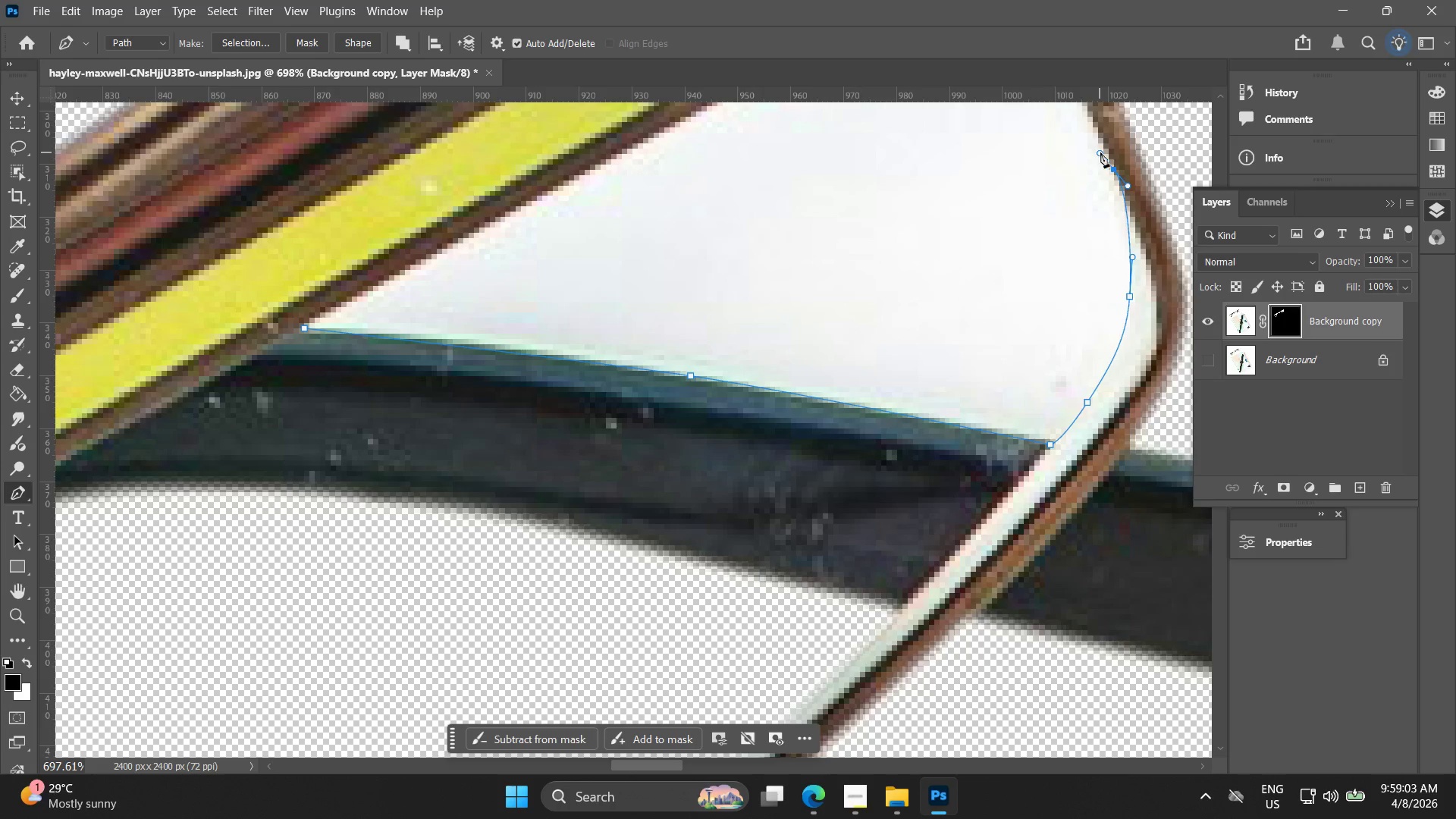 
key(Control+Z)
 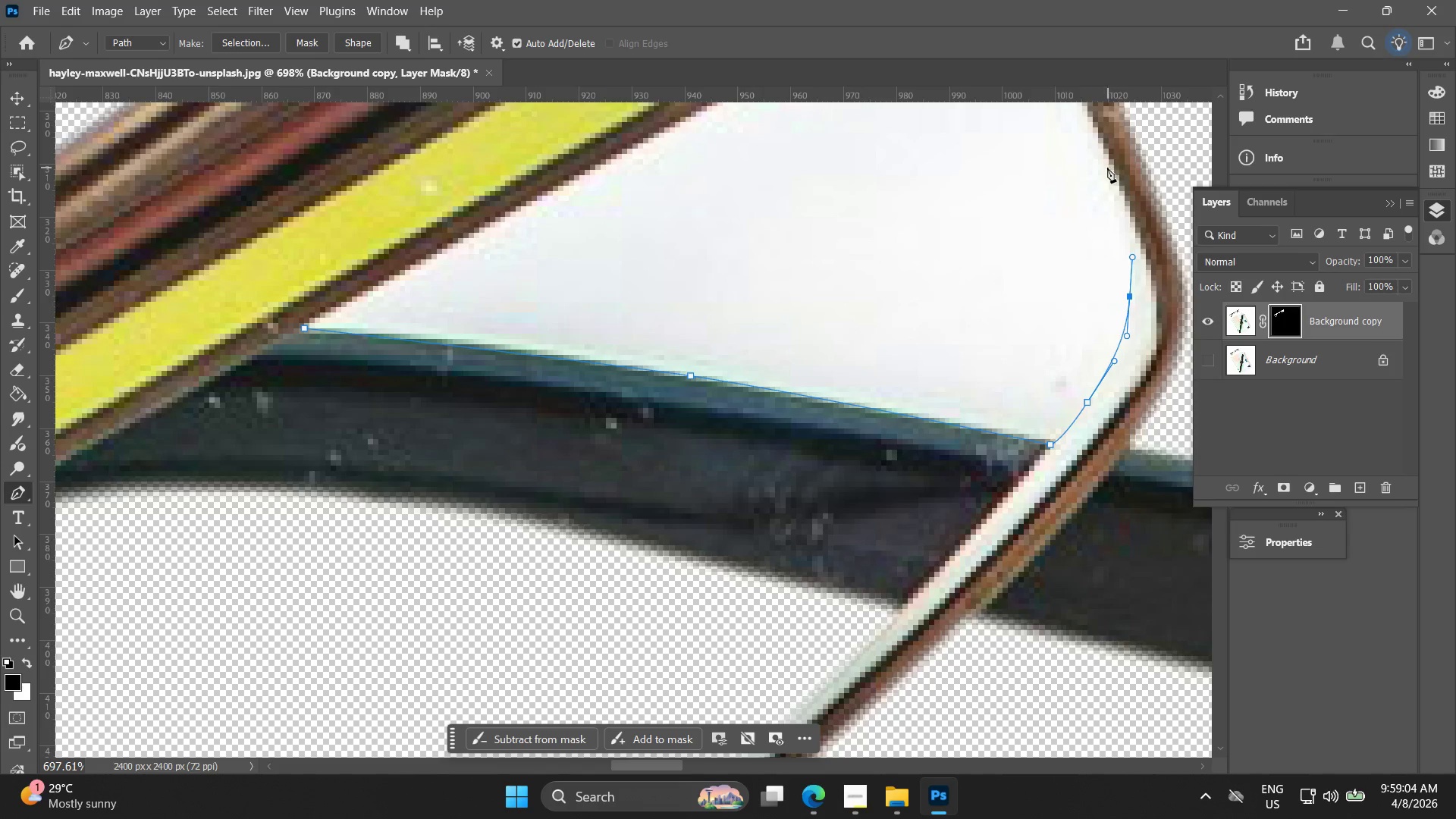 
left_click_drag(start_coordinate=[1103, 166], to_coordinate=[1100, 155])
 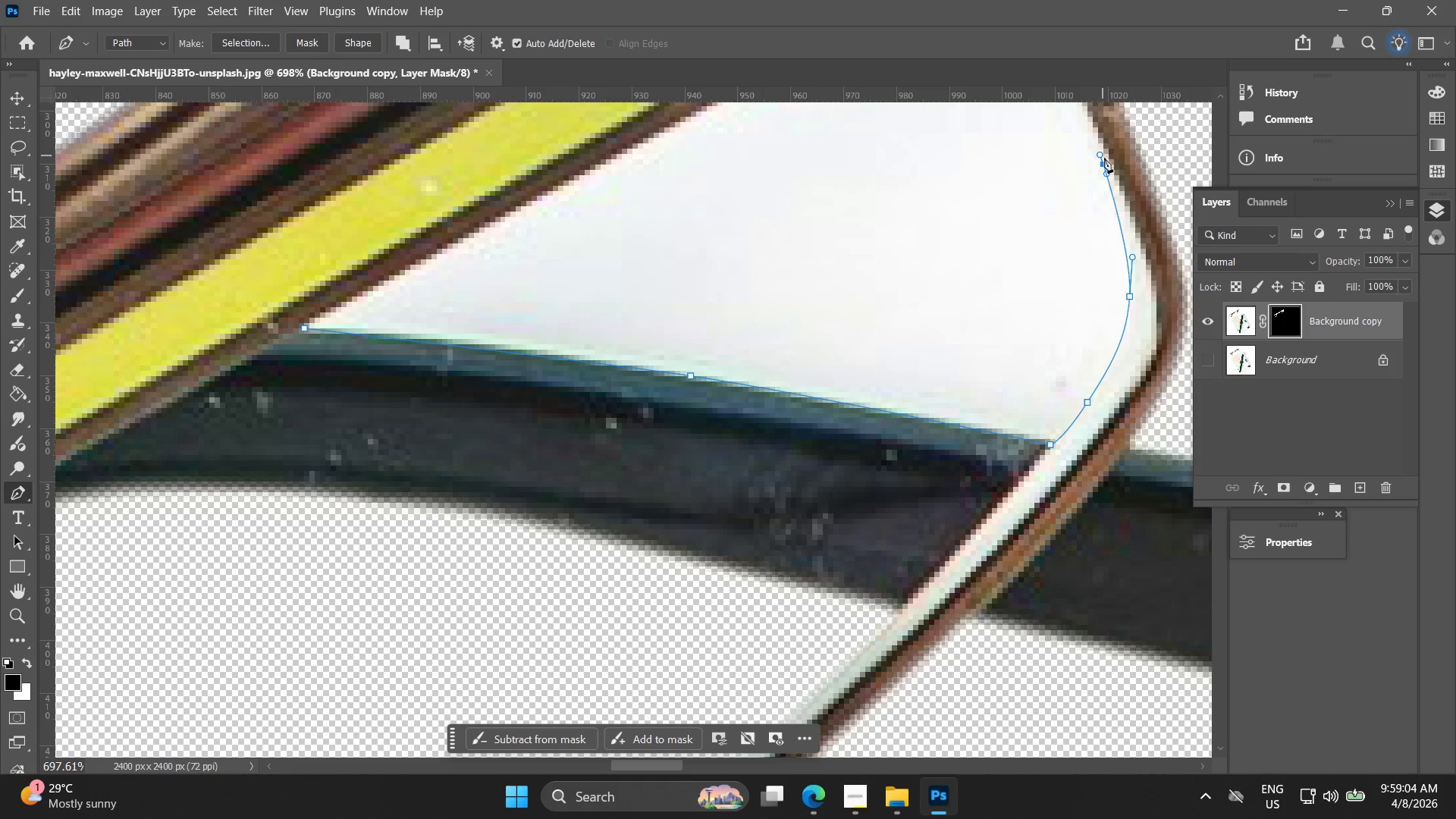 
key(Control+ControlLeft)
 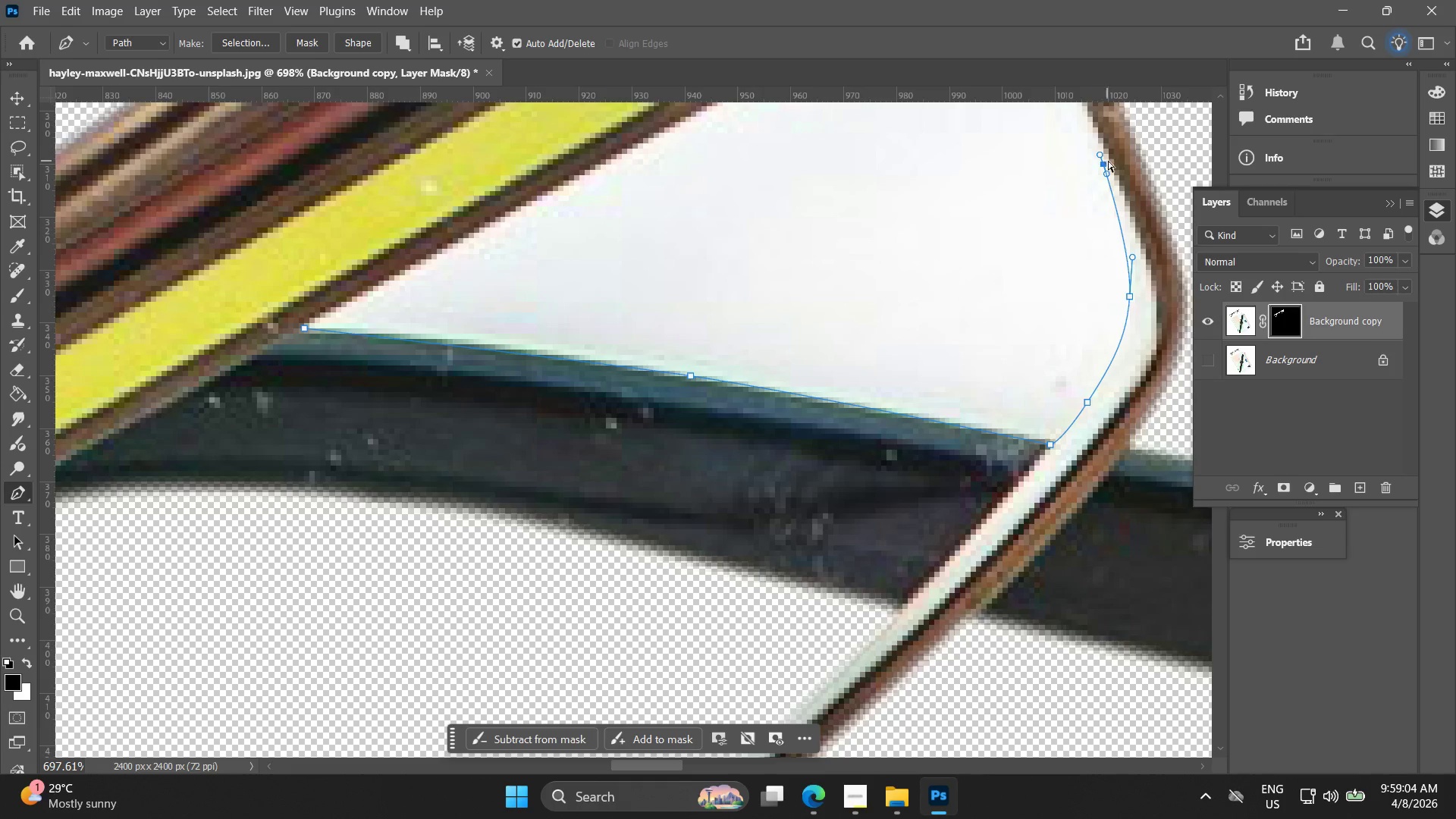 
key(Control+Z)
 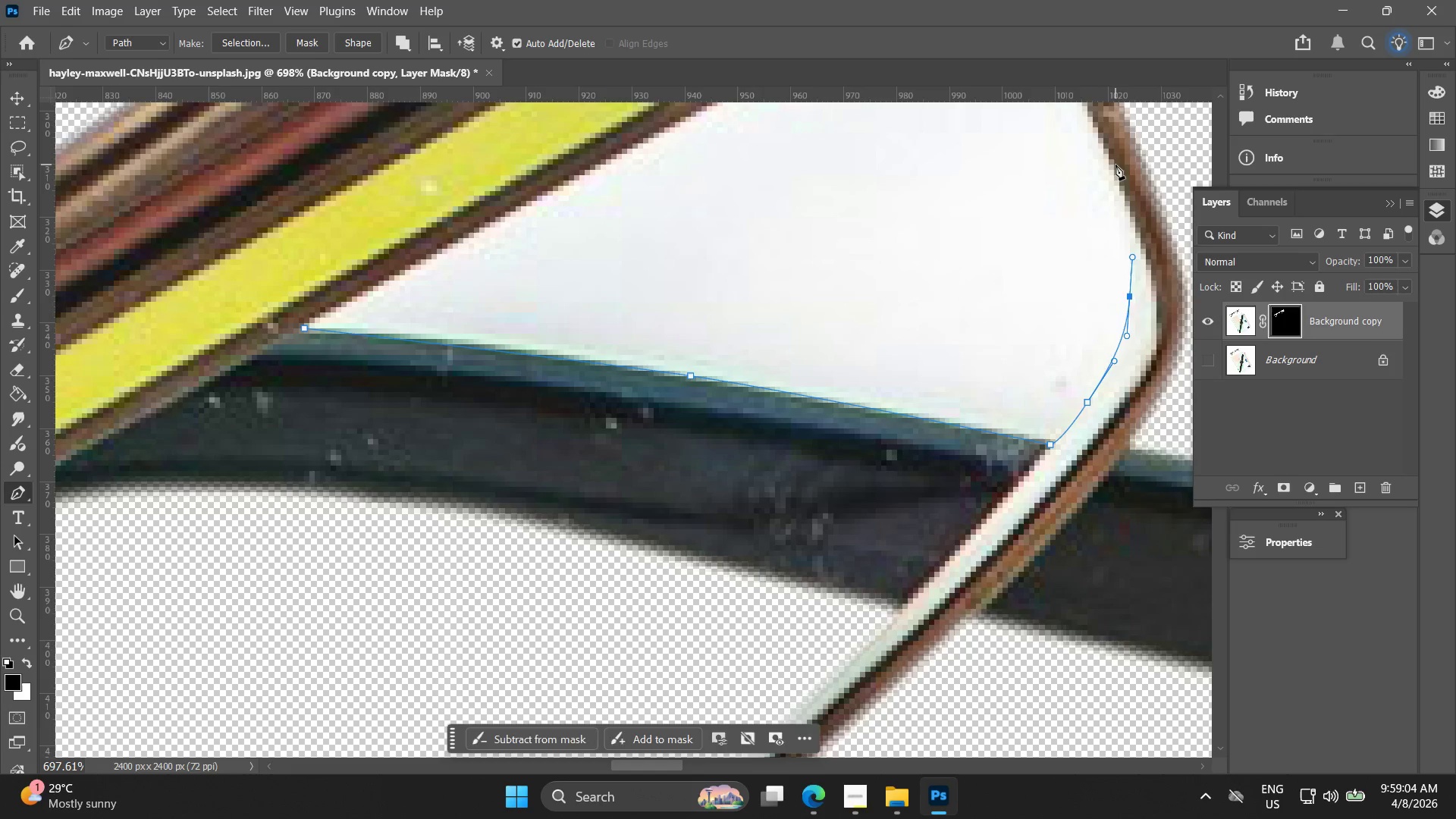 
left_click_drag(start_coordinate=[1116, 163], to_coordinate=[1107, 156])
 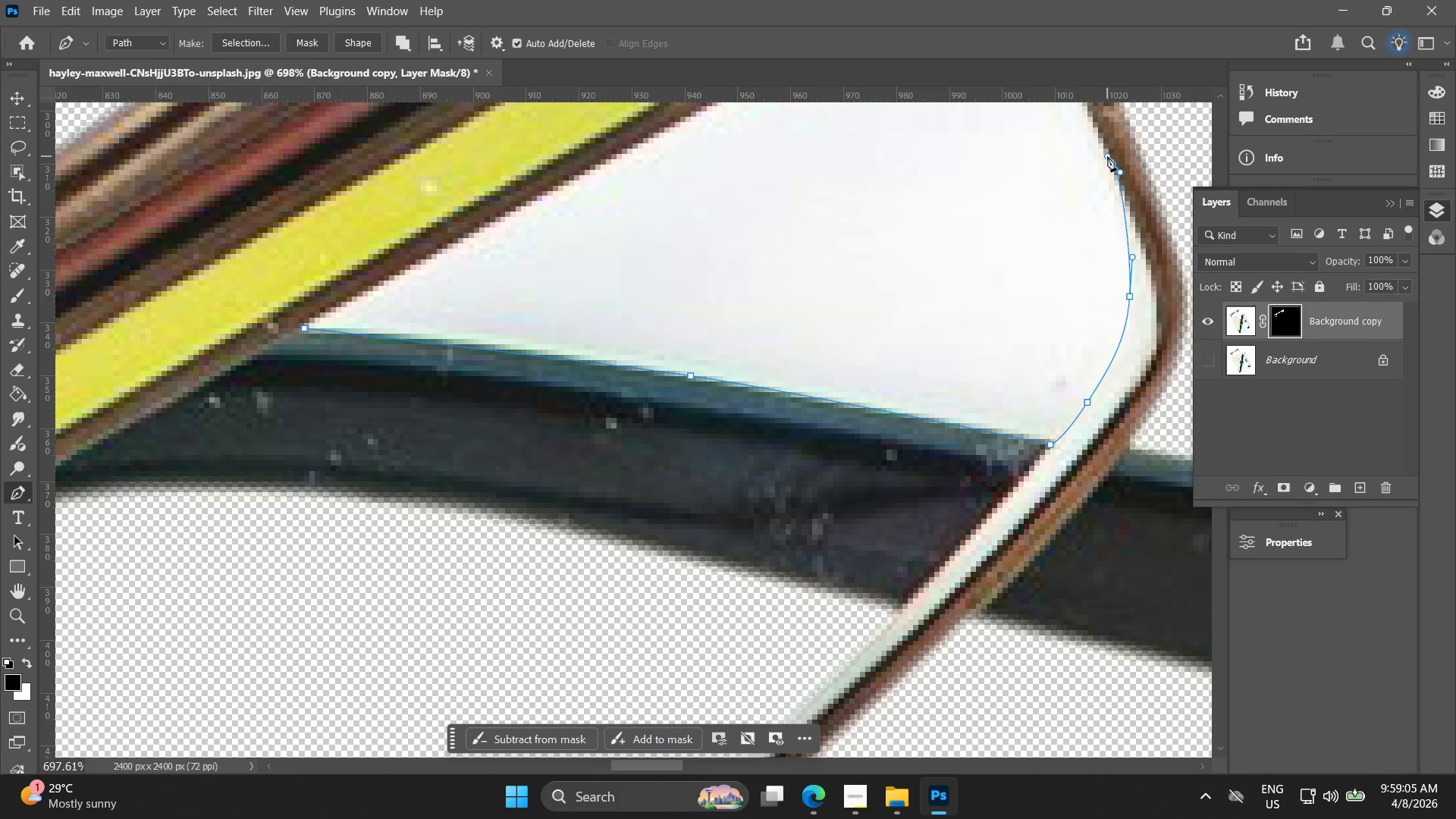 
key(Control+ControlLeft)
 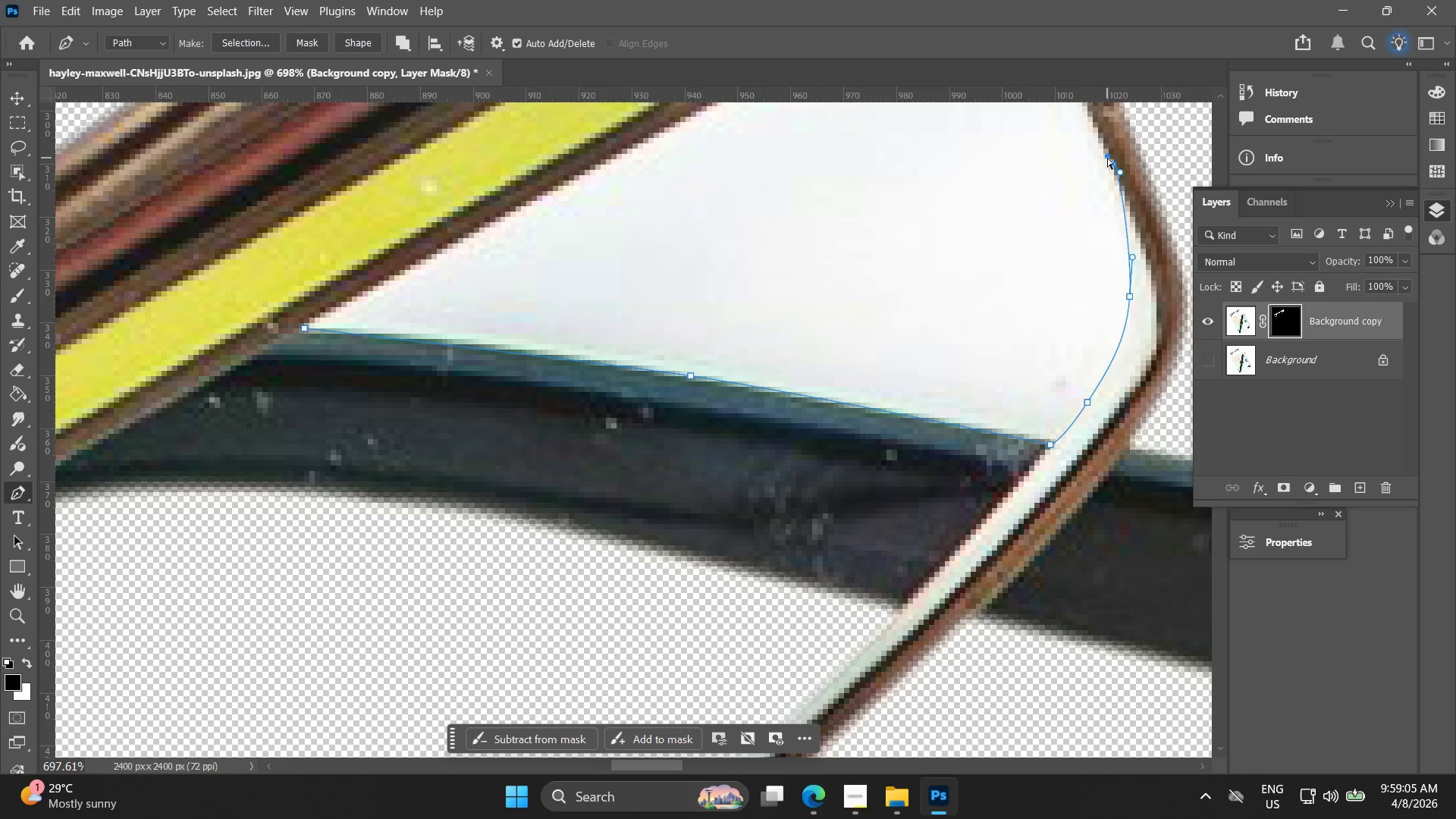 
key(Control+Z)
 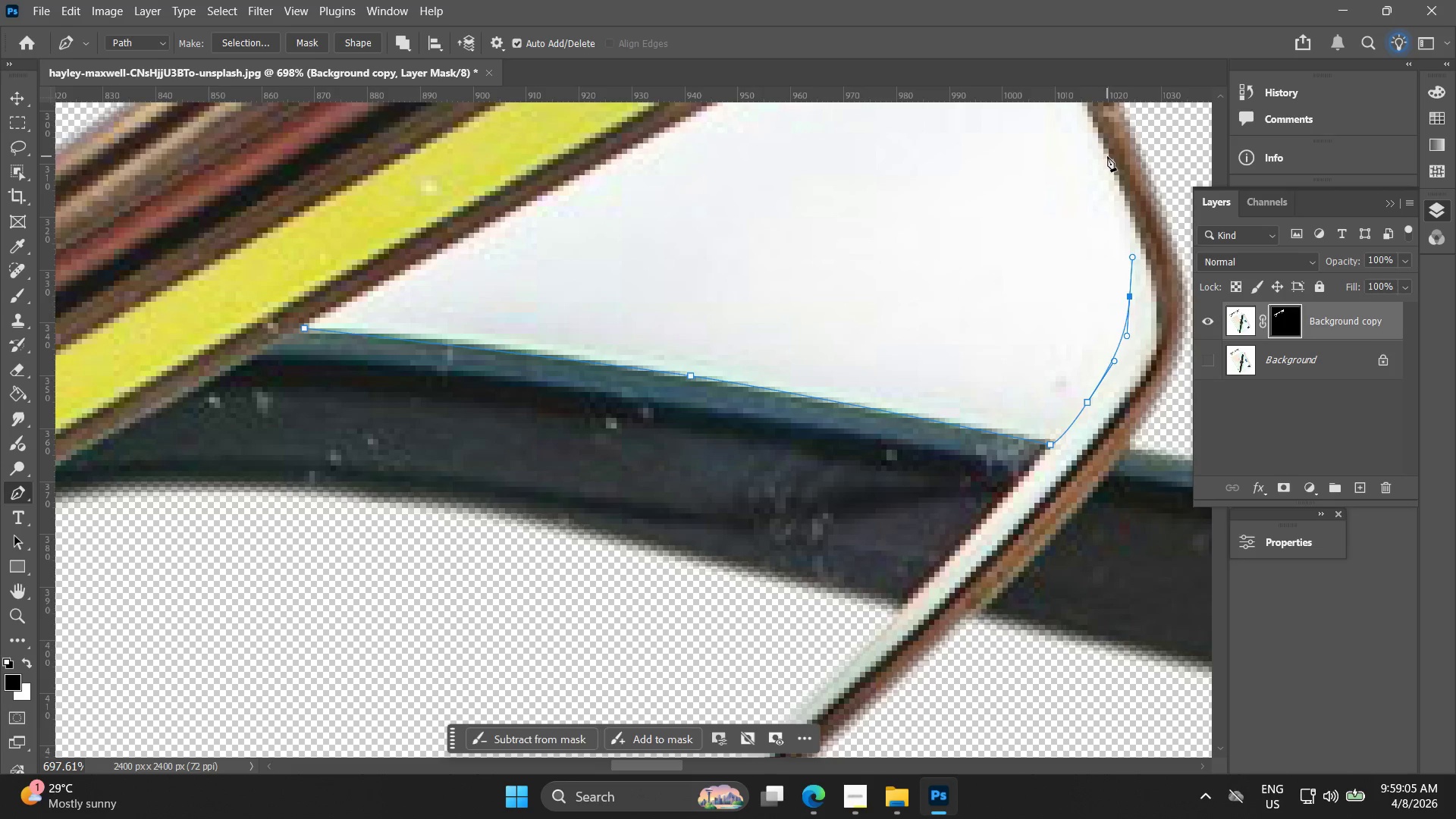 
left_click_drag(start_coordinate=[1107, 155], to_coordinate=[1096, 132])
 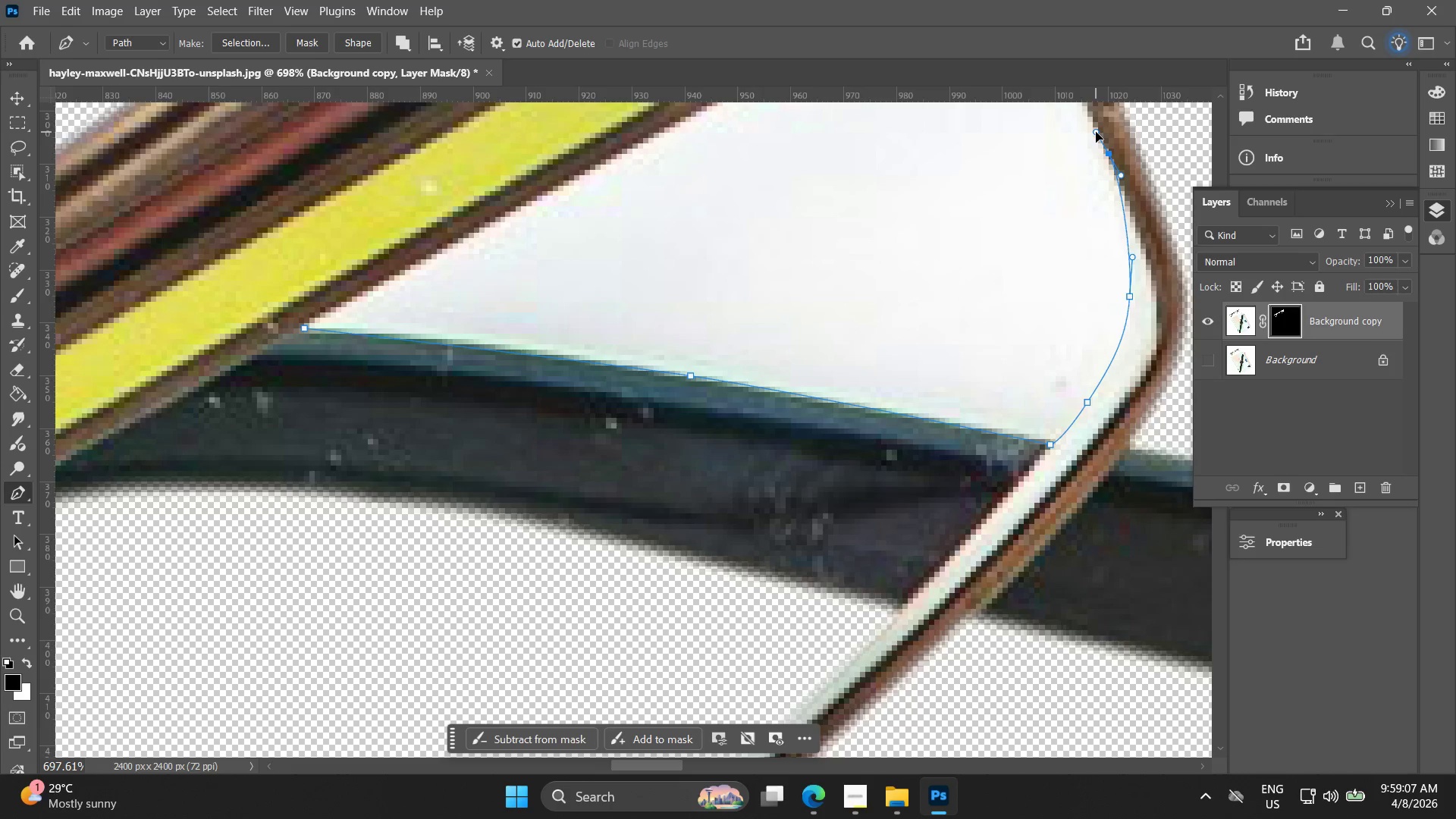 
hold_key(key=Space, duration=0.56)
 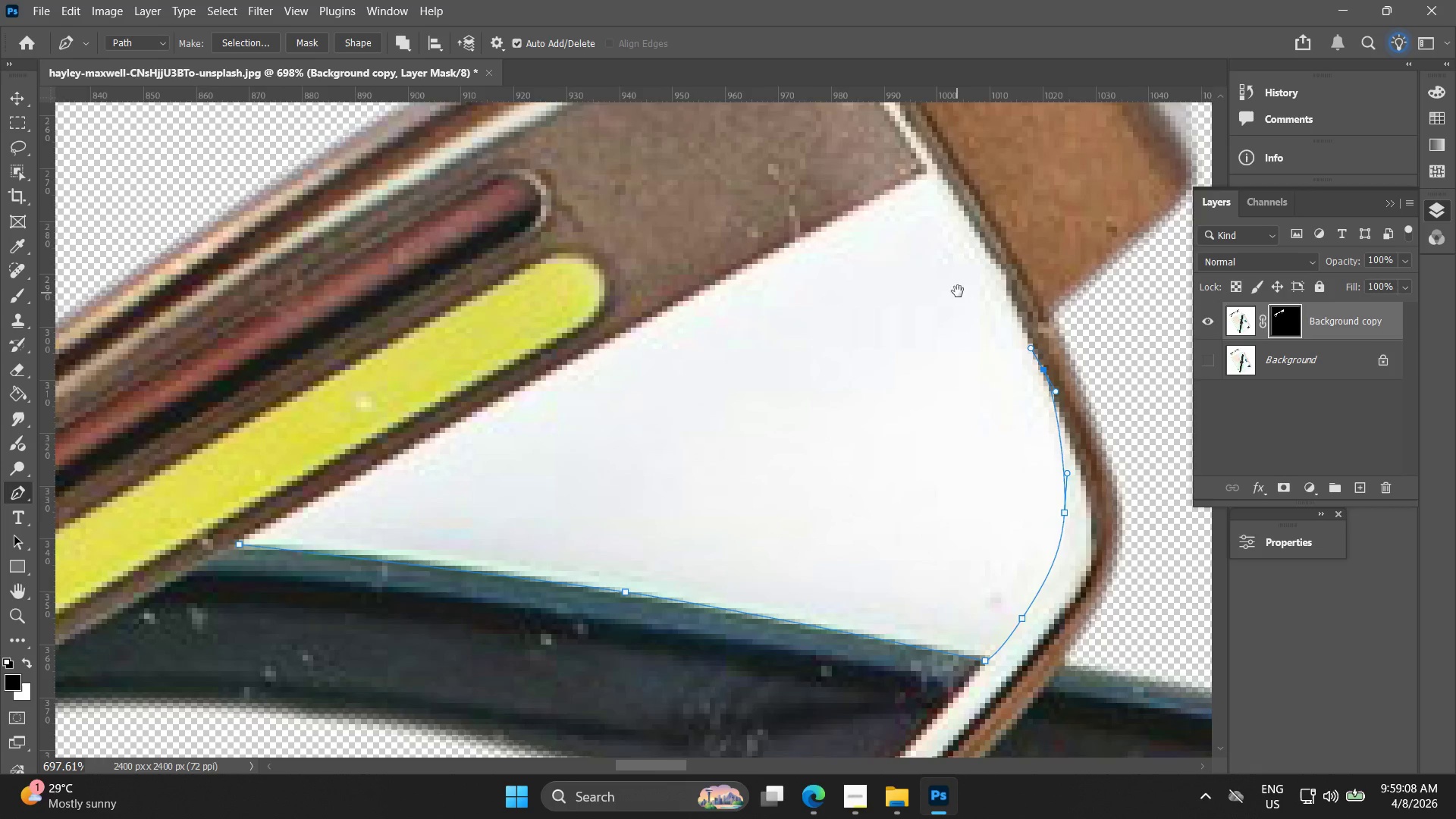 
left_click_drag(start_coordinate=[1097, 147], to_coordinate=[1242, 392])
 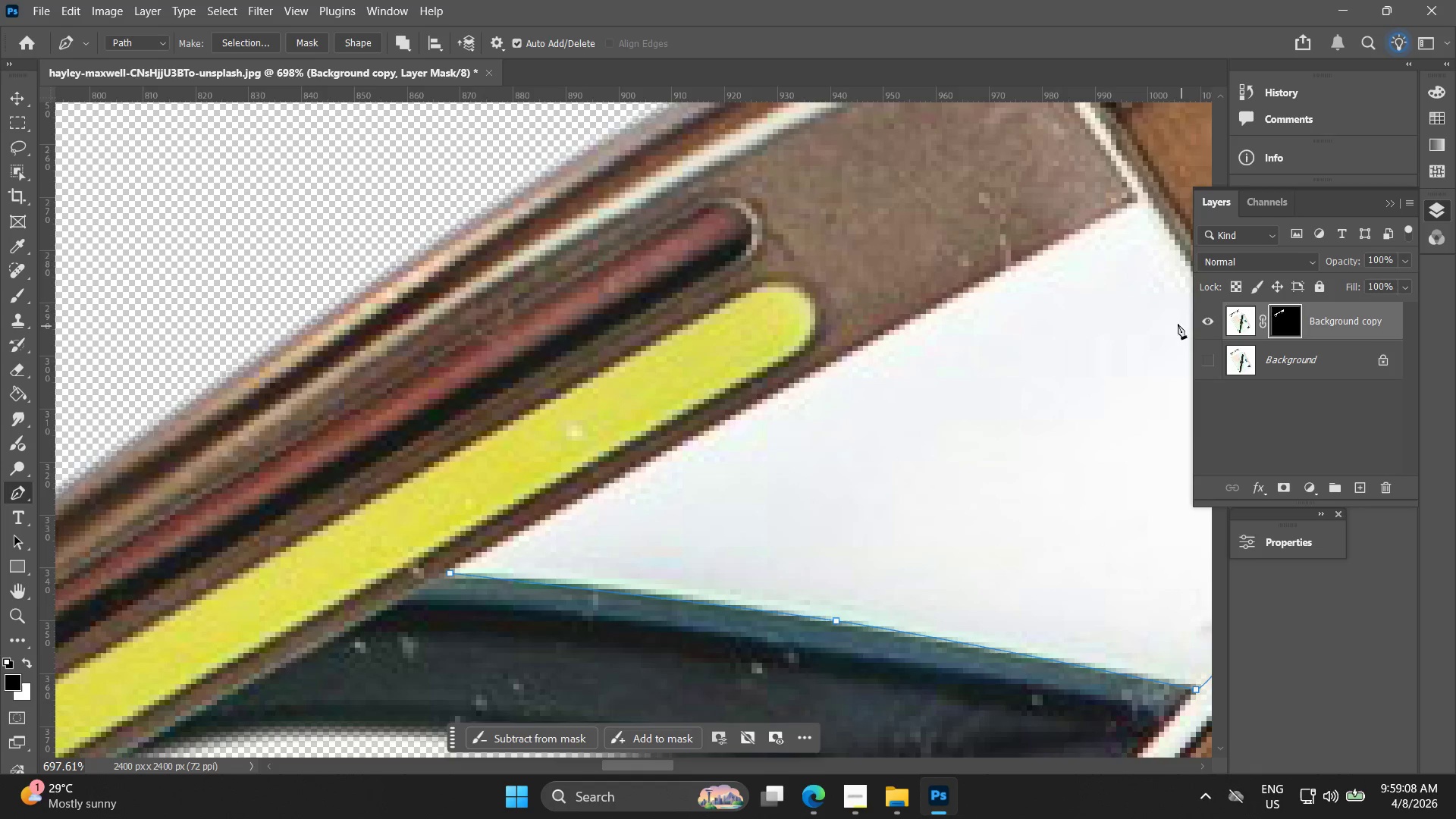 
hold_key(key=Space, duration=0.45)
 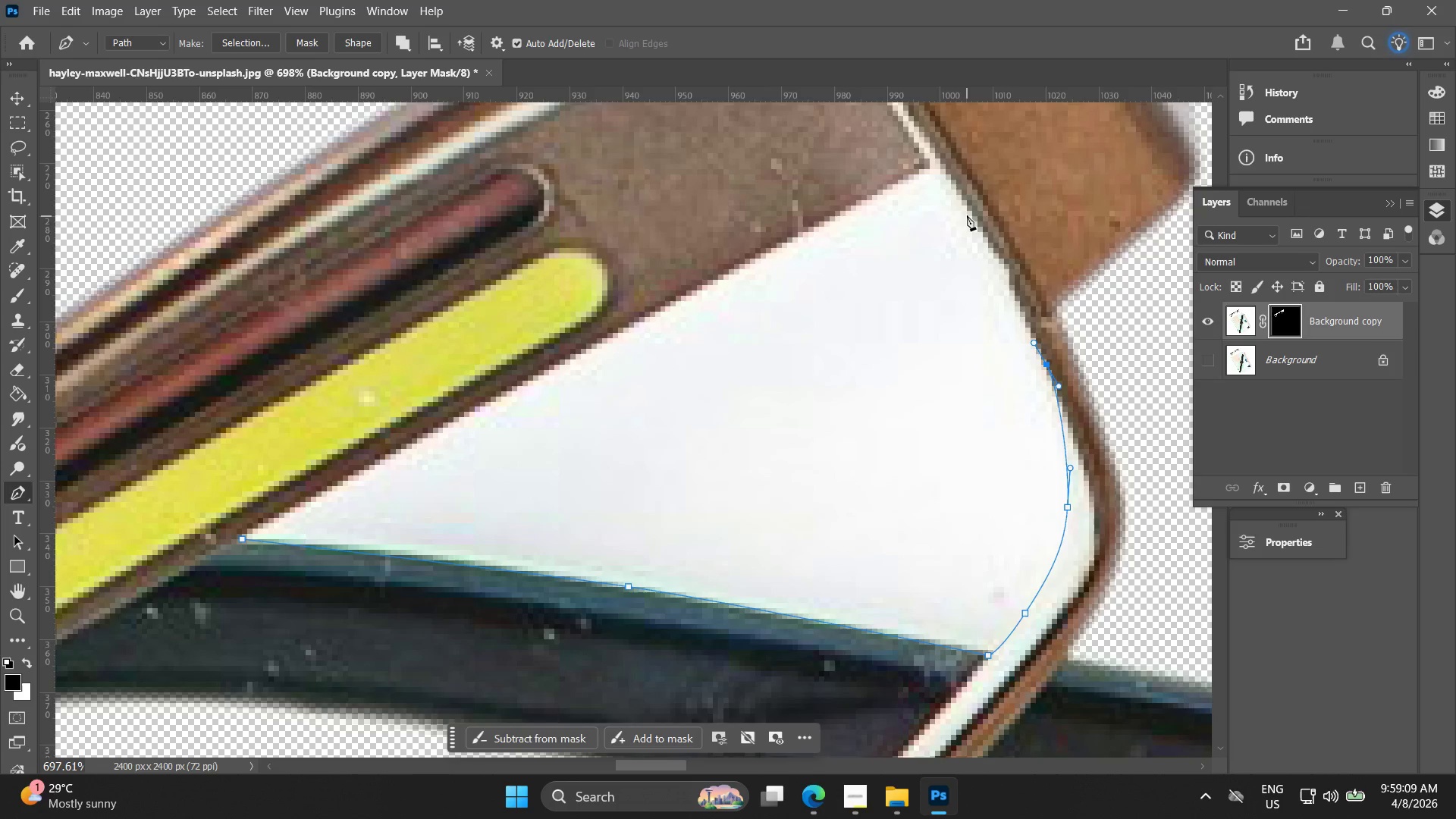 
left_click_drag(start_coordinate=[1168, 322], to_coordinate=[960, 288])
 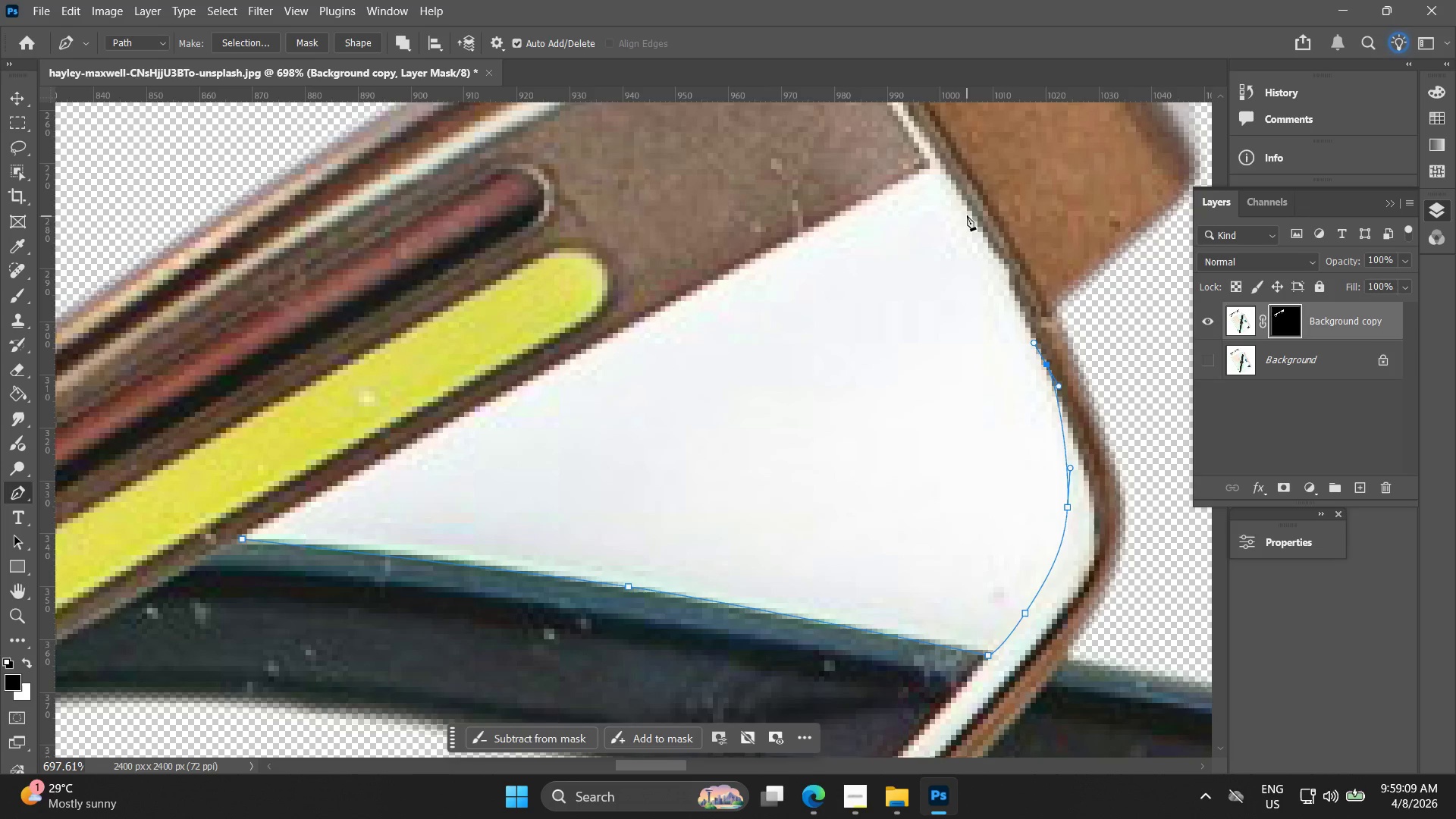 
left_click([962, 213])
 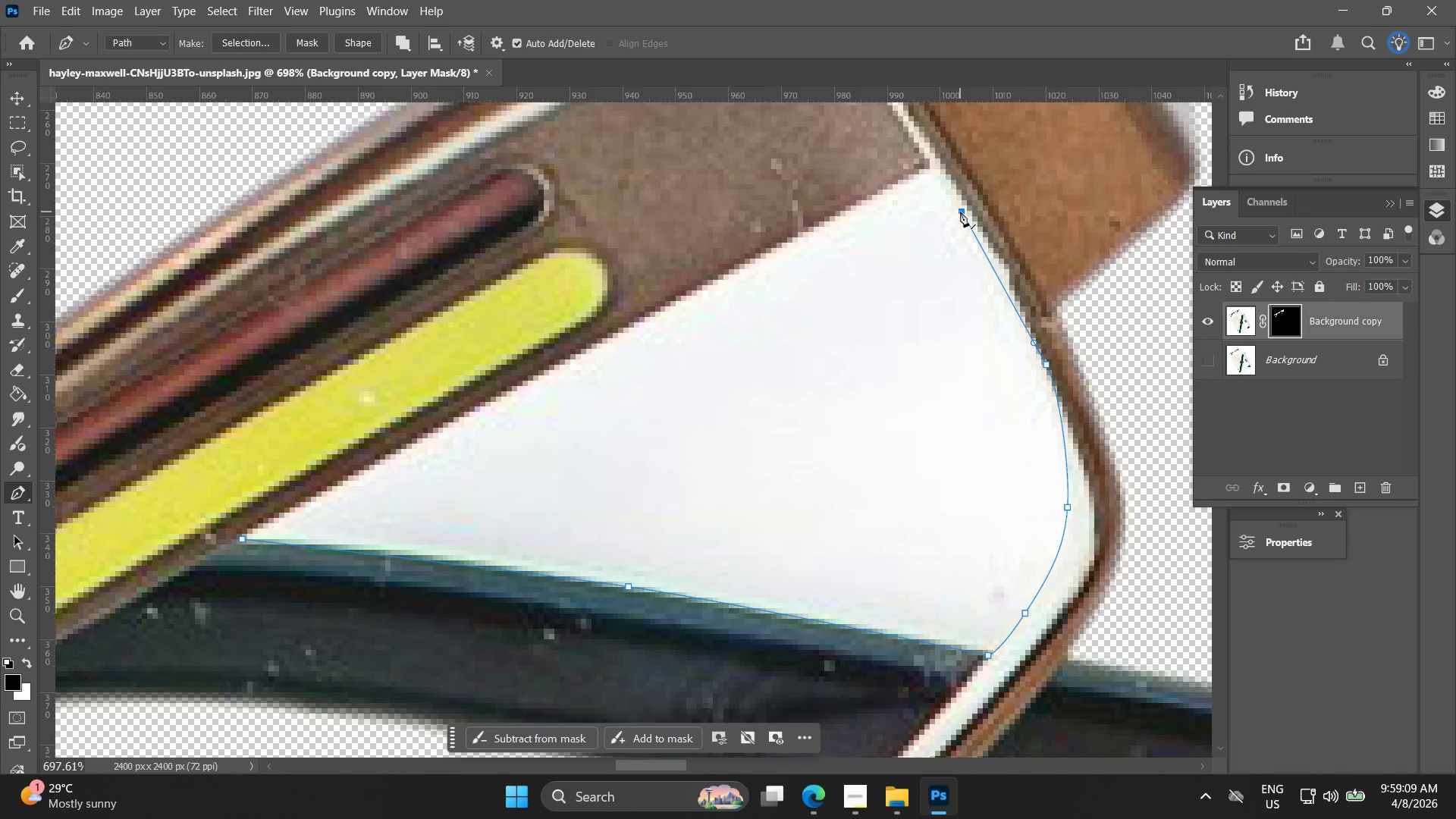 
key(Control+ControlLeft)
 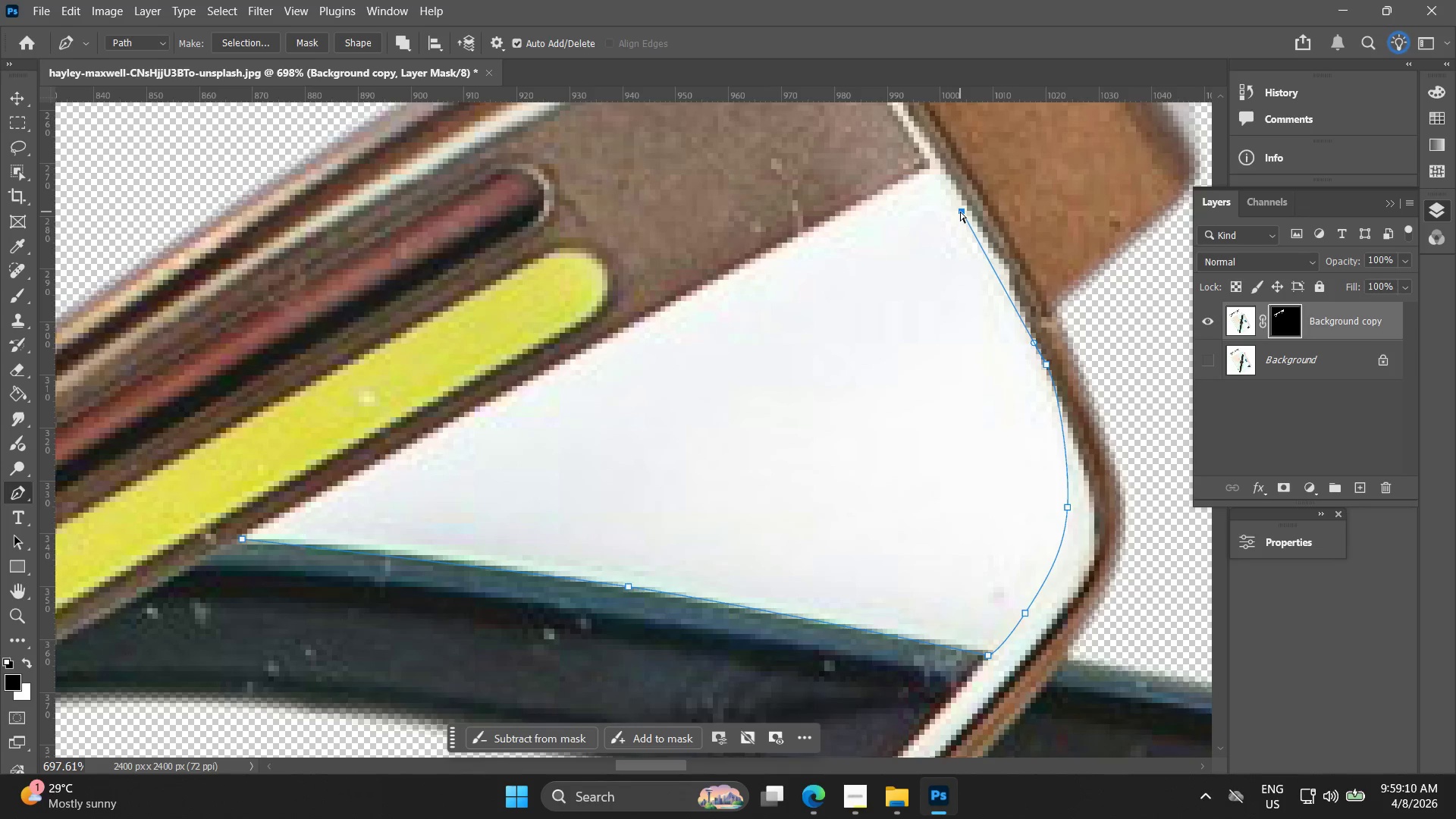 
key(Control+Z)
 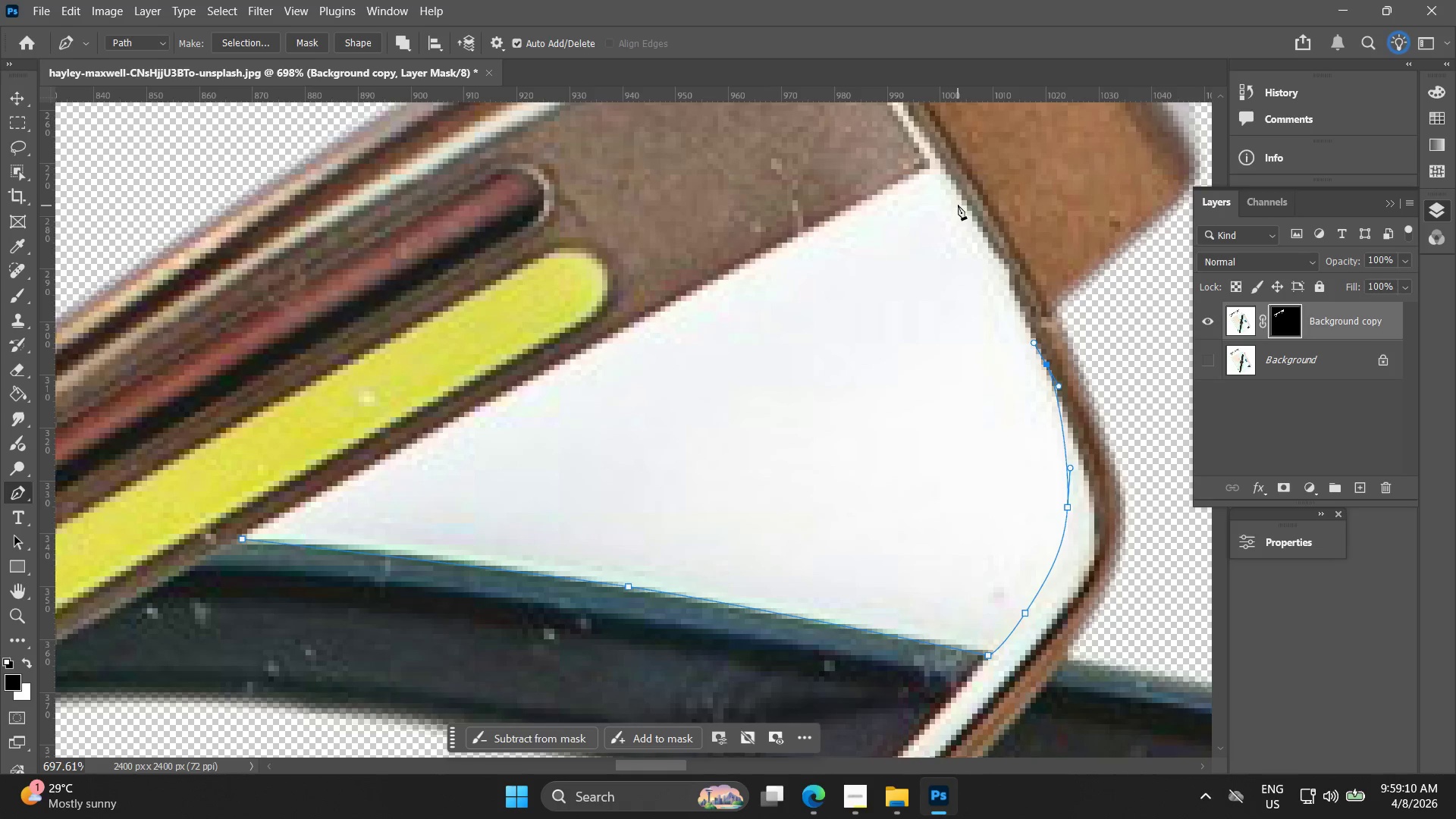 
left_click([958, 204])
 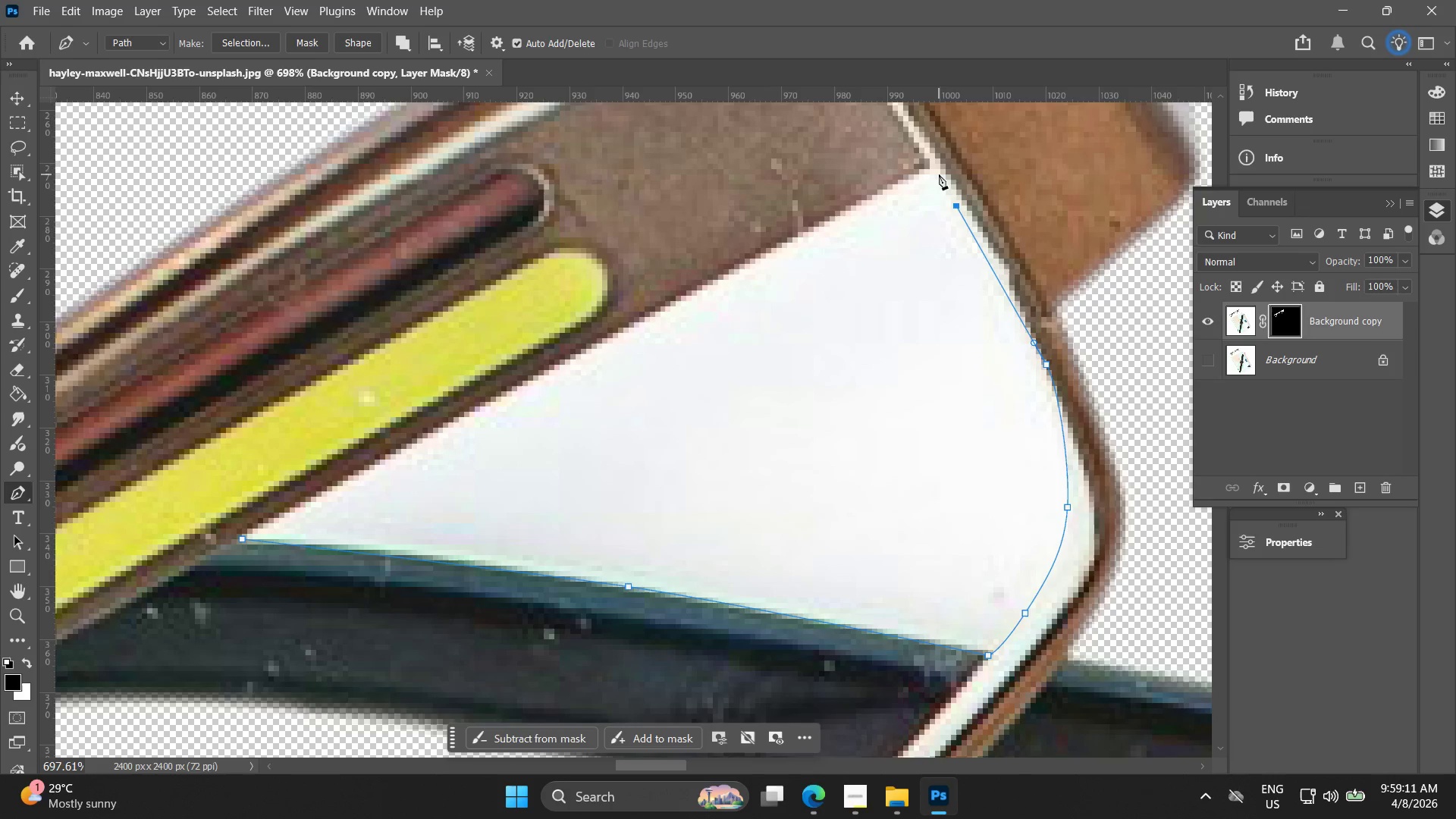 
left_click([931, 164])
 